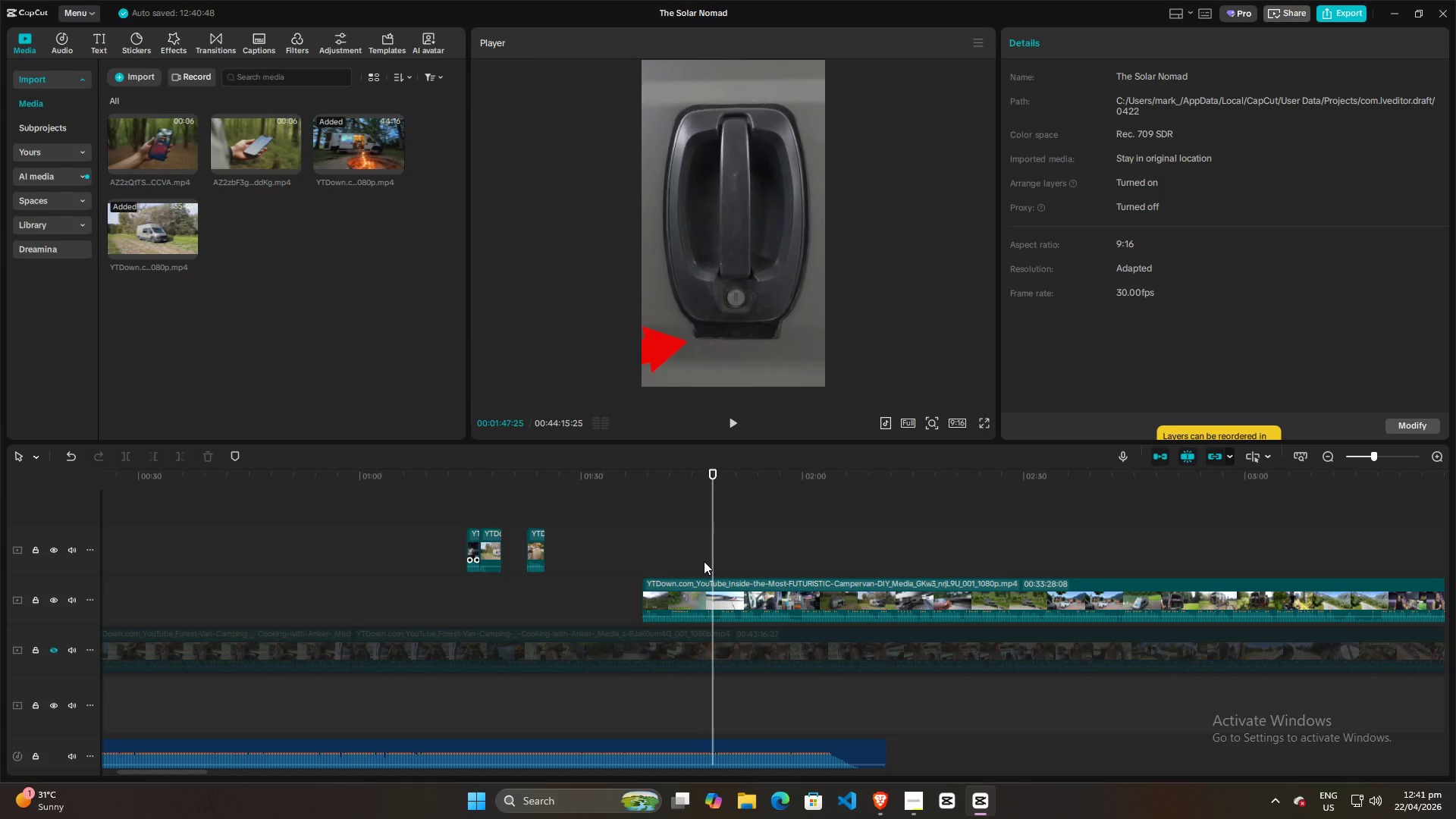 
key(ArrowLeft)
 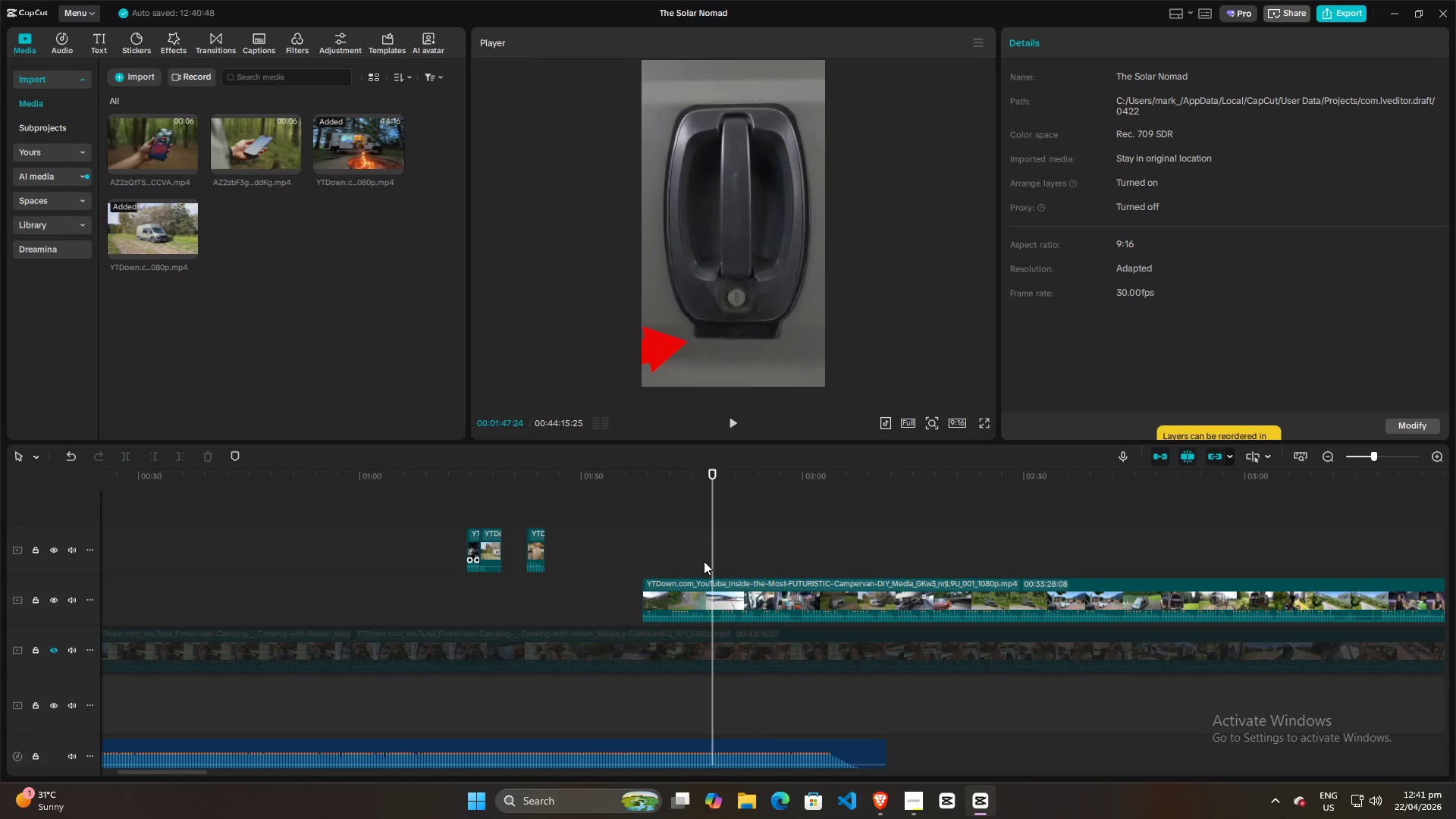 
key(ArrowLeft)
 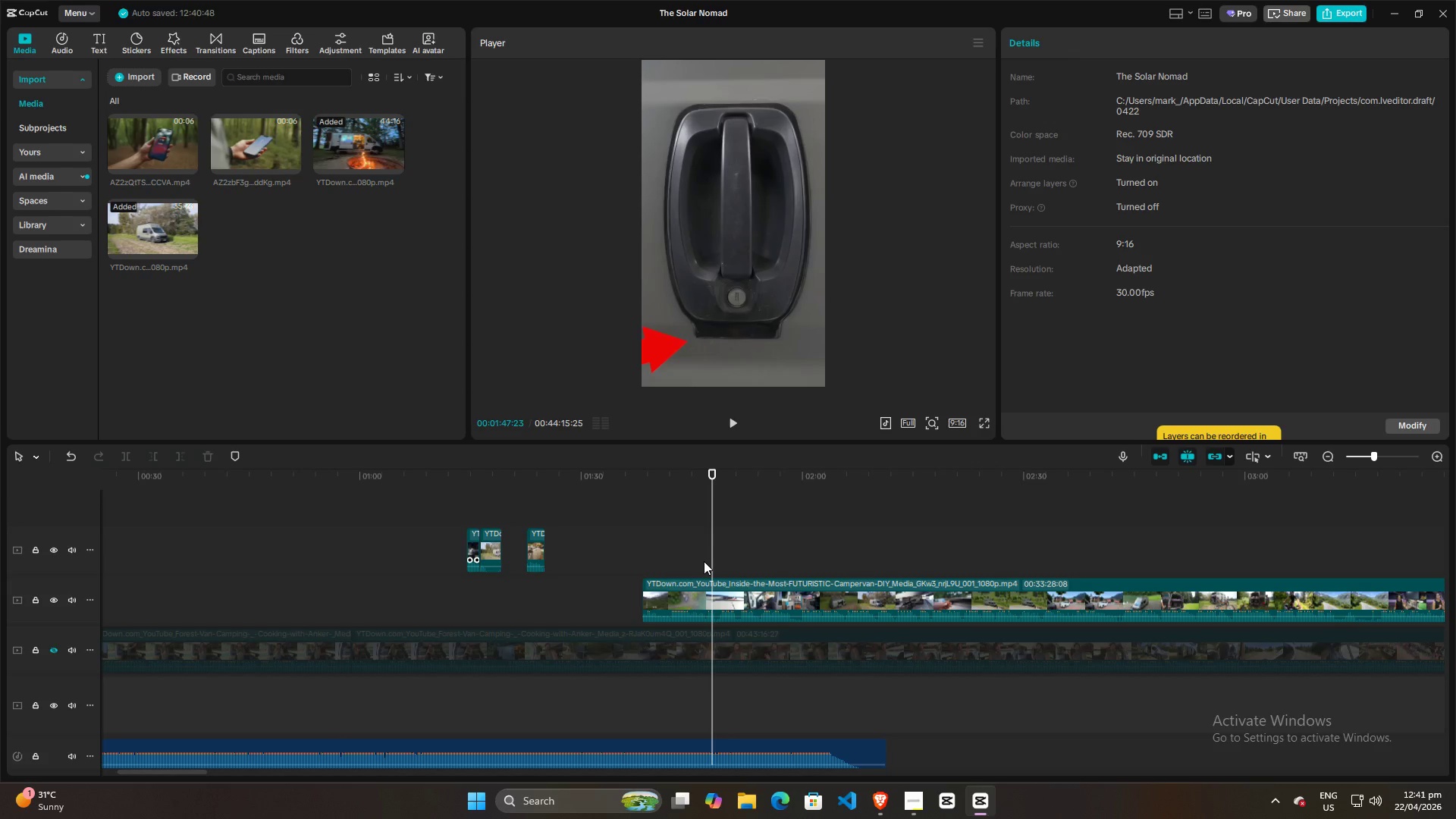 
key(ArrowLeft)
 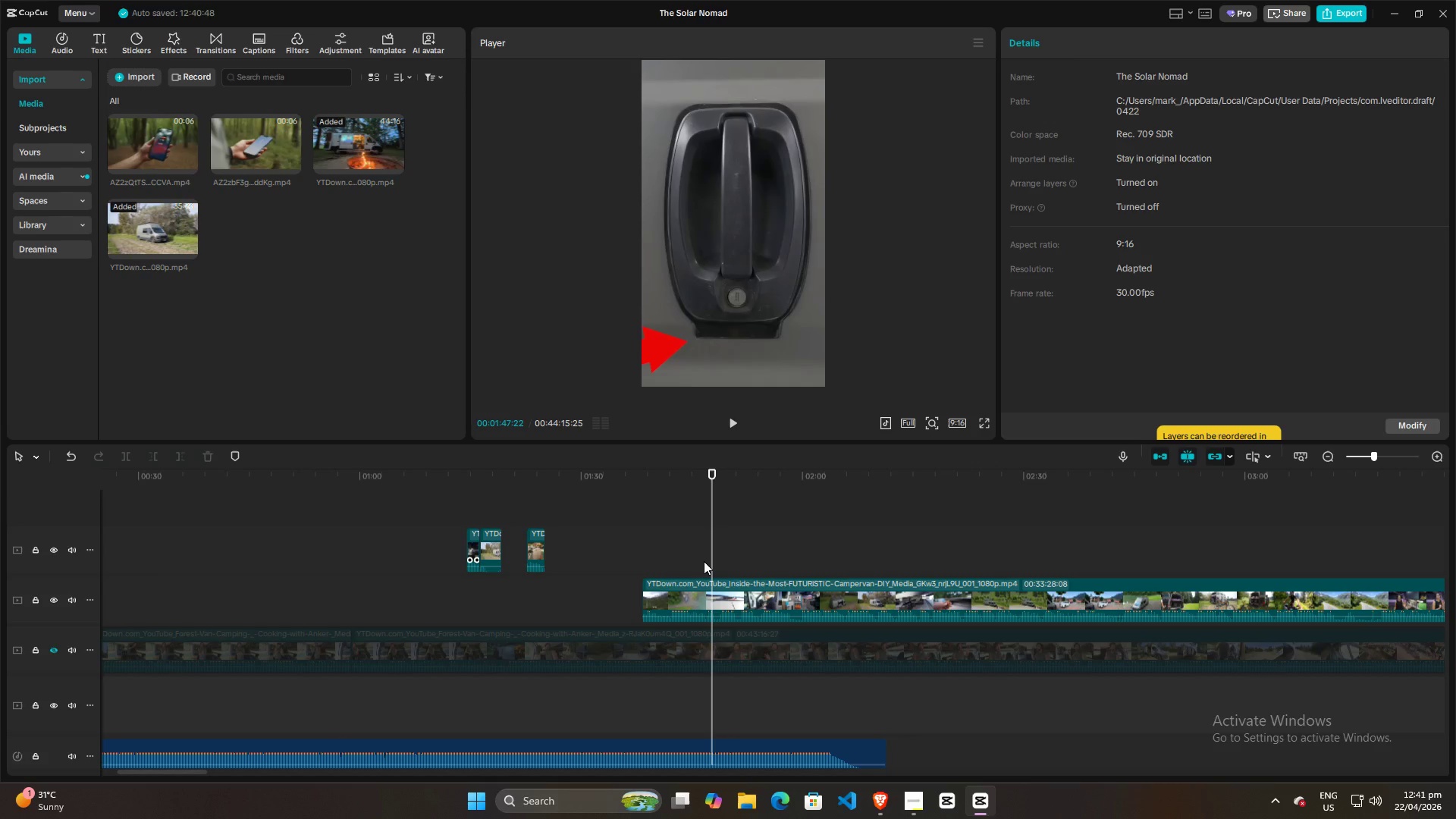 
key(ArrowLeft)
 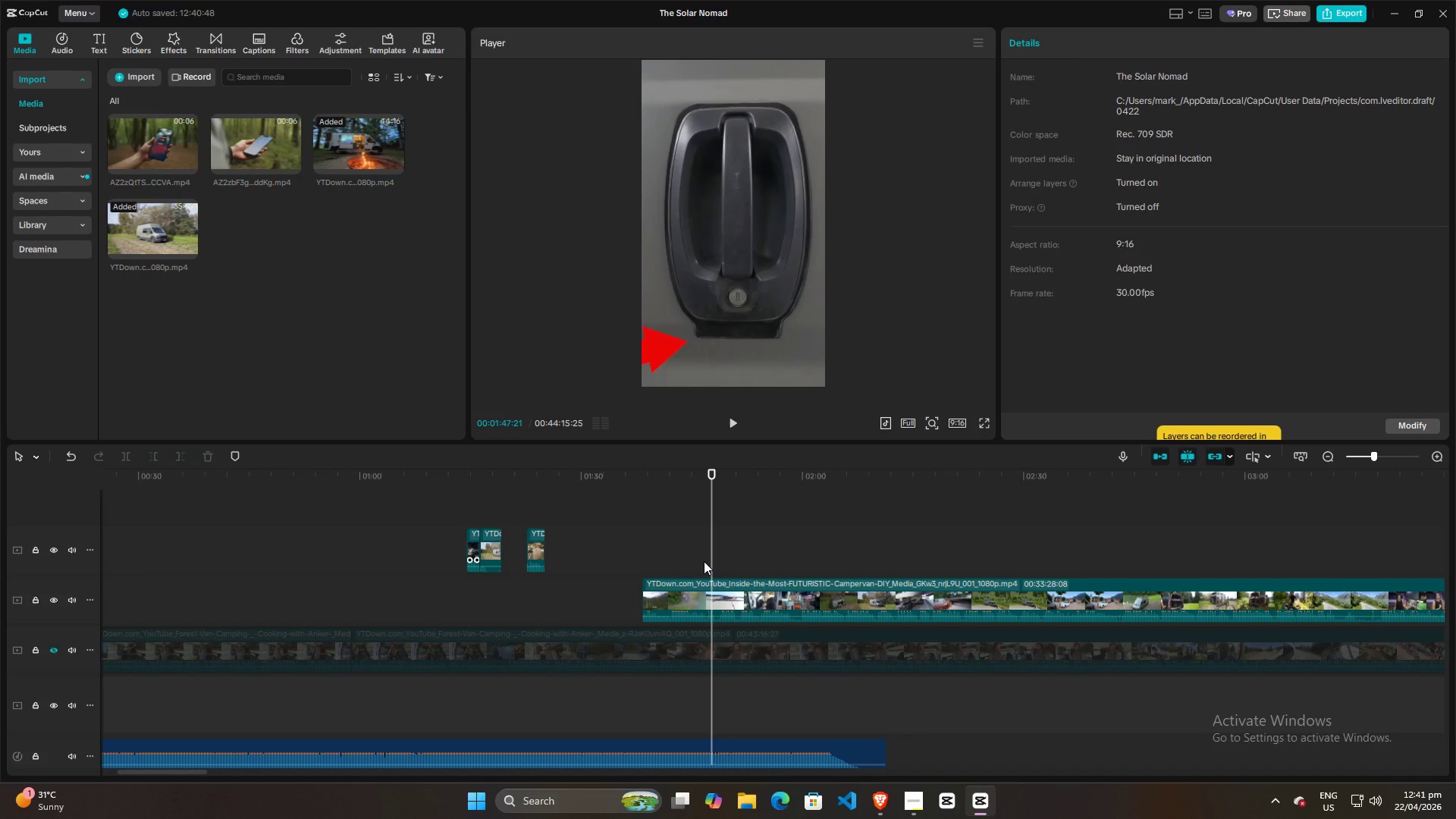 
key(ArrowLeft)
 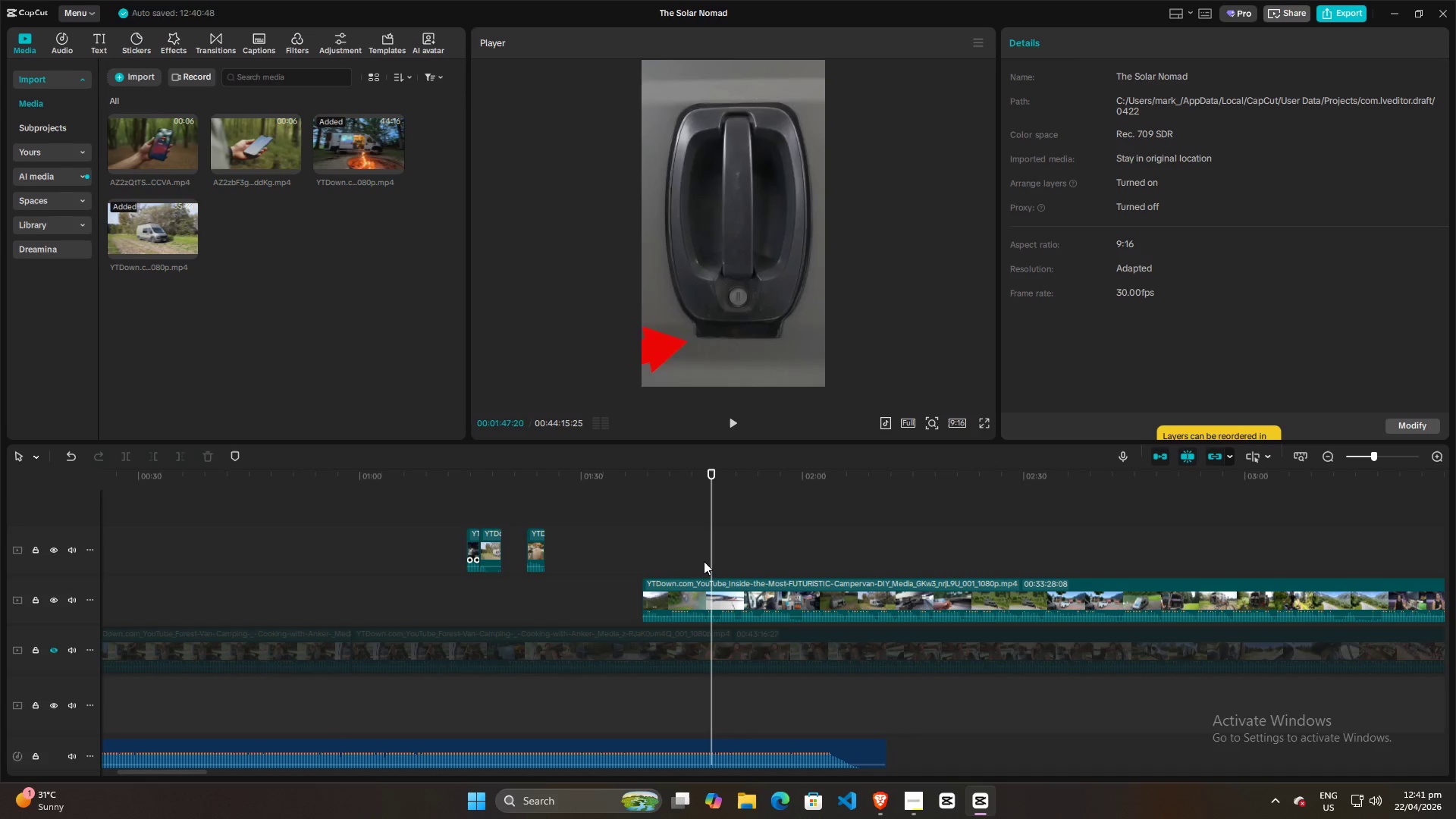 
key(ArrowLeft)
 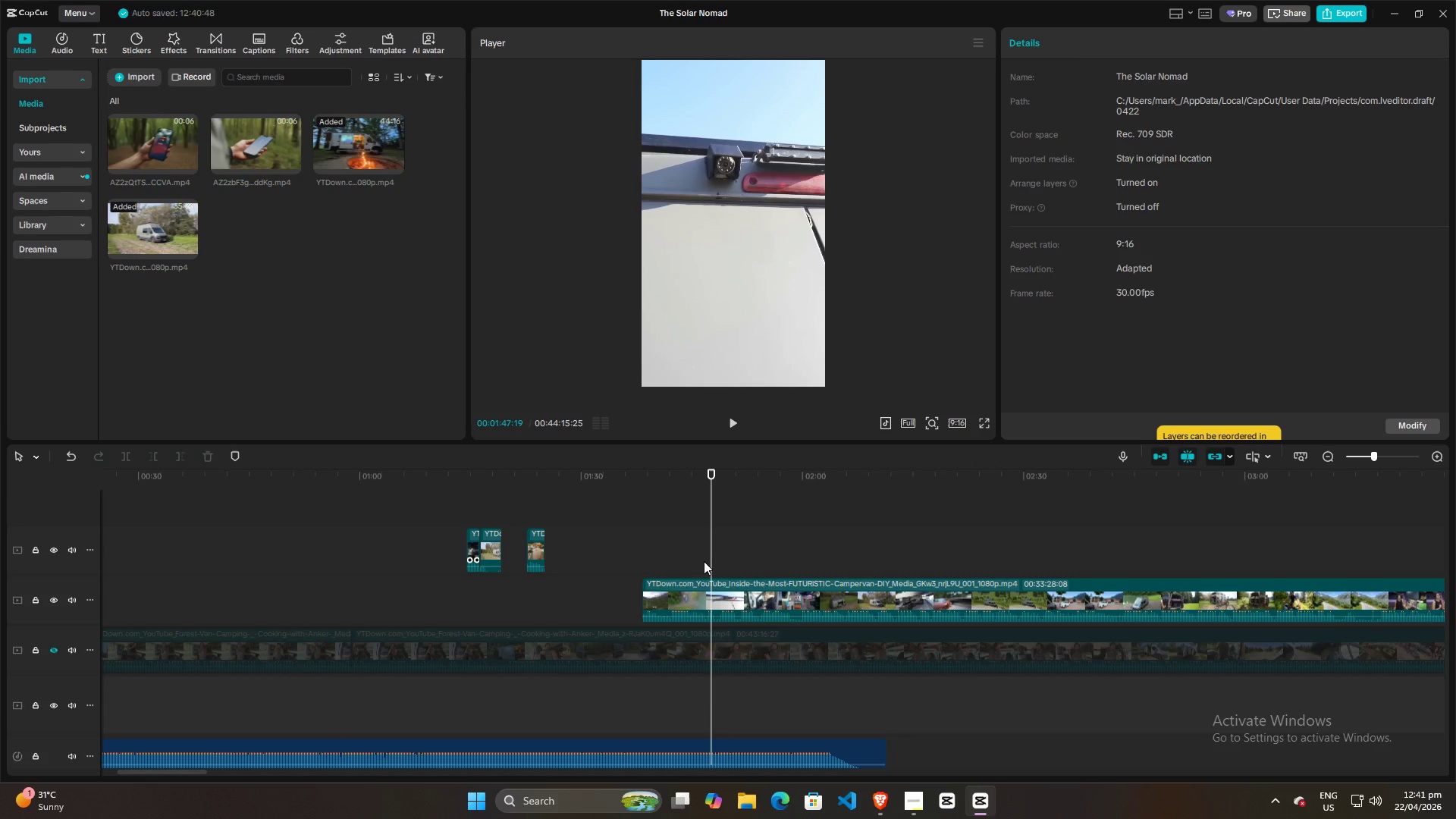 
key(ArrowLeft)
 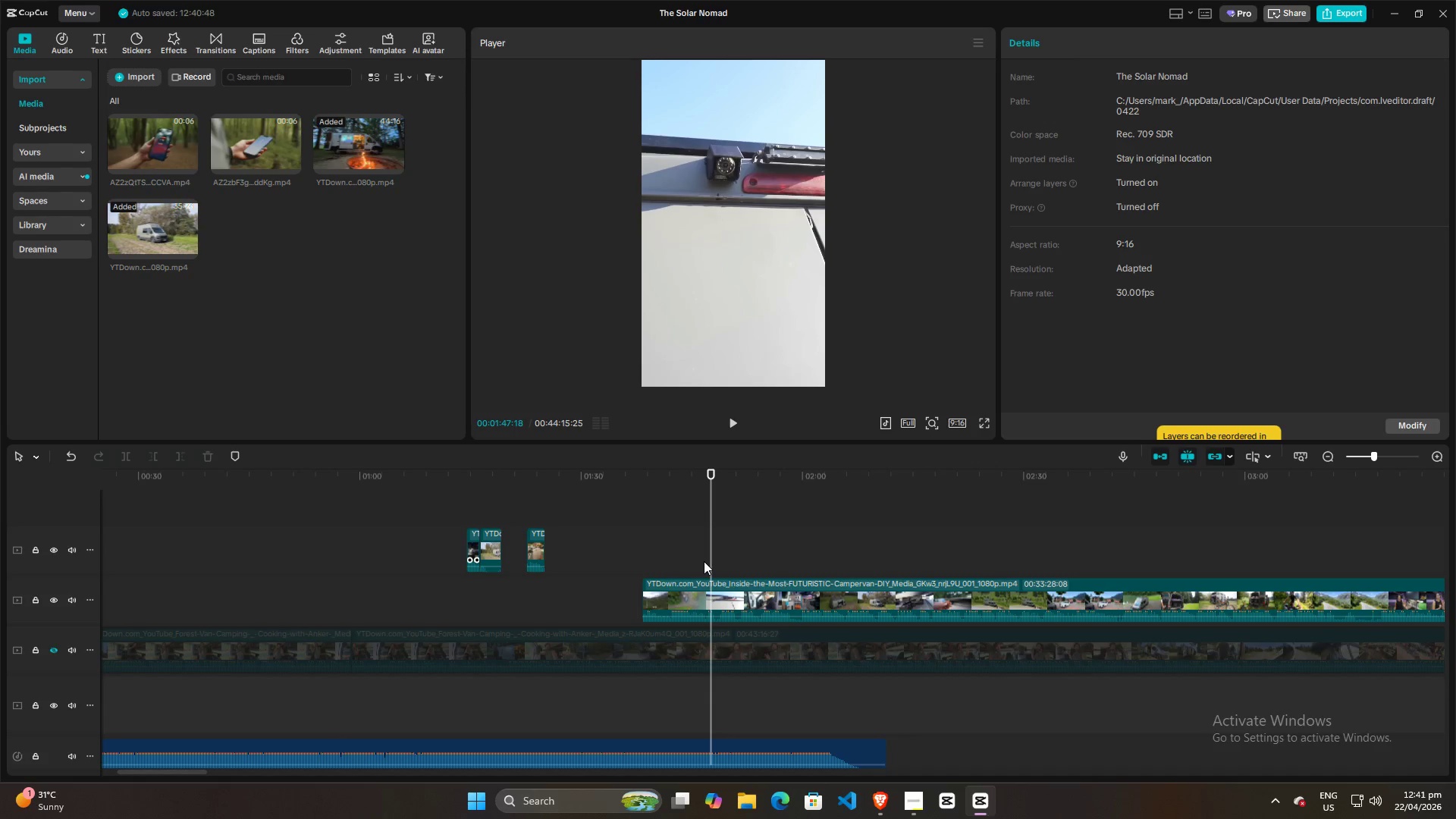 
key(ArrowRight)
 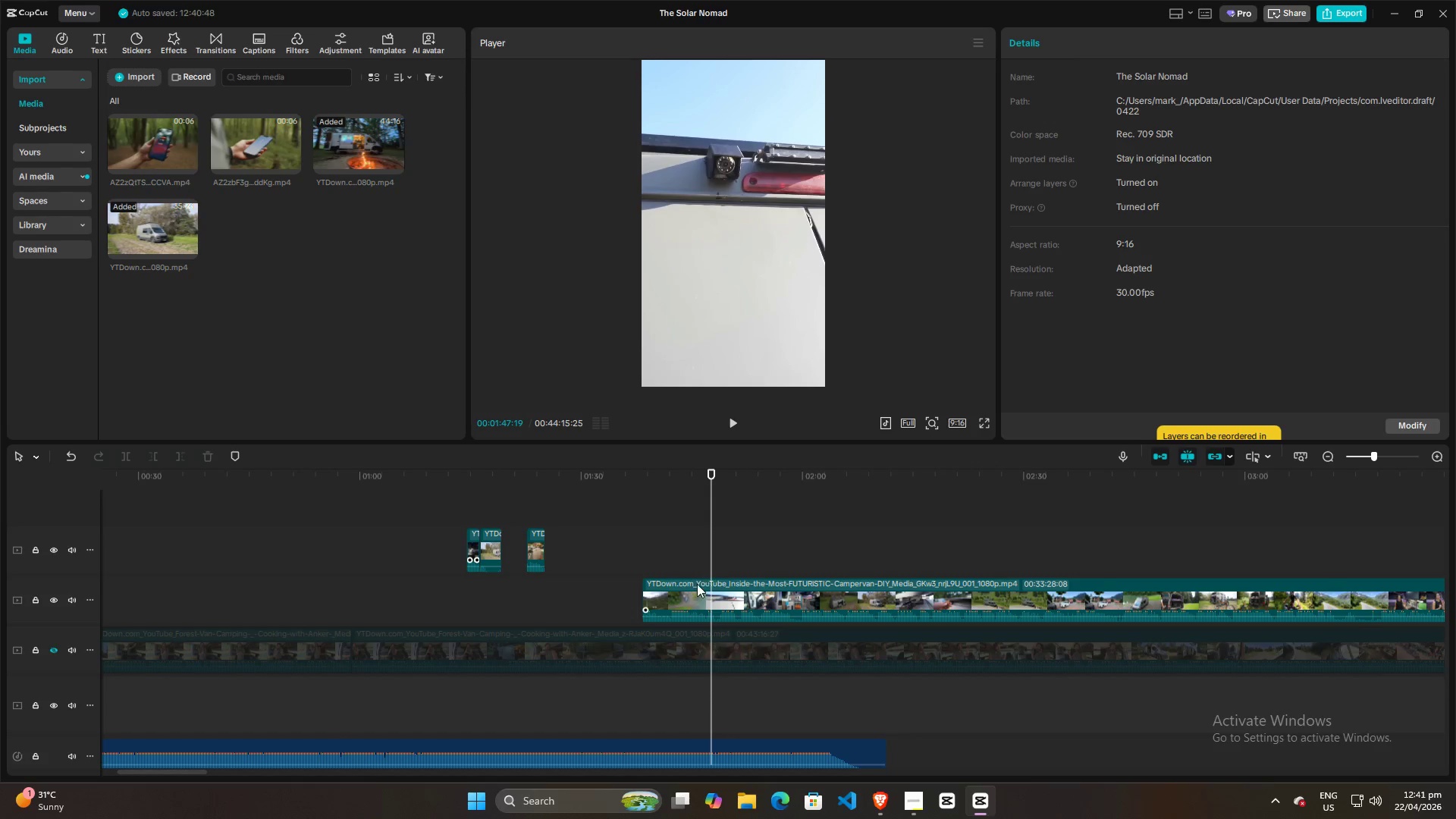 
left_click([692, 596])
 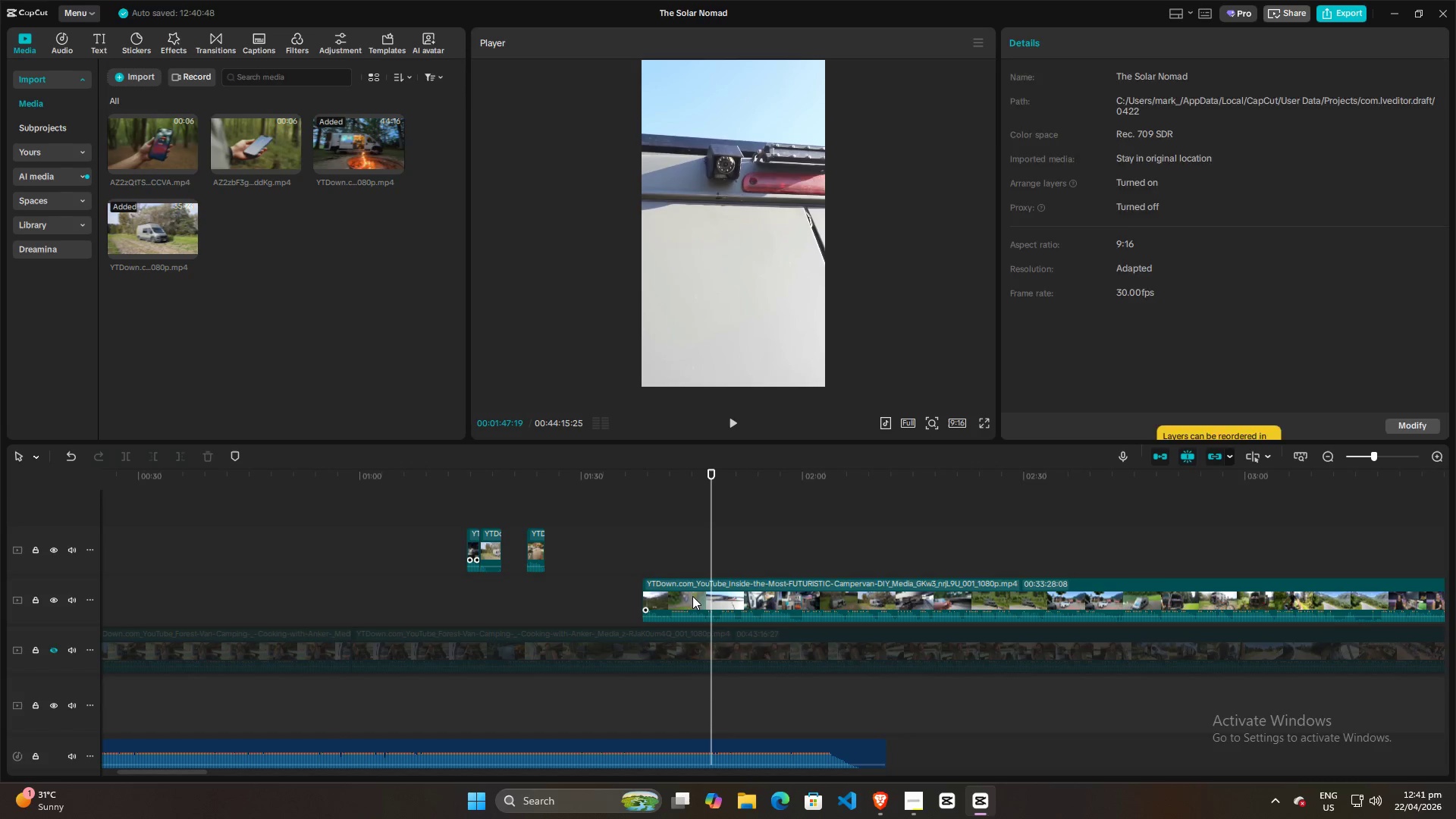 
key(Control+ControlLeft)
 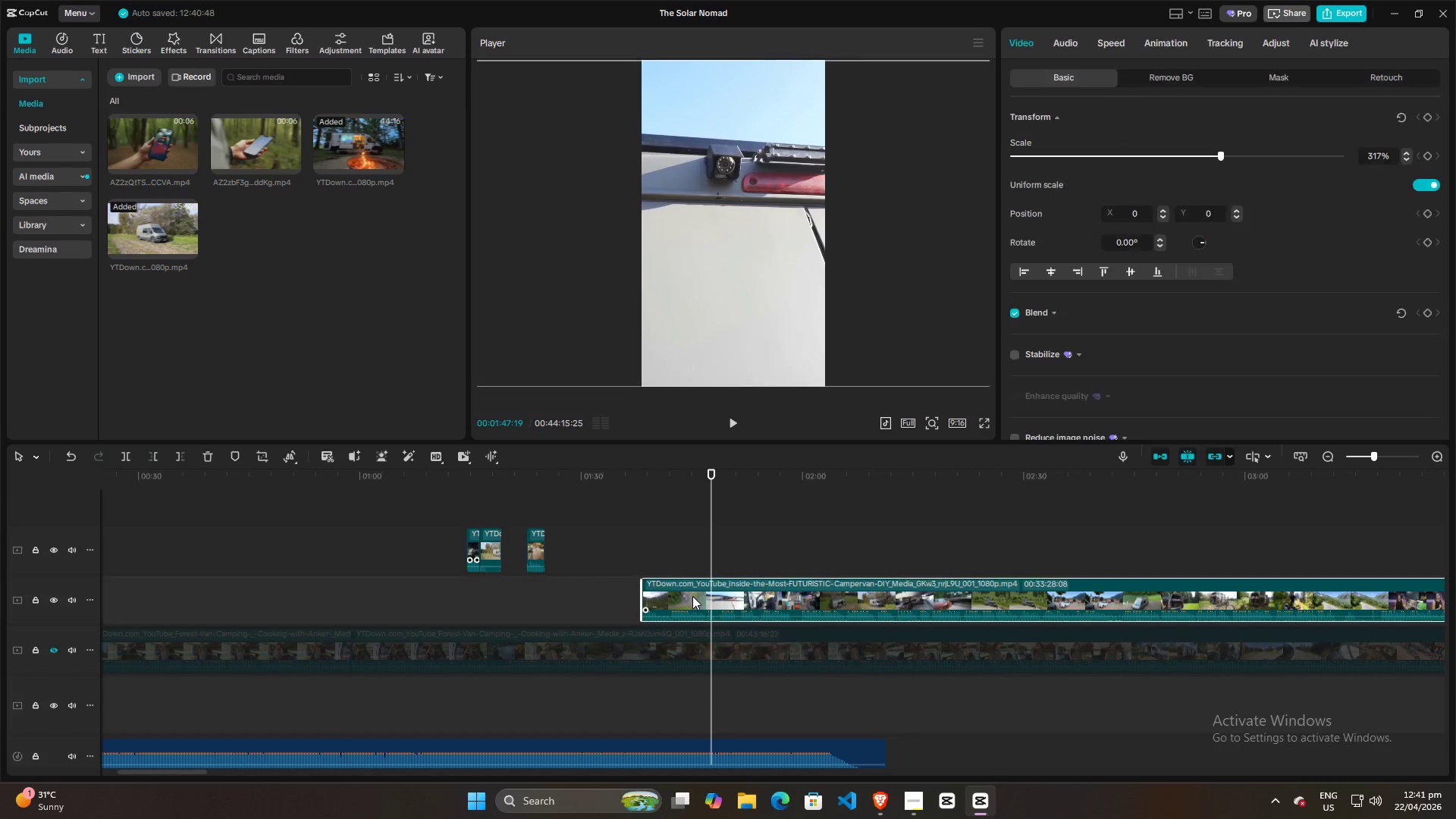 
key(Control+B)
 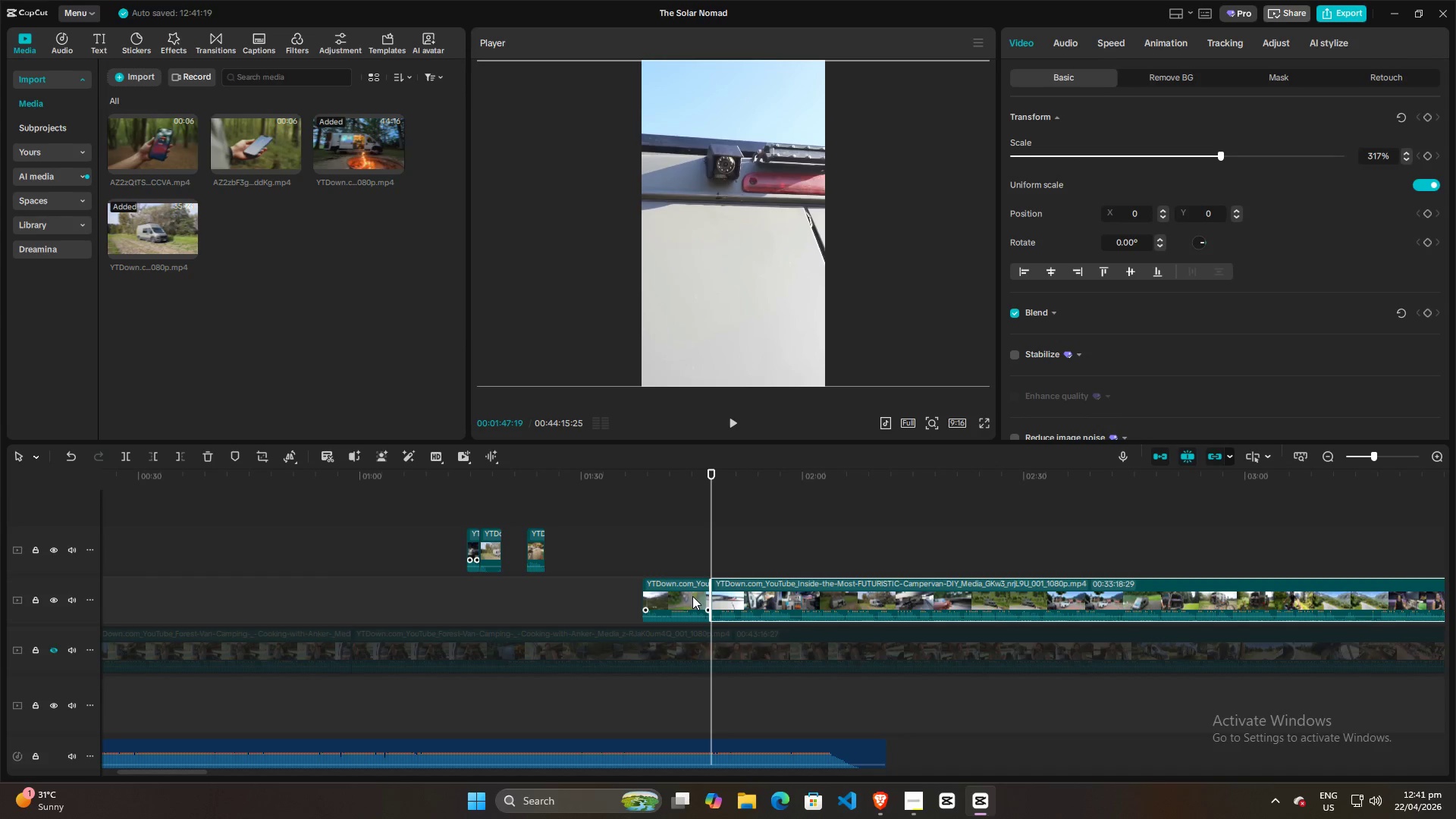 
left_click_drag(start_coordinate=[683, 596], to_coordinate=[602, 544])
 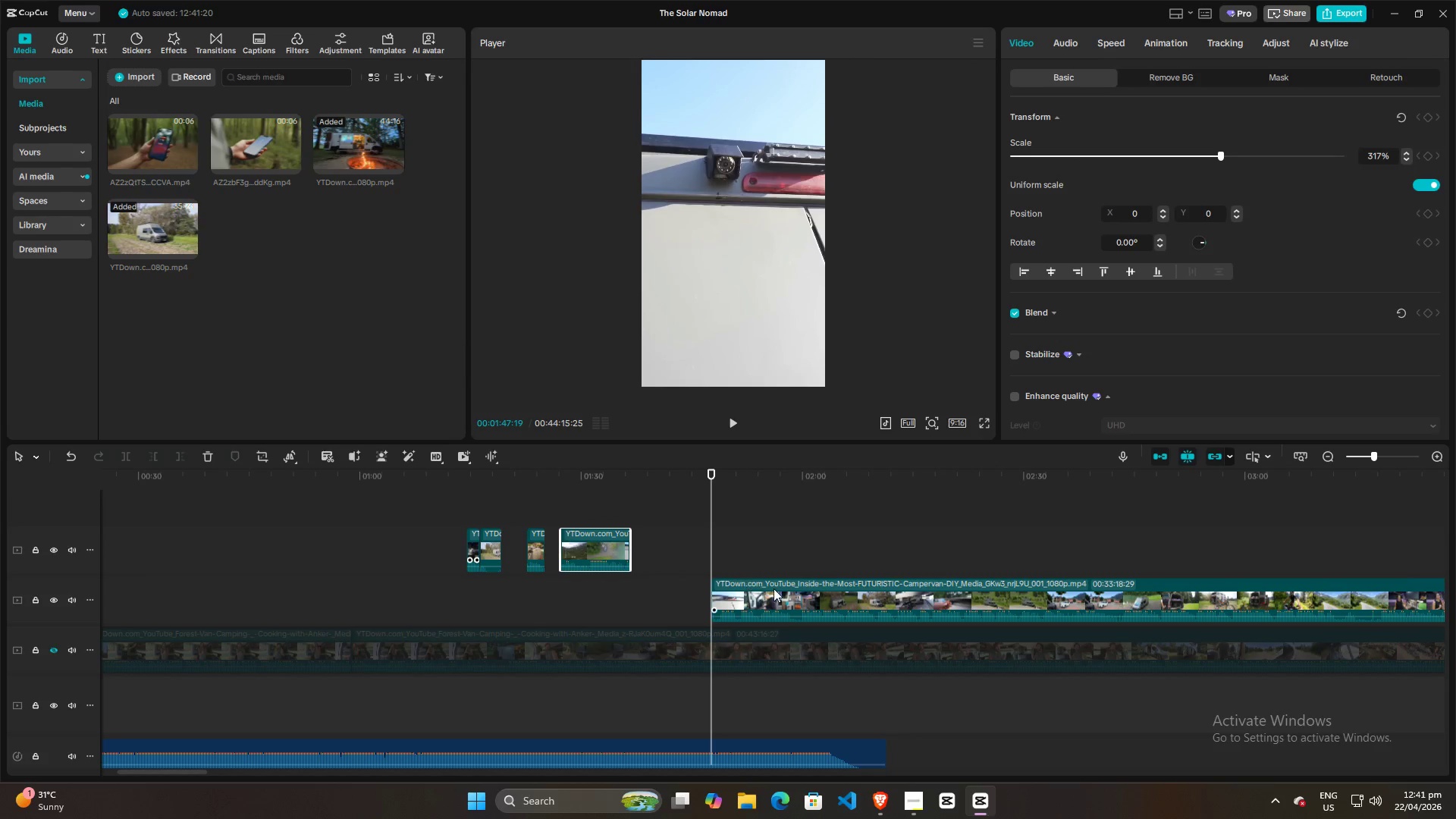 
left_click([777, 589])
 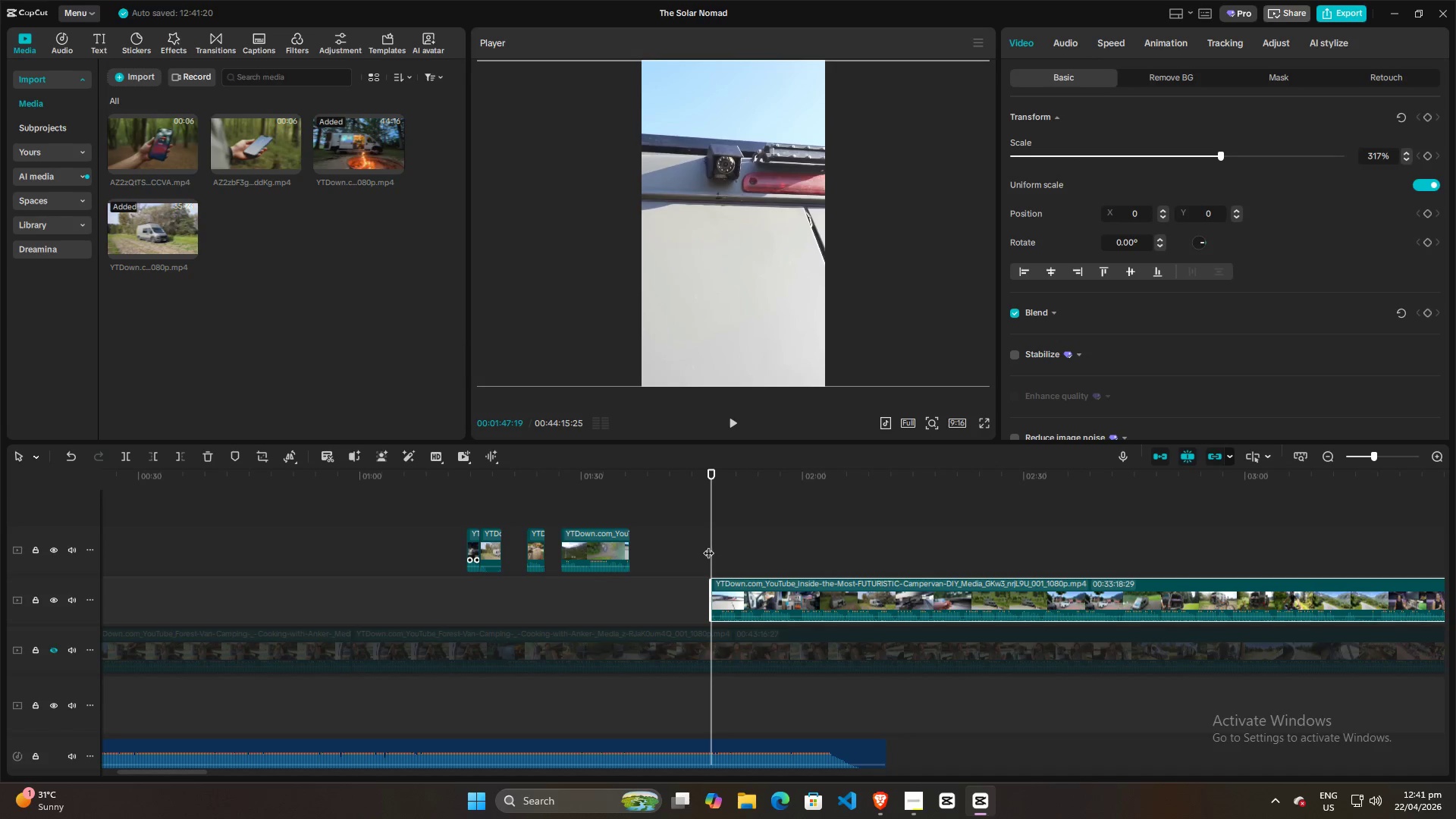 
left_click_drag(start_coordinate=[711, 545], to_coordinate=[717, 547])
 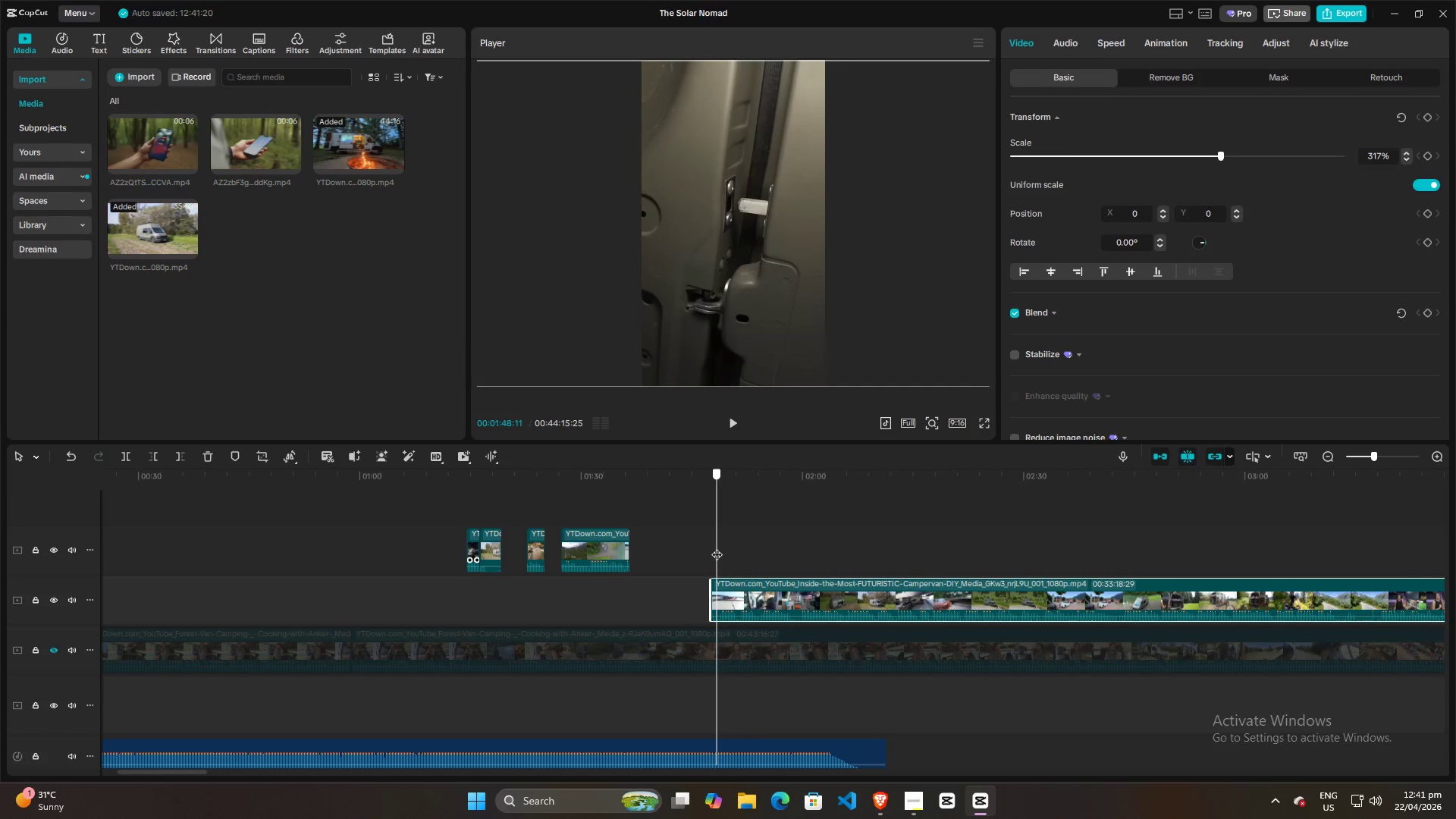 
key(Space)
 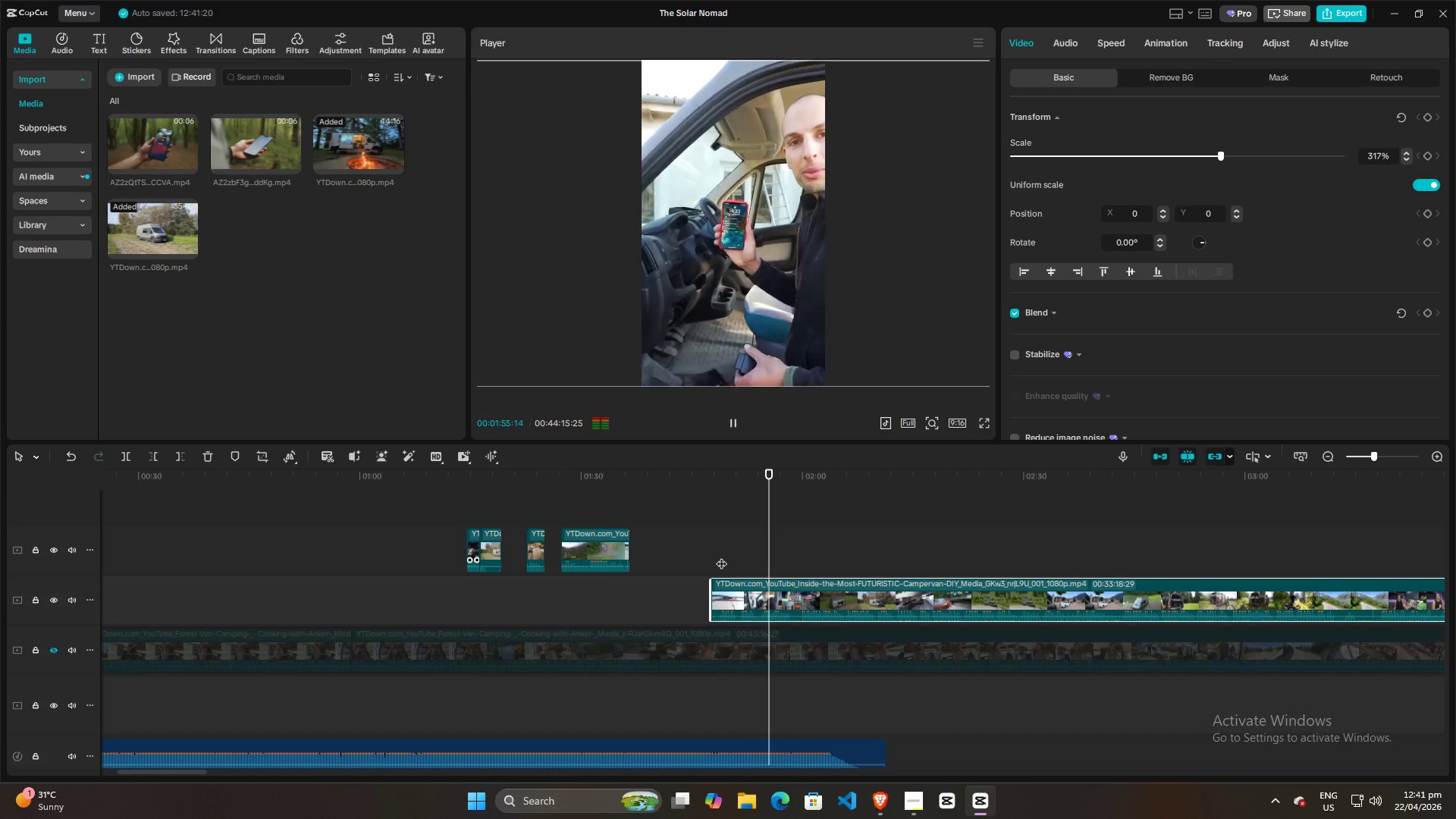 
wait(12.14)
 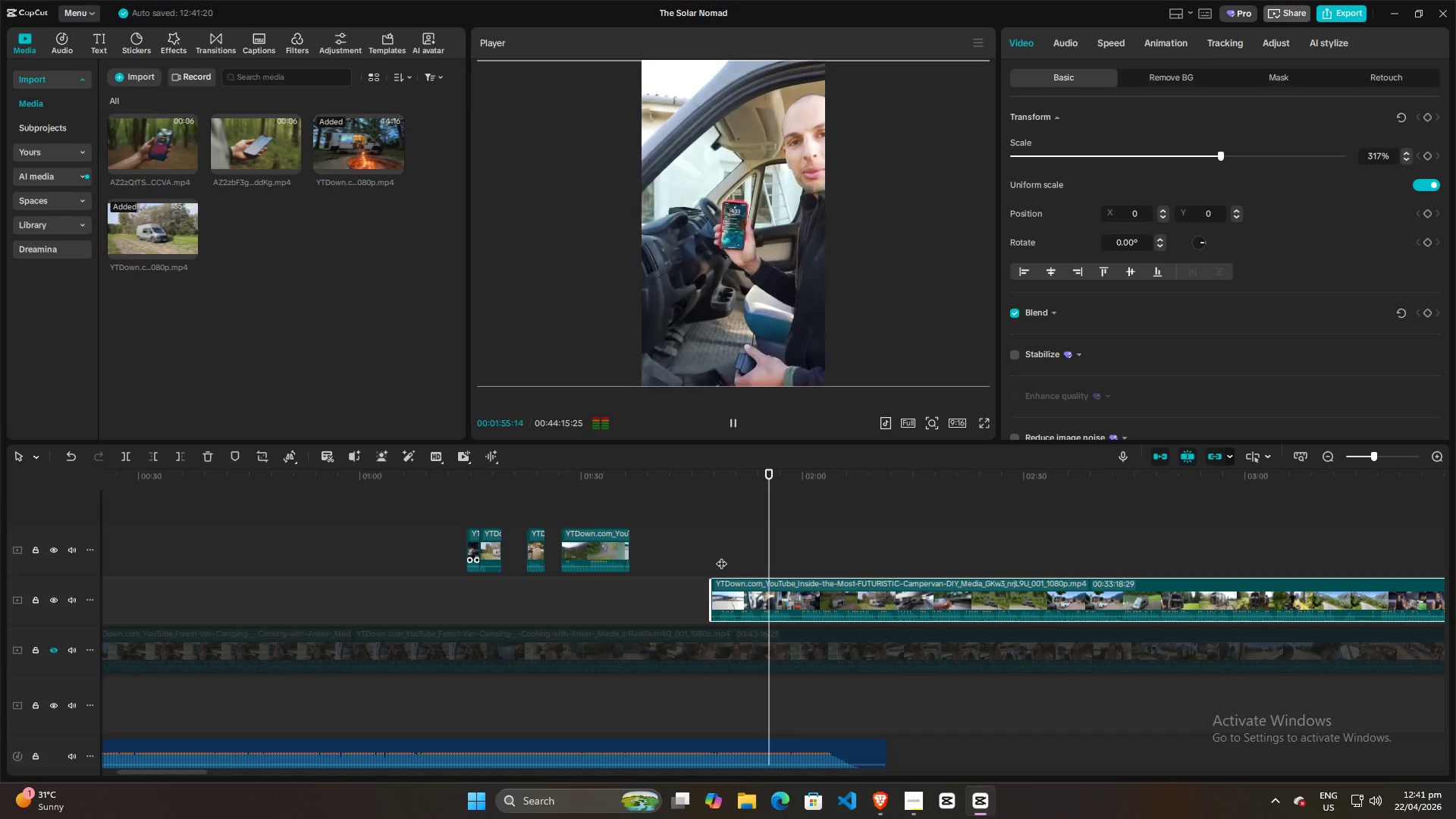 
key(Space)
 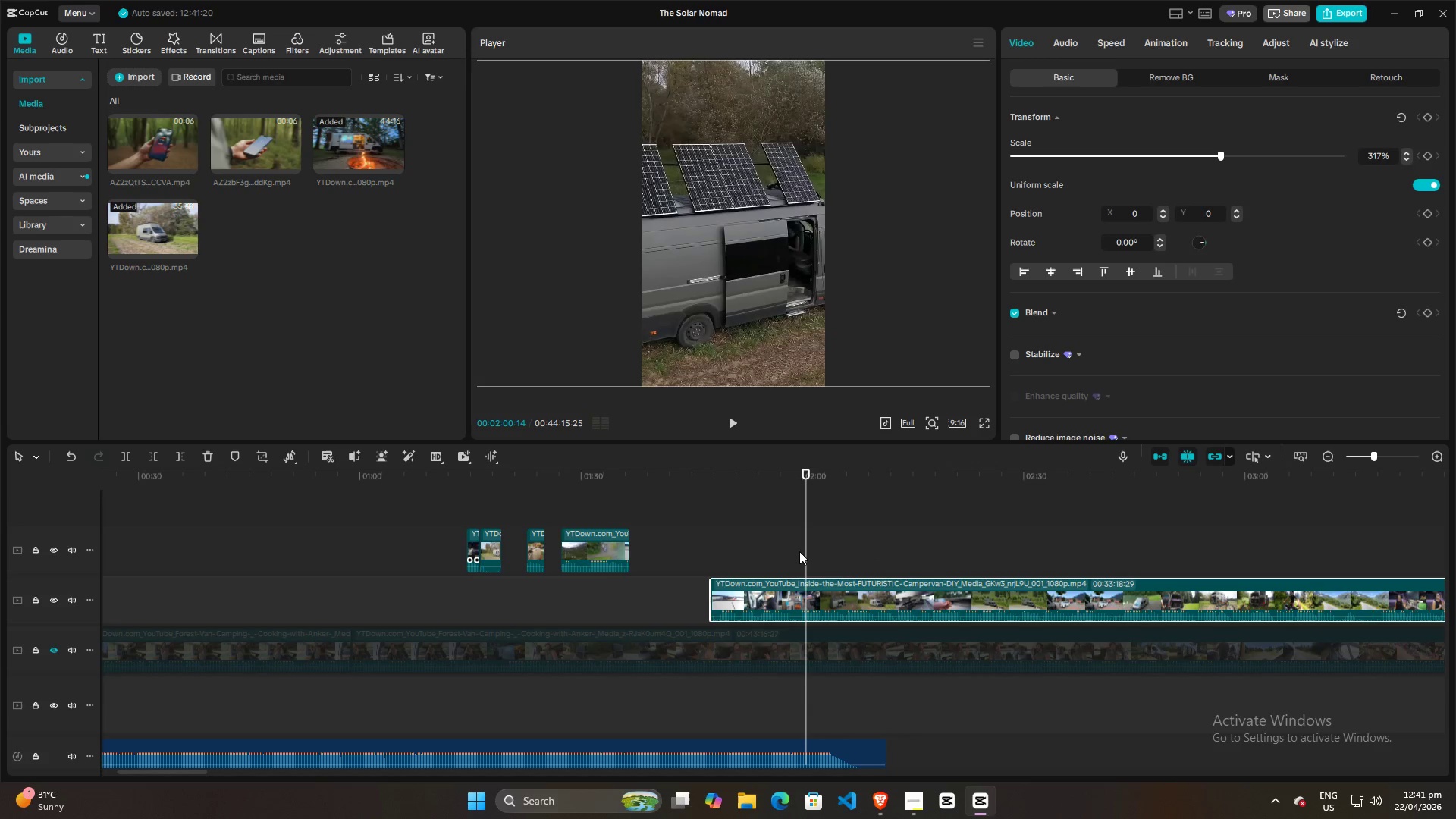 
left_click([799, 551])
 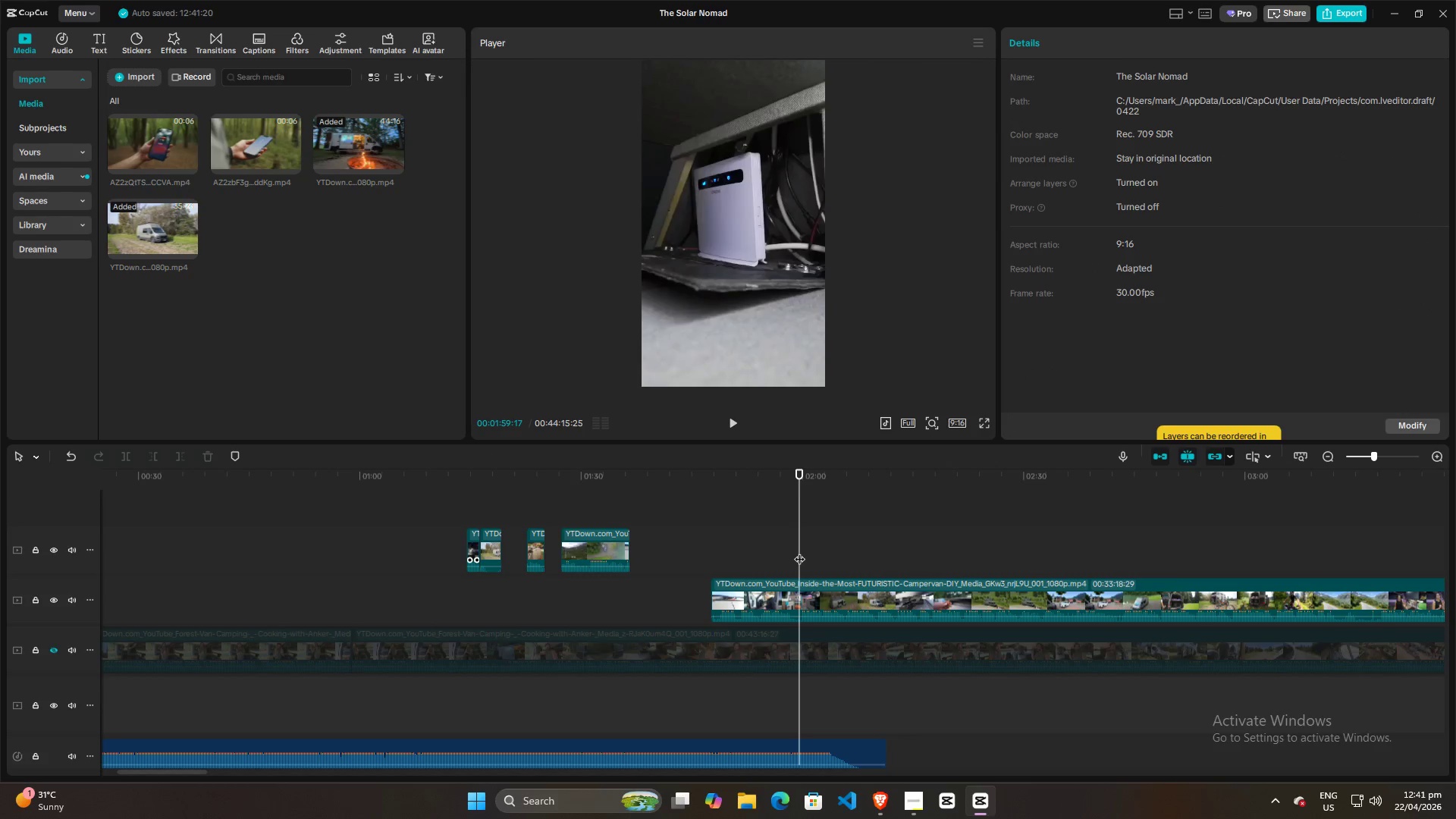 
left_click_drag(start_coordinate=[799, 551], to_coordinate=[798, 544])
 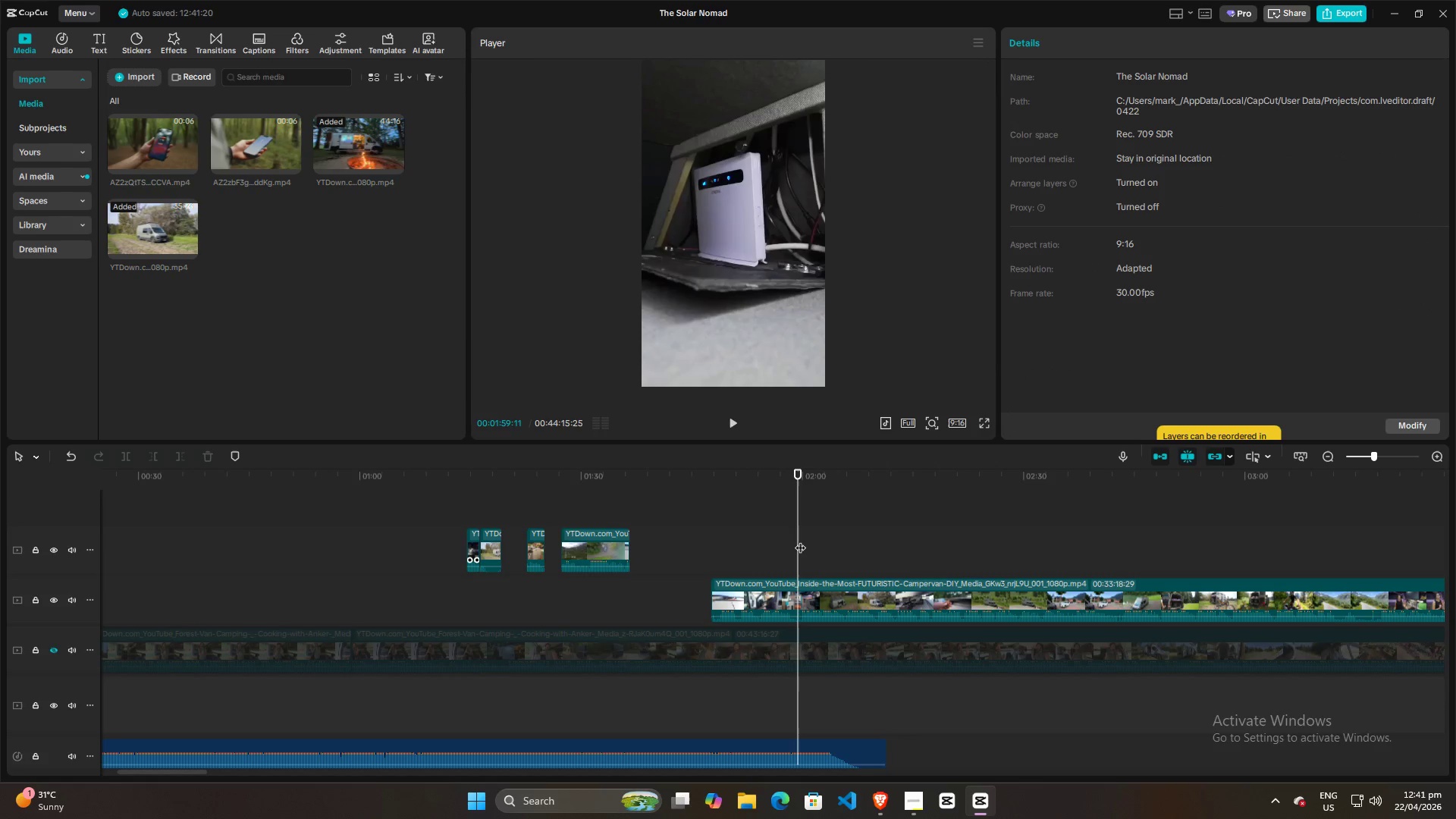 
key(Space)
 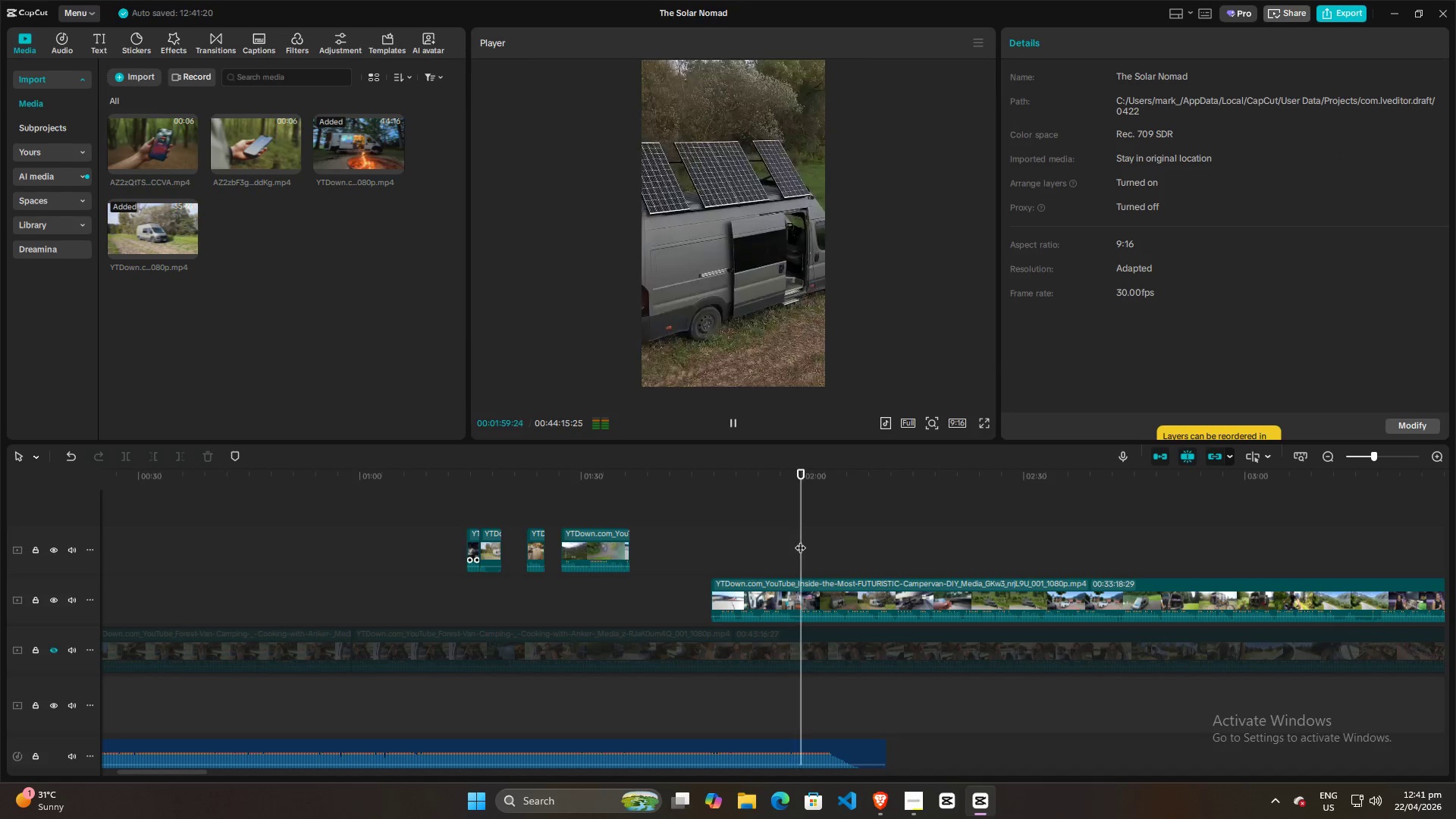 
key(Space)
 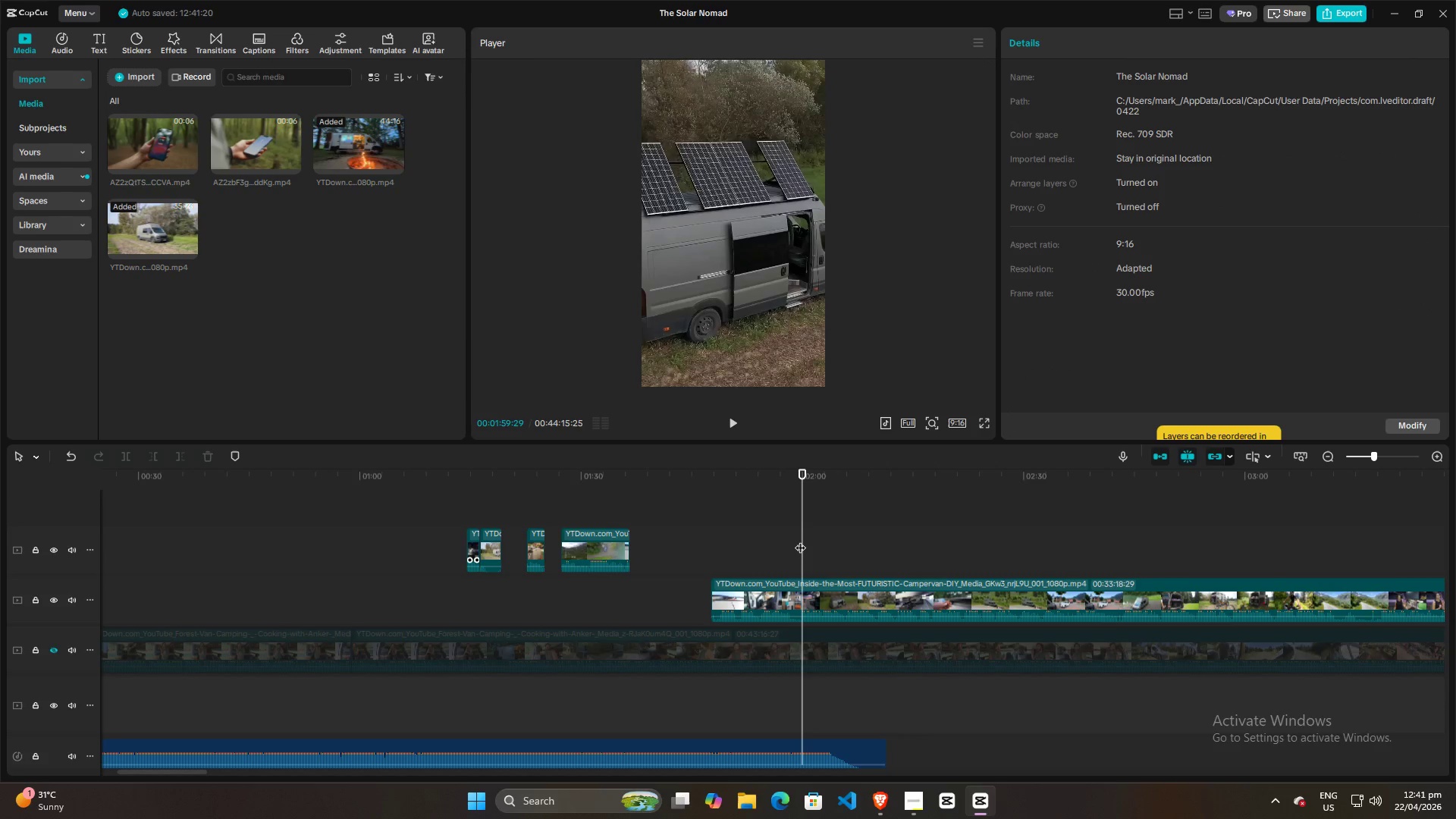 
key(ArrowLeft)
 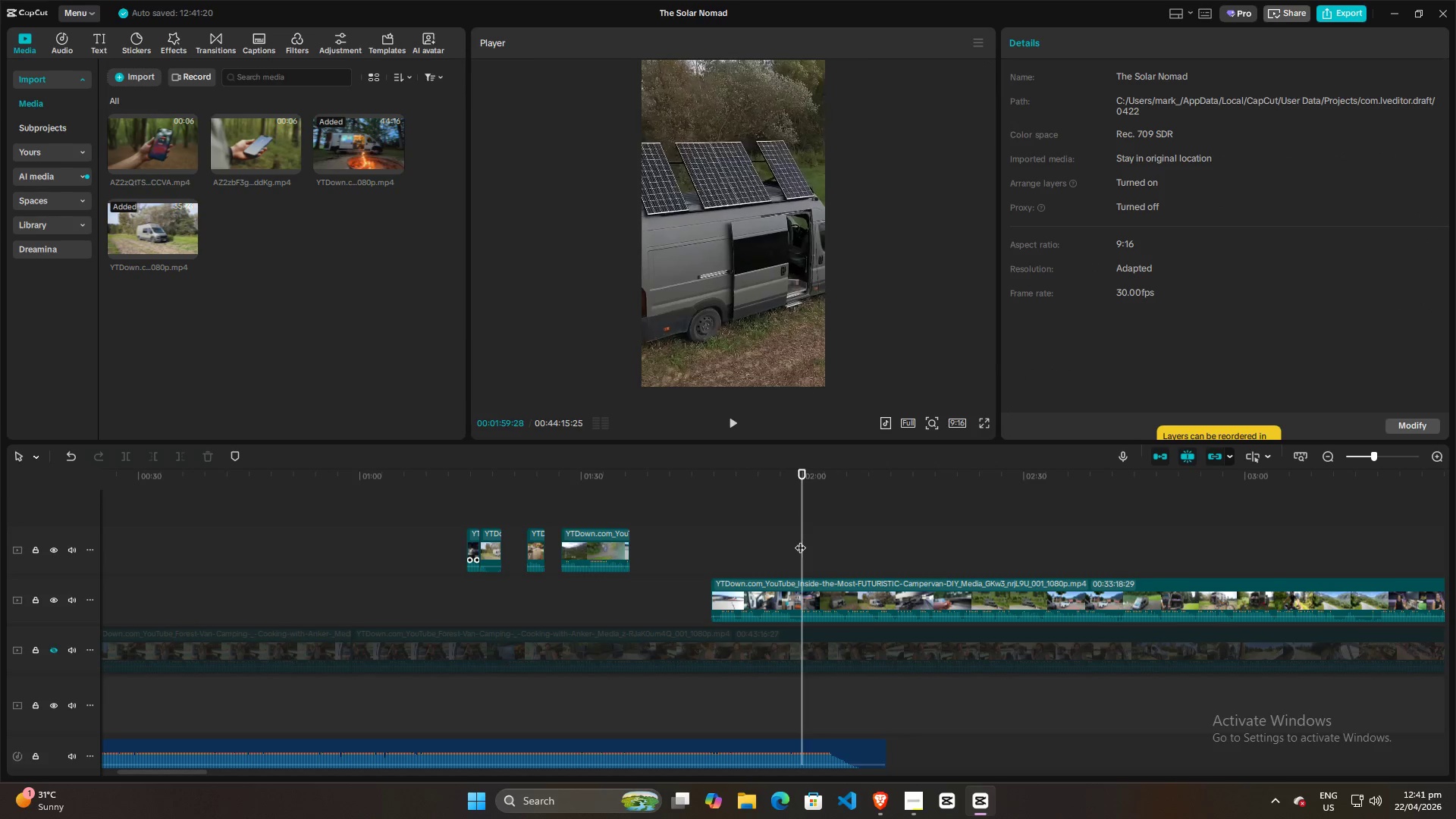 
key(ArrowLeft)
 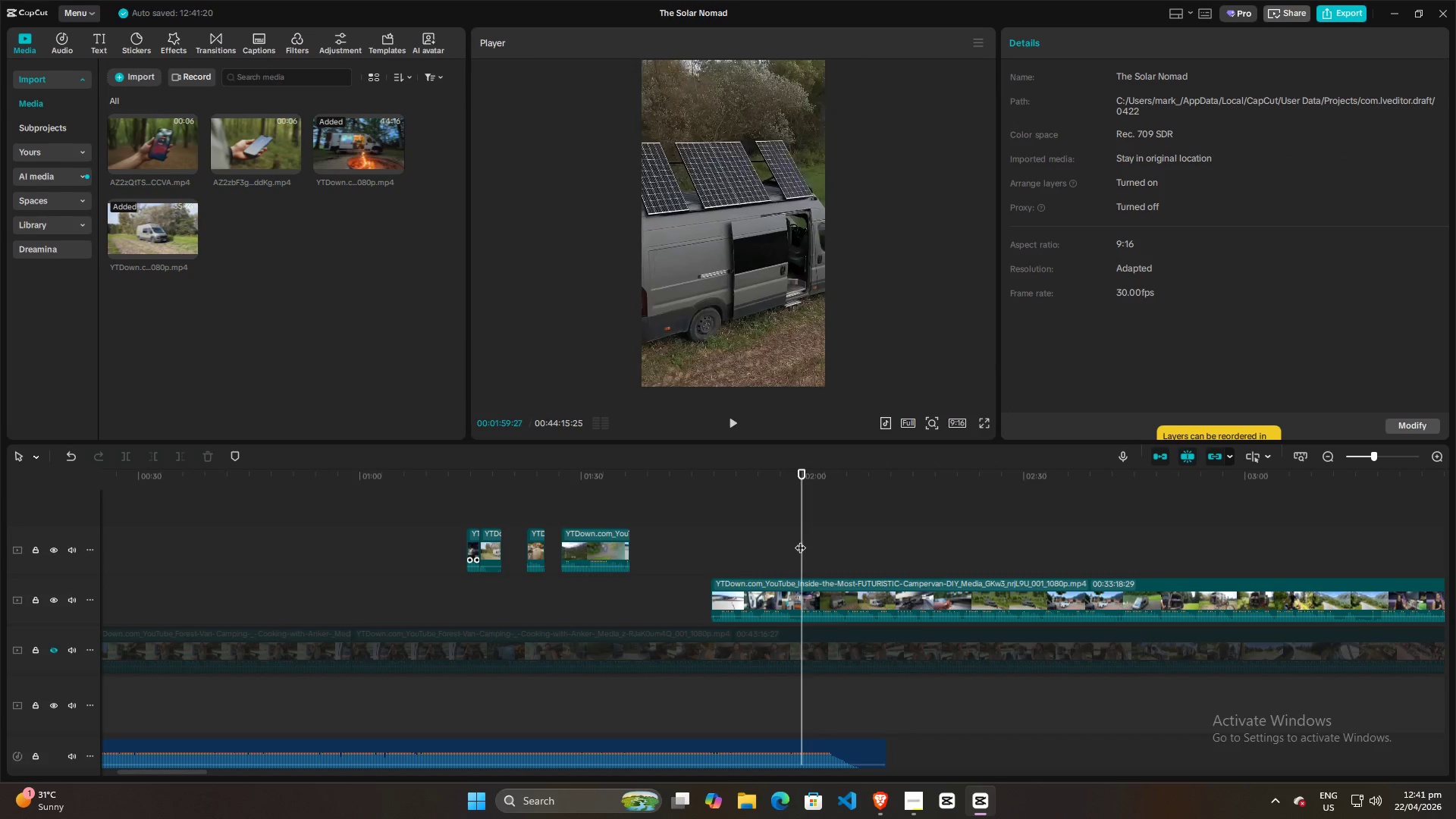 
key(ArrowLeft)
 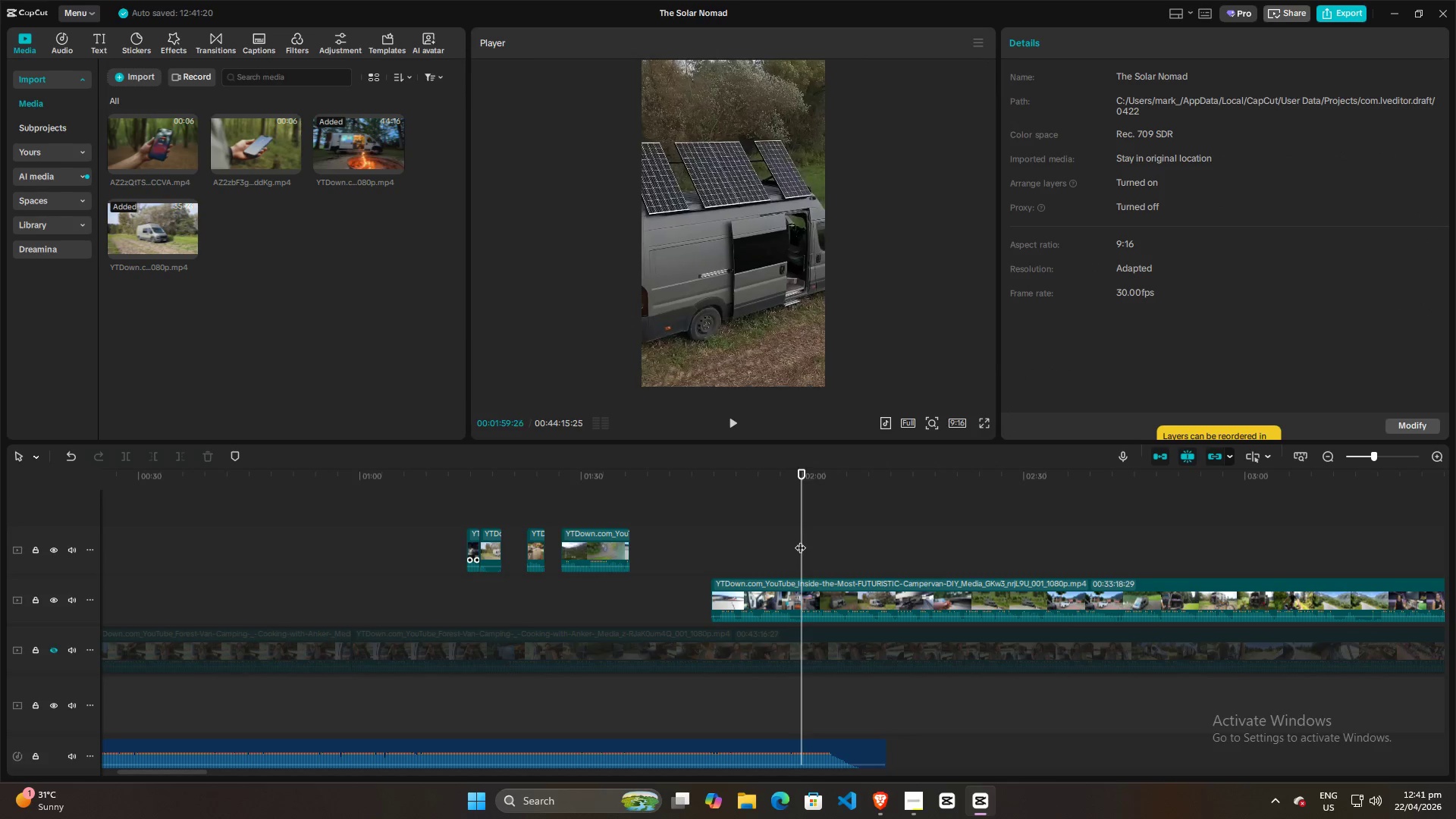 
key(ArrowLeft)
 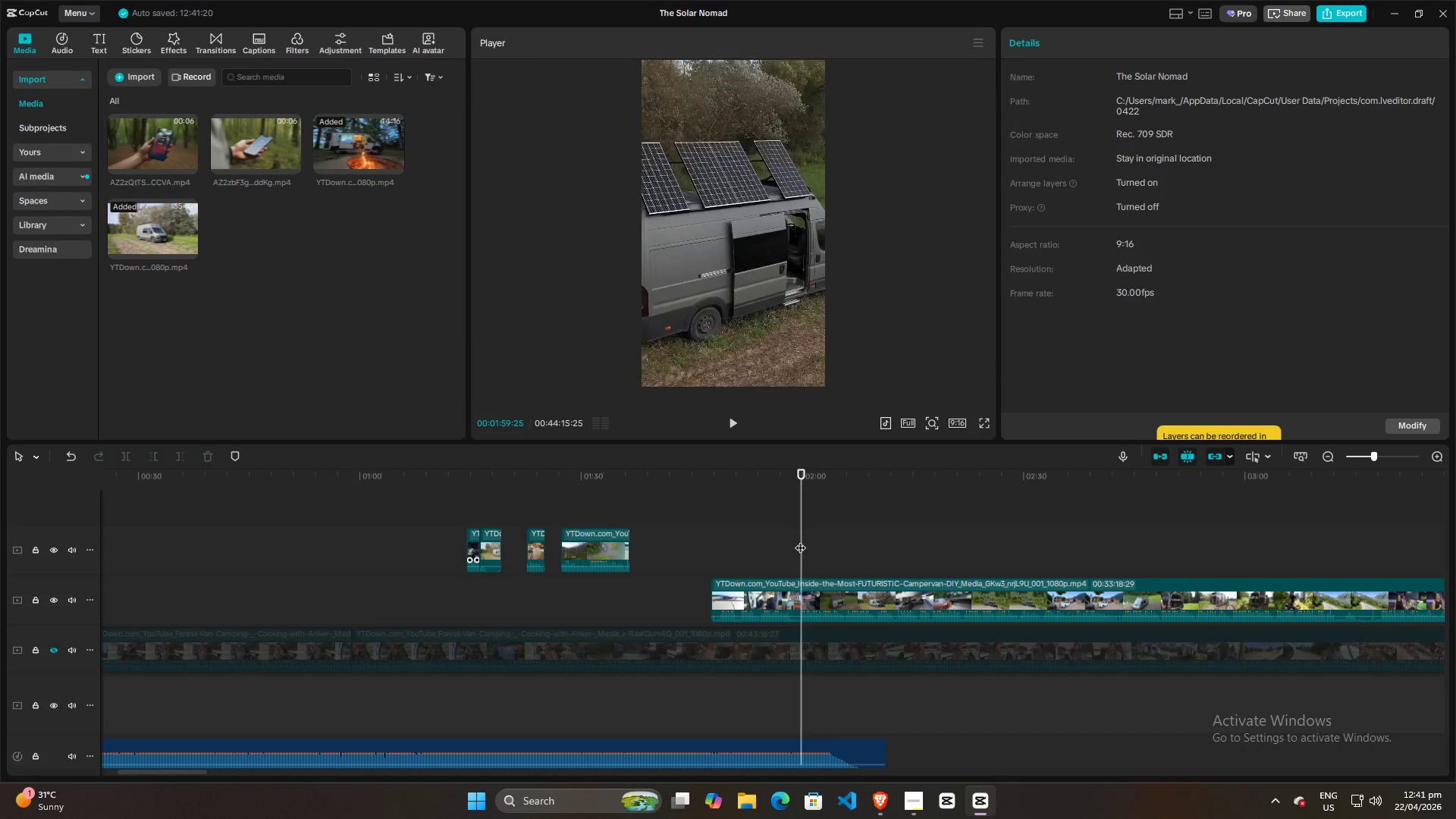 
key(ArrowLeft)
 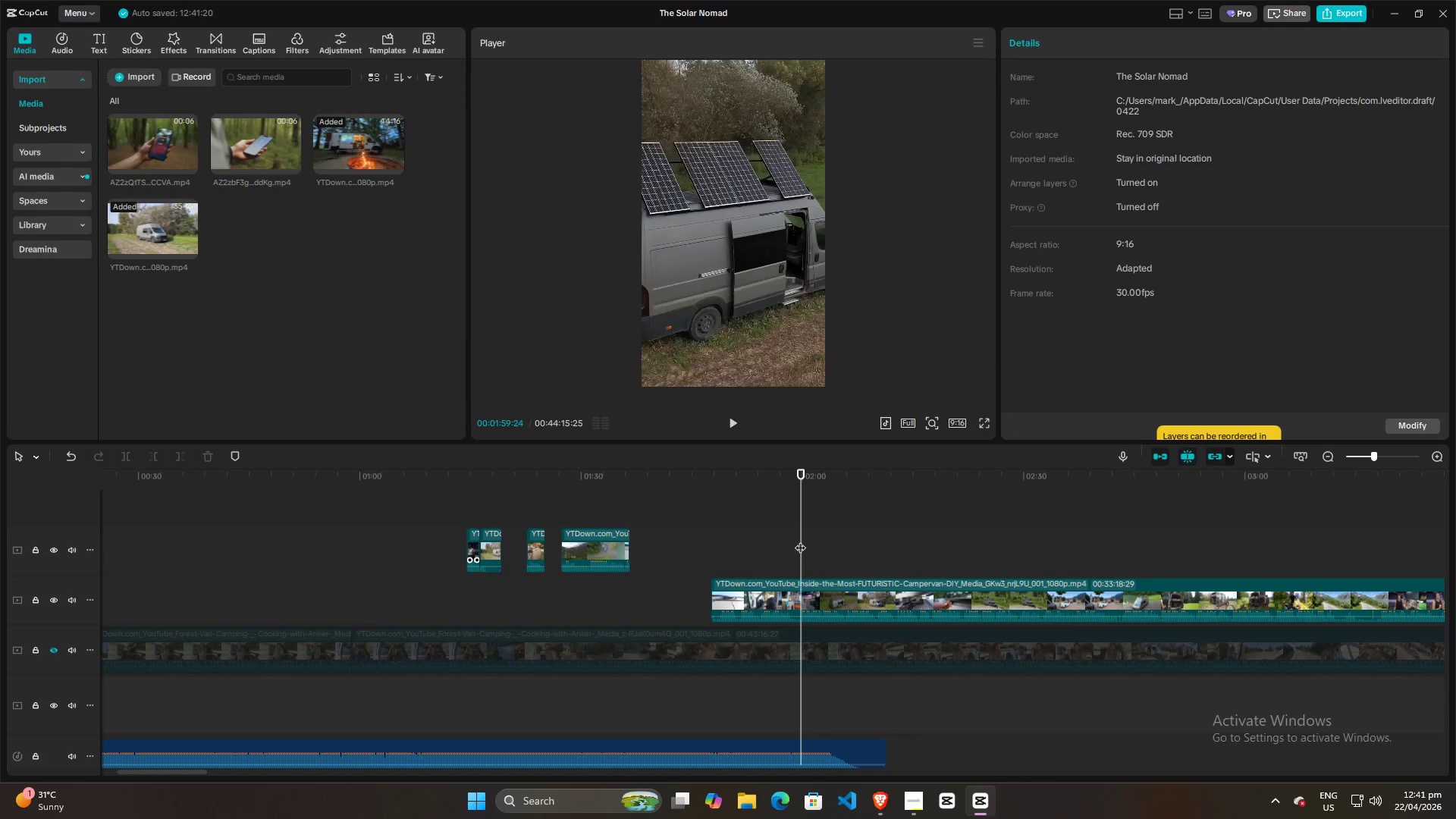 
key(ArrowLeft)
 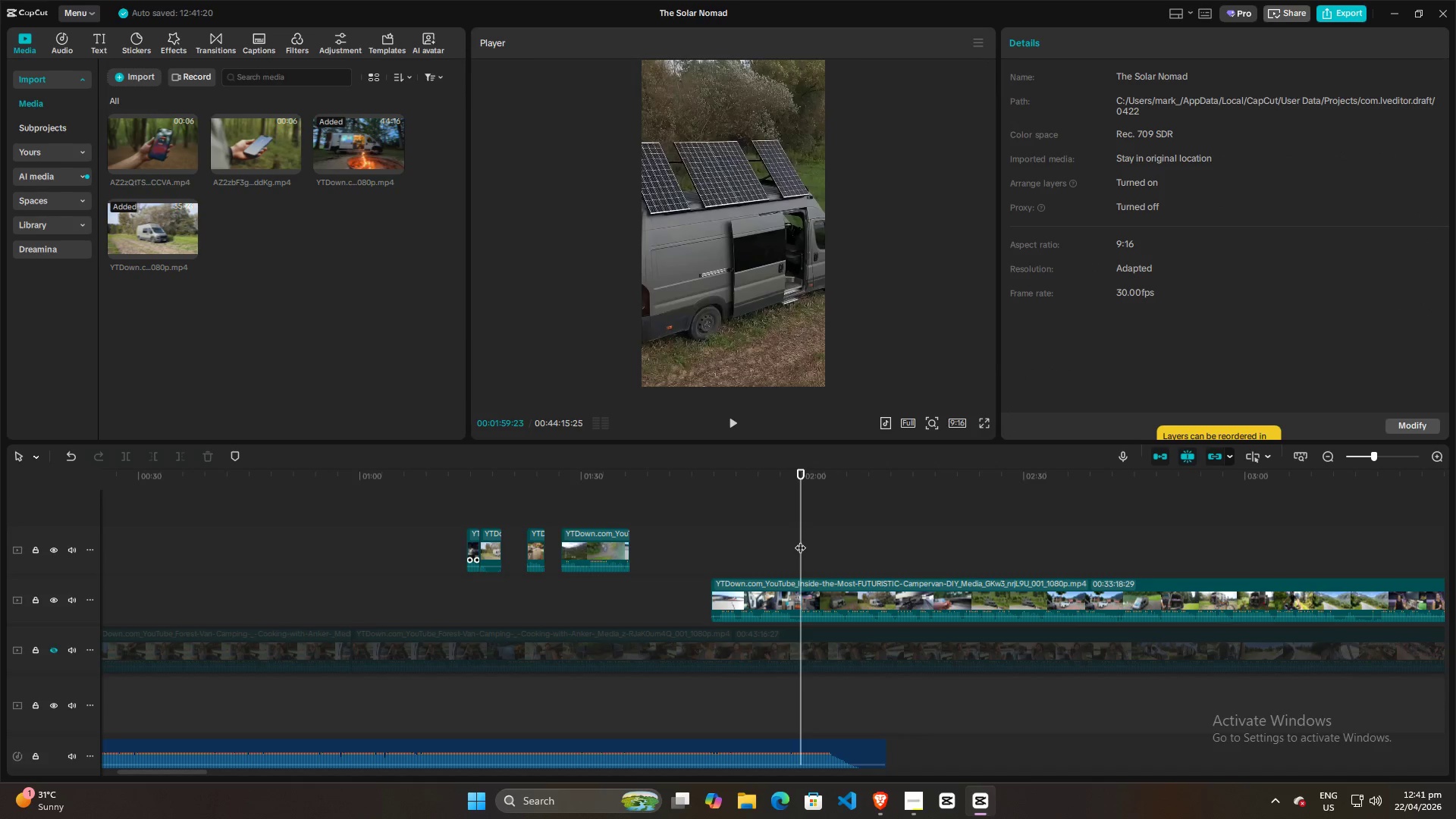 
key(ArrowLeft)
 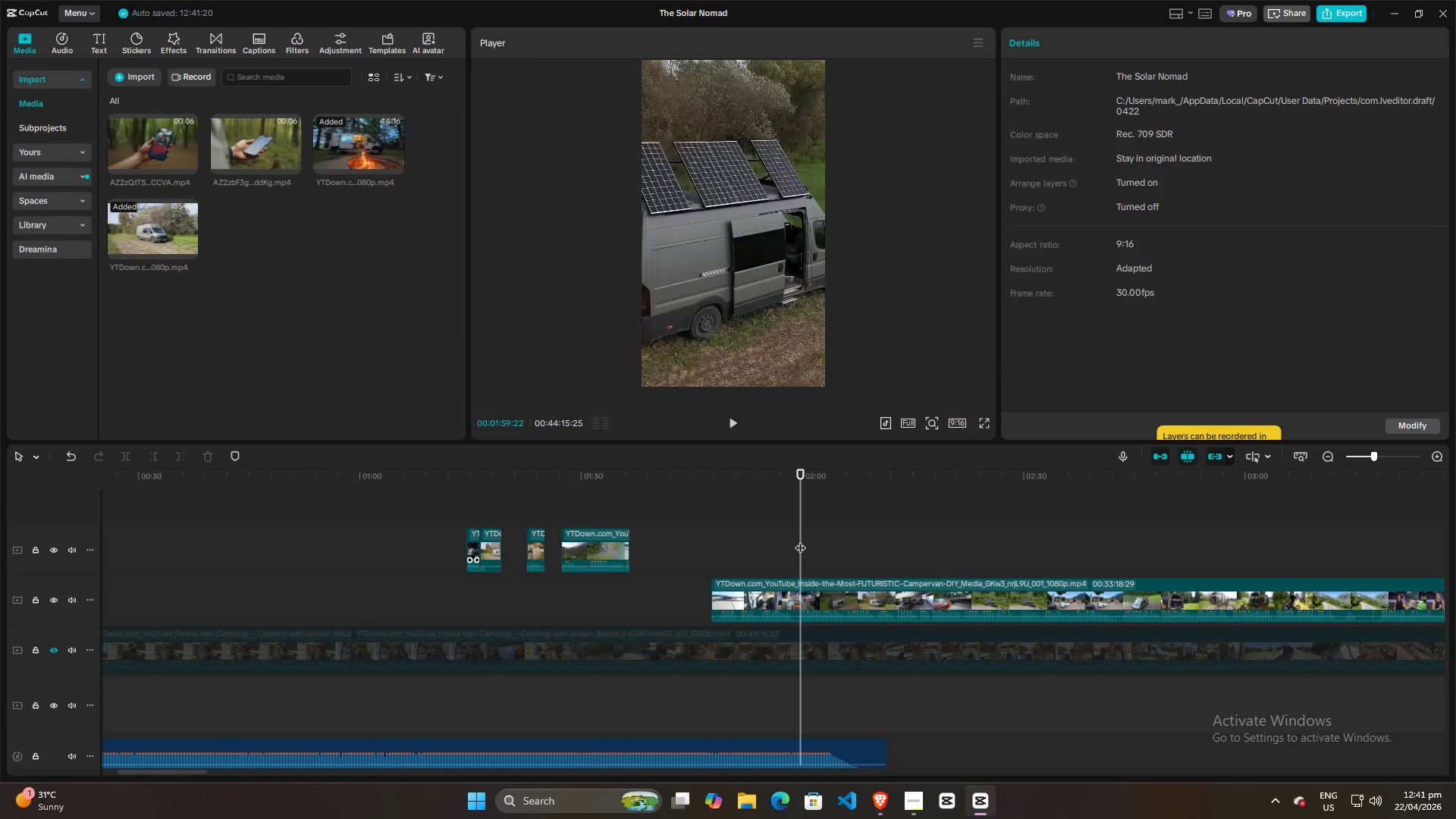 
key(ArrowLeft)
 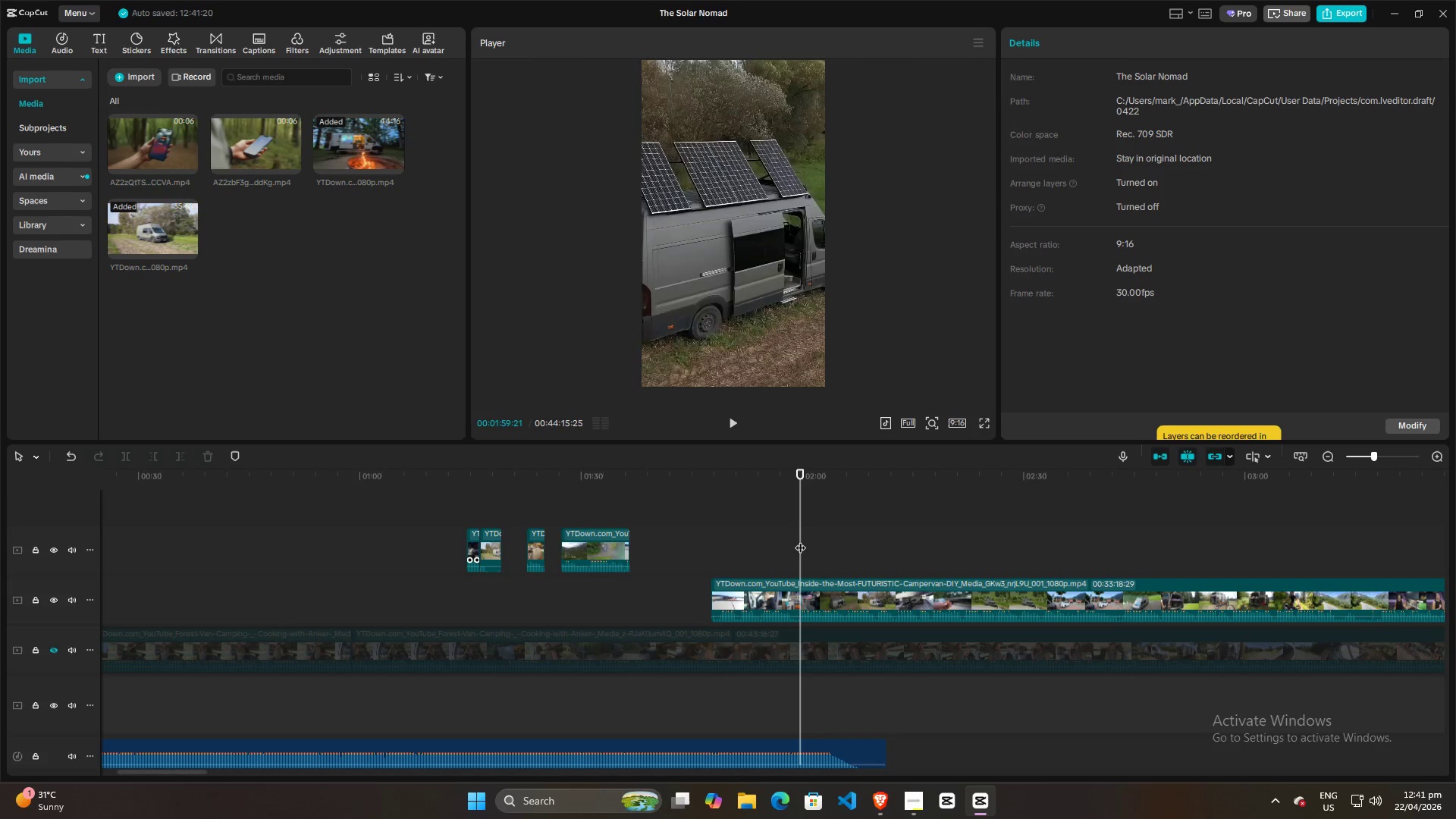 
key(ArrowLeft)
 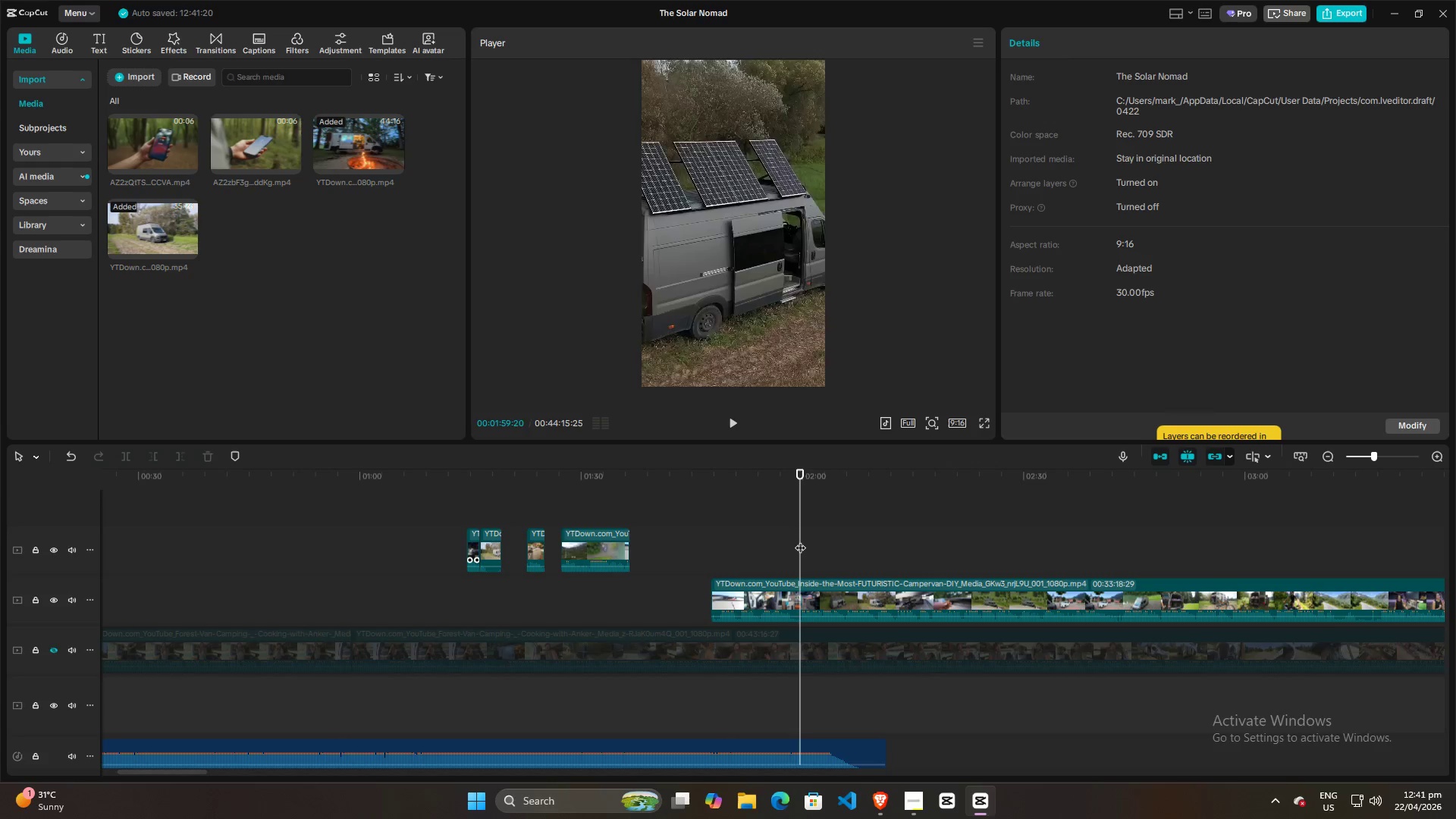 
key(ArrowLeft)
 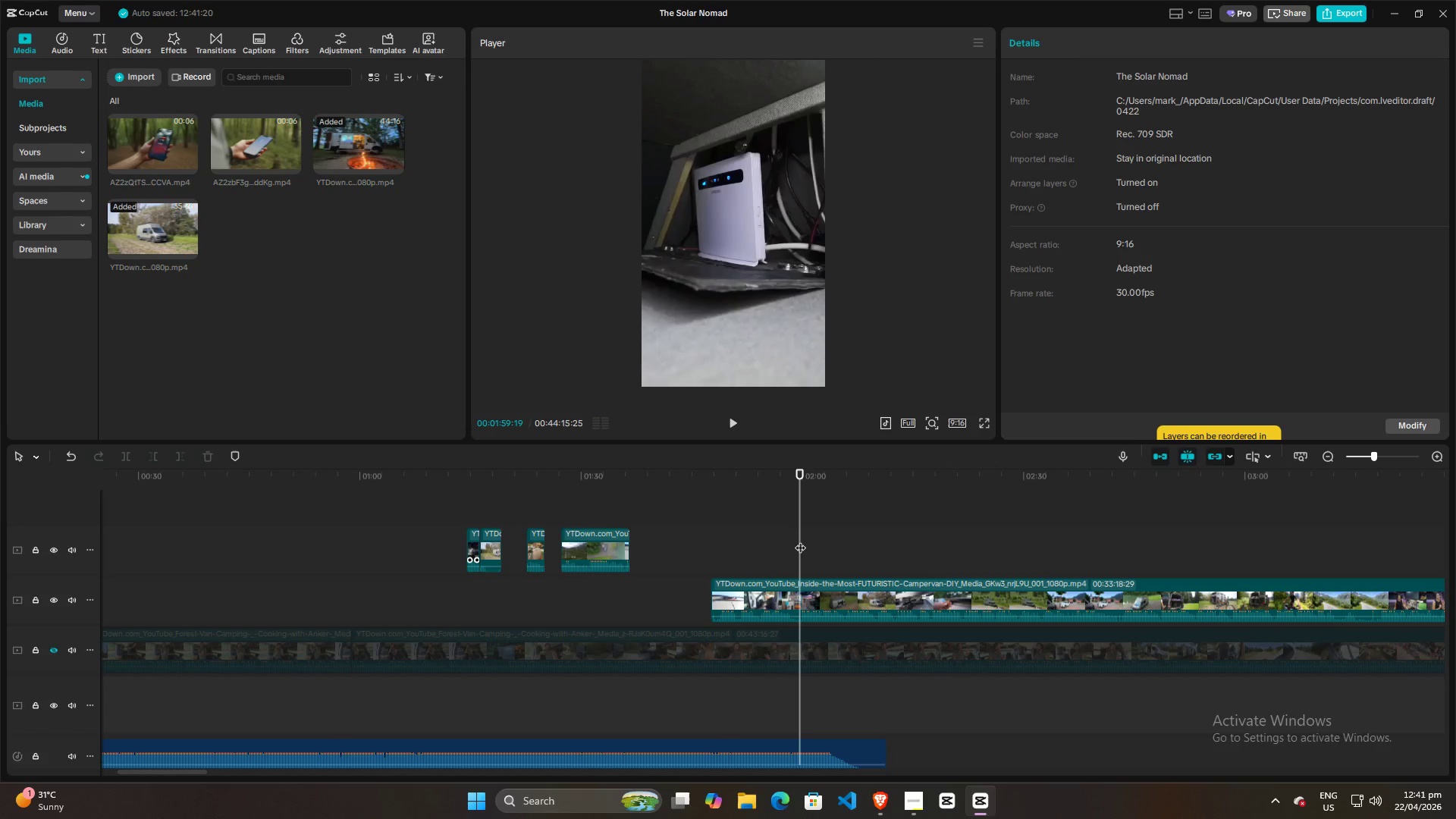 
key(ArrowLeft)
 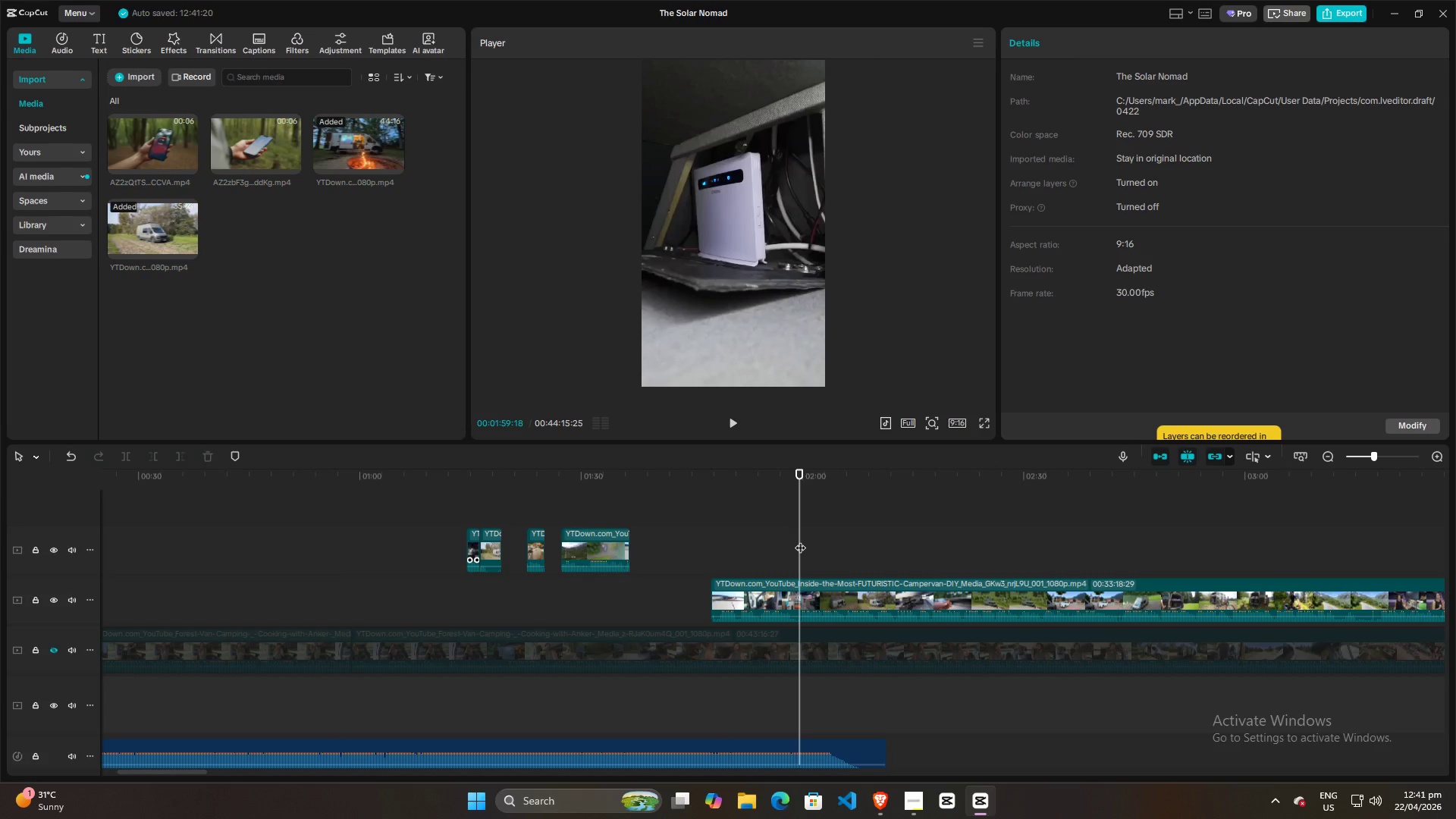 
key(ArrowRight)
 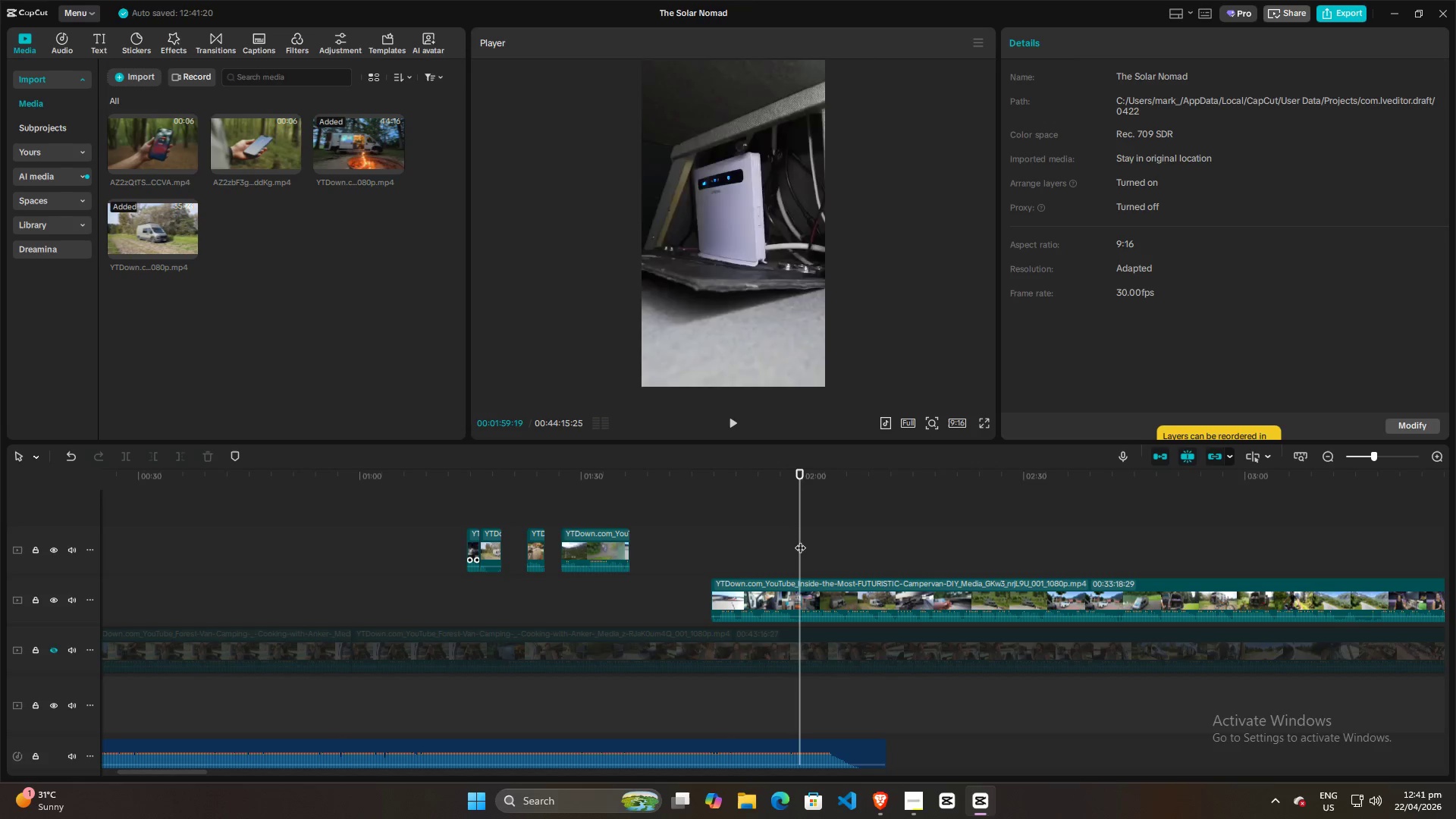 
key(ArrowRight)
 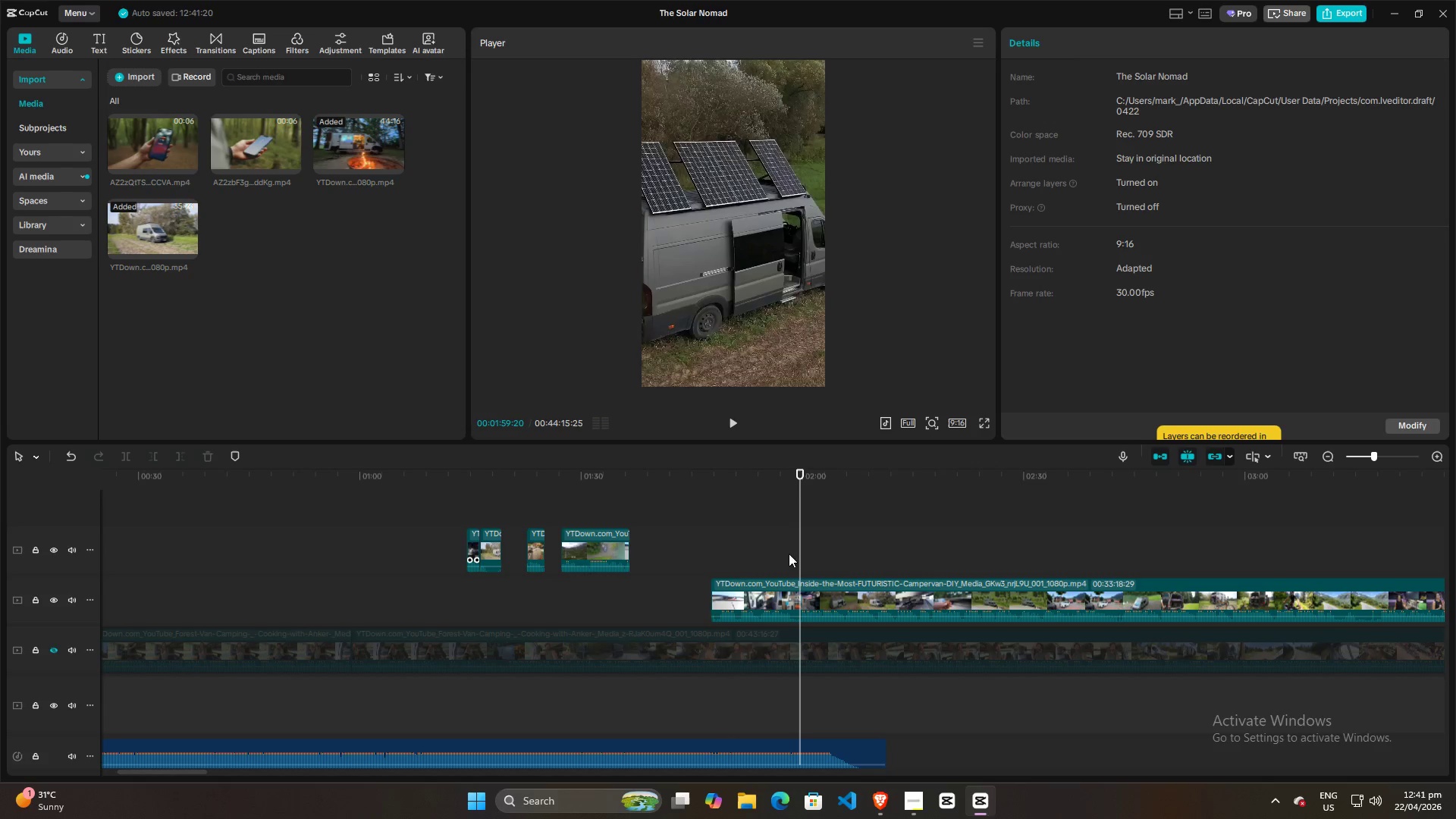 
left_click([768, 600])
 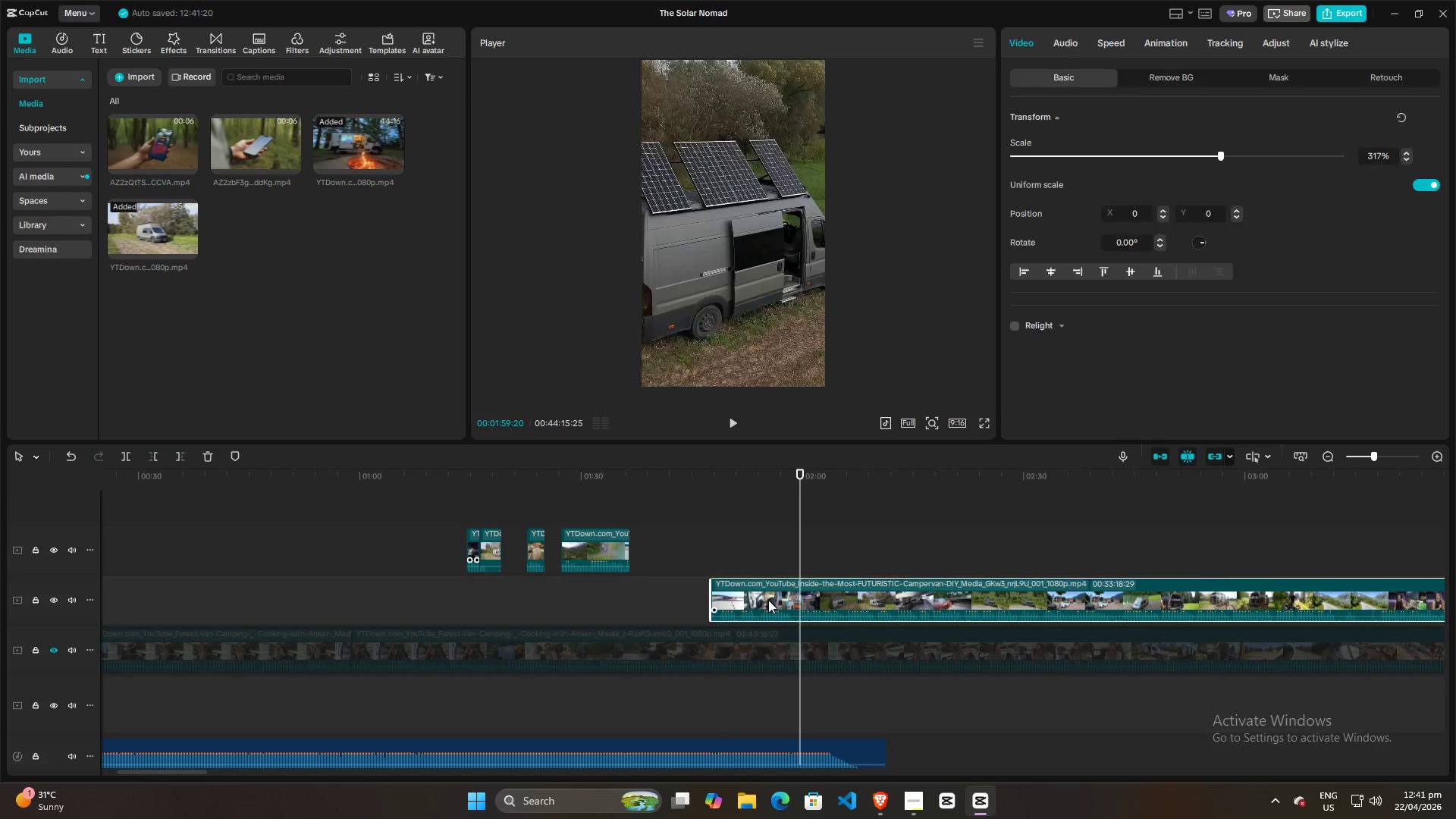 
key(Q)
 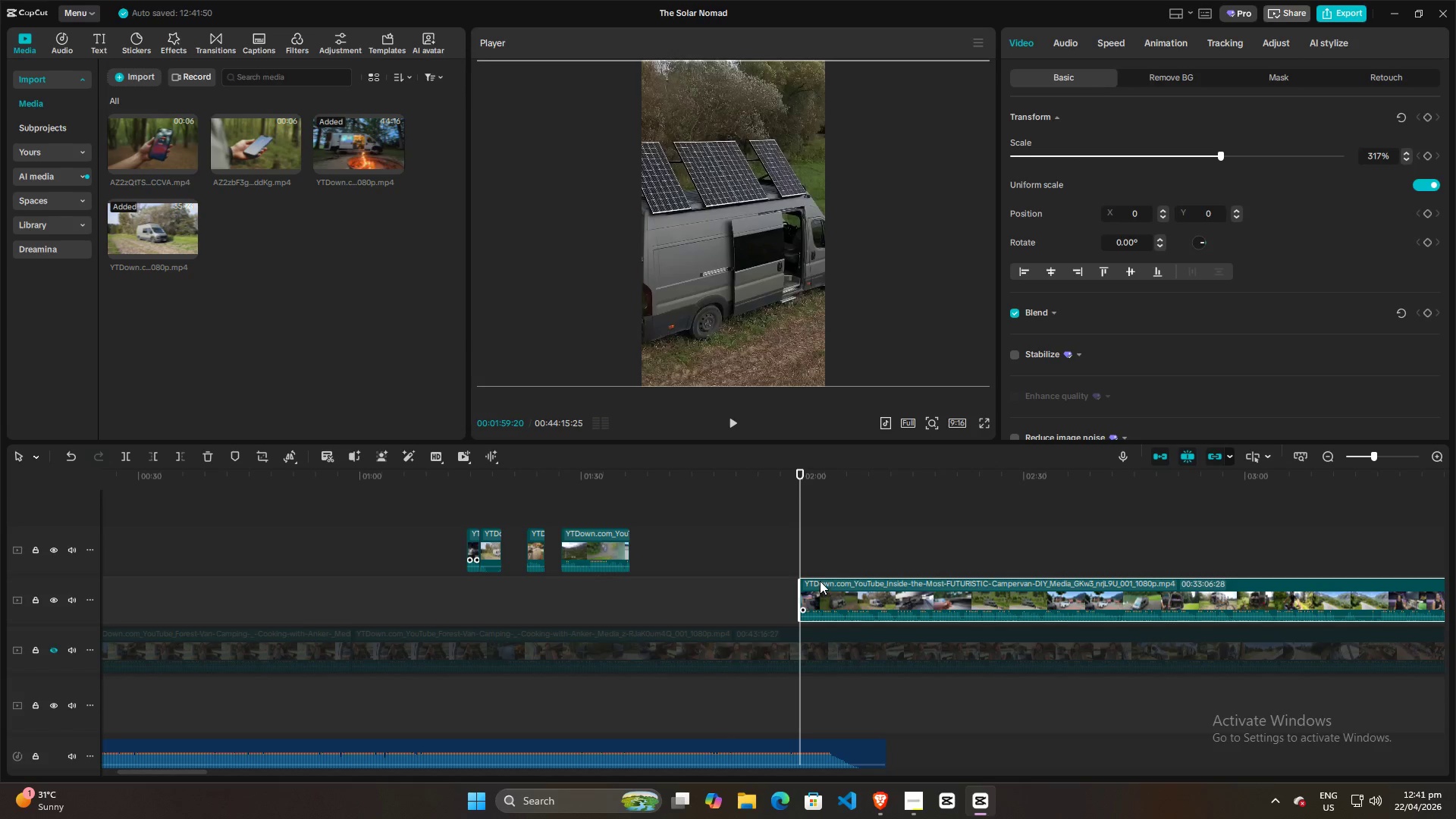 
key(Space)
 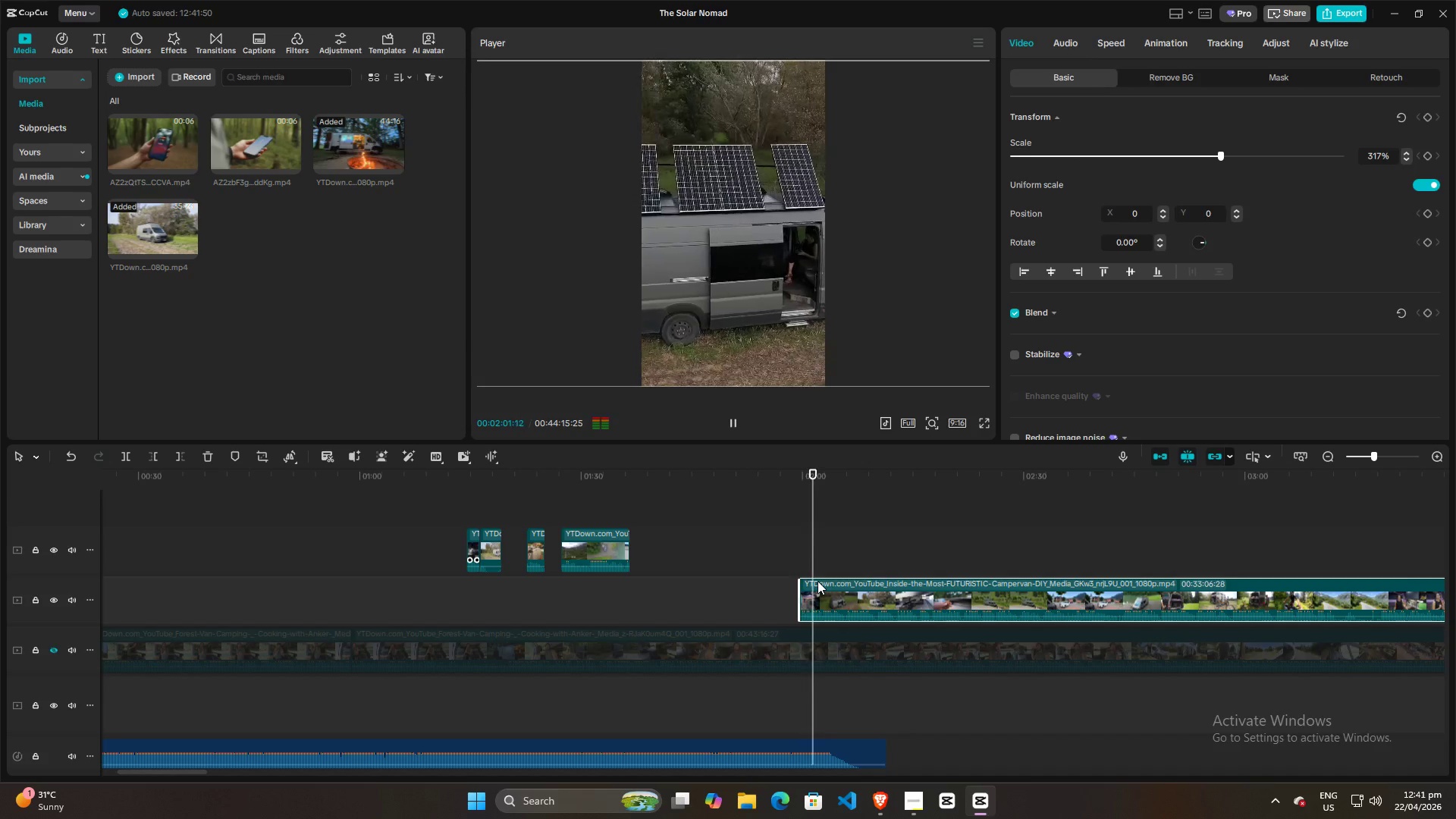 
key(Space)
 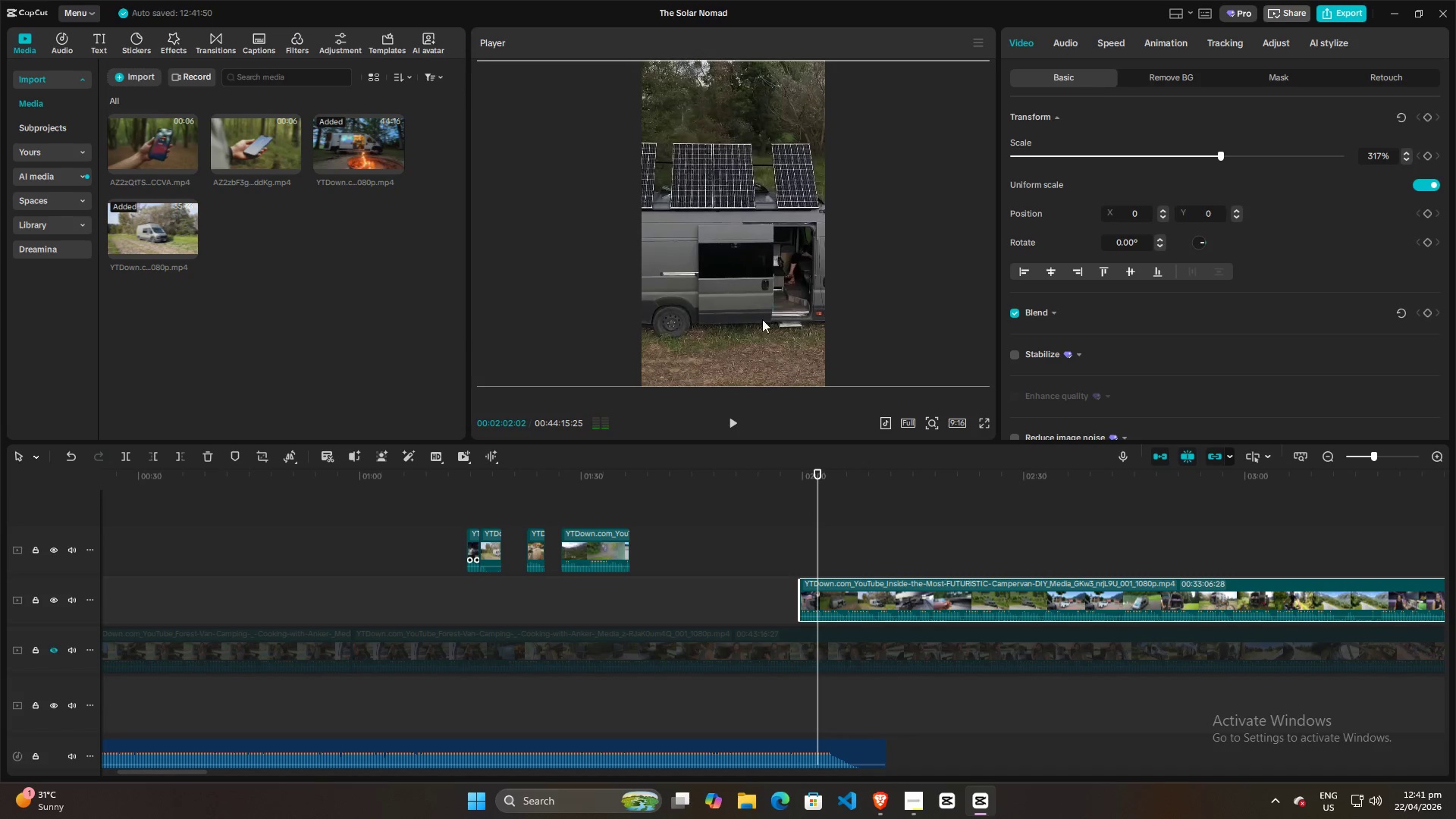 
left_click_drag(start_coordinate=[754, 297], to_coordinate=[802, 297])
 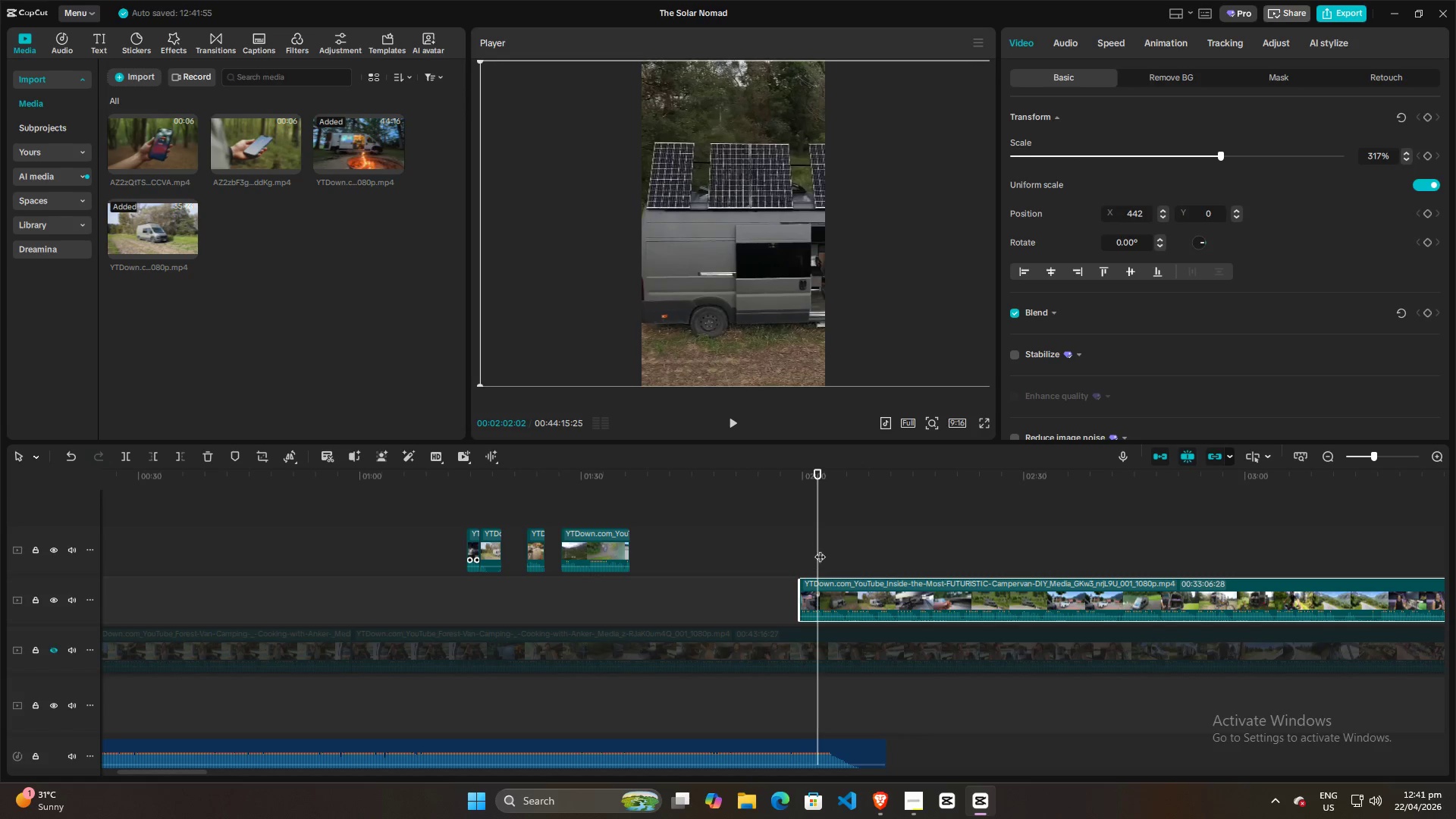 
left_click_drag(start_coordinate=[821, 546], to_coordinate=[799, 546])
 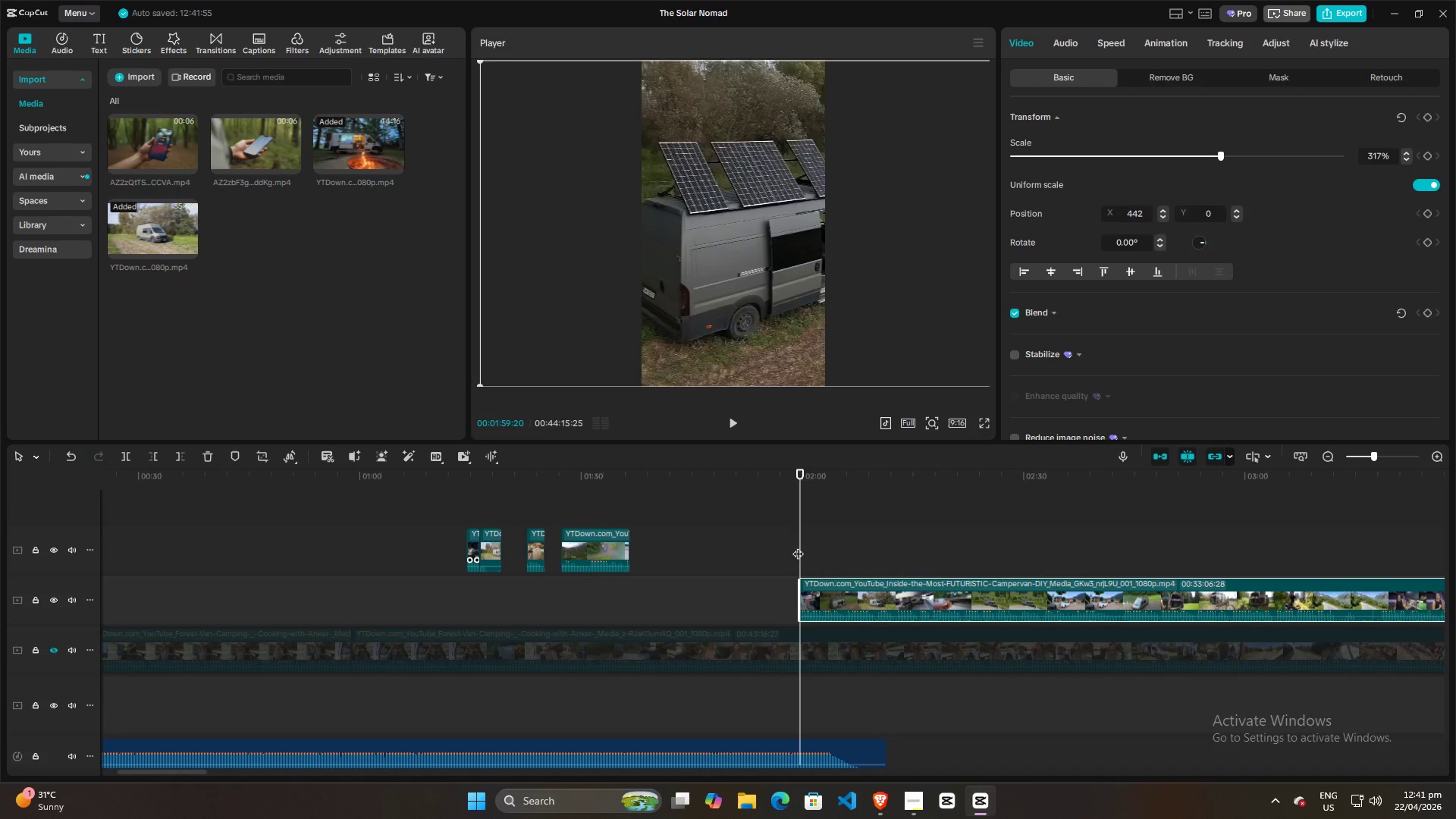 
key(Space)
 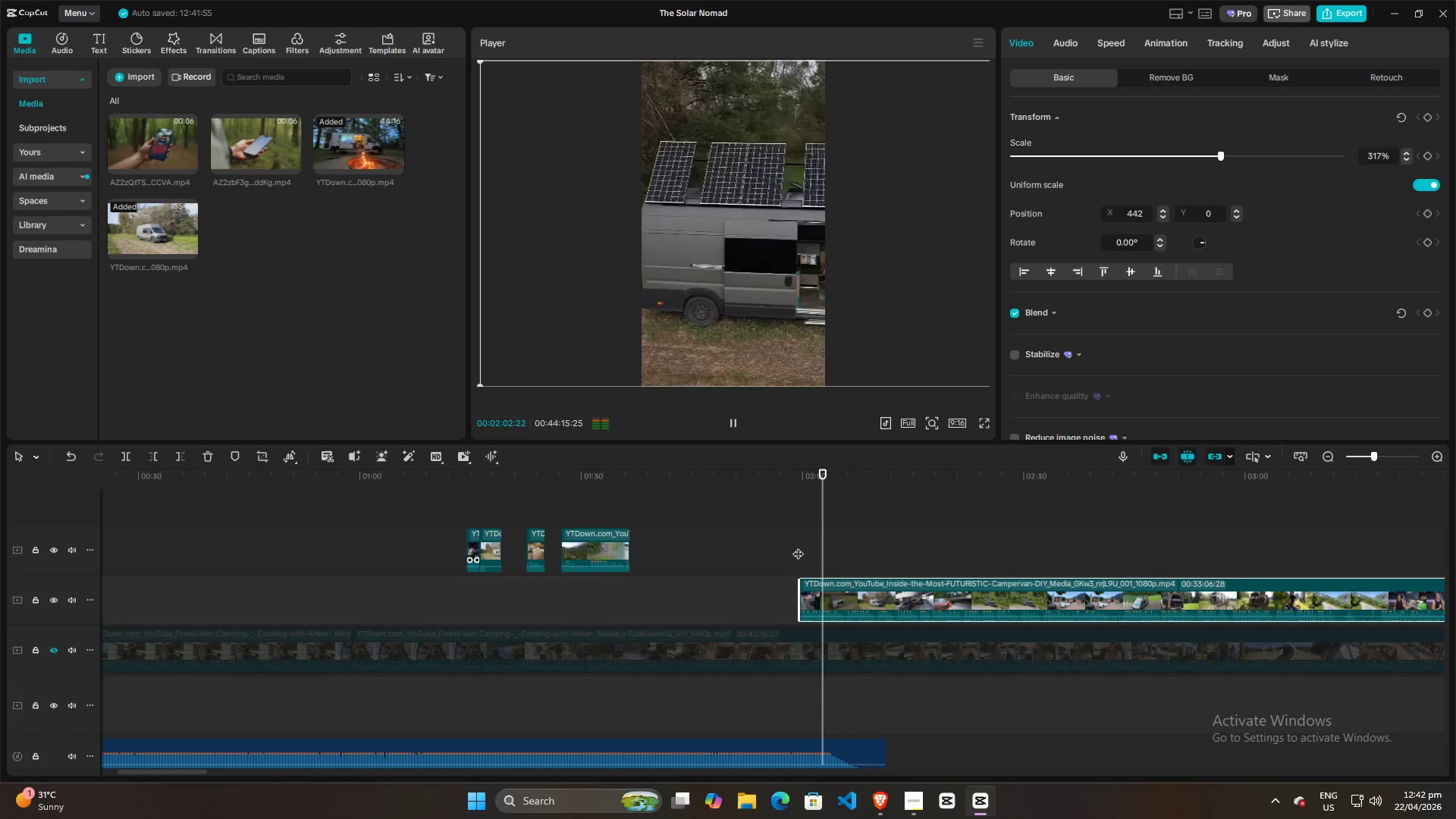 
key(Space)
 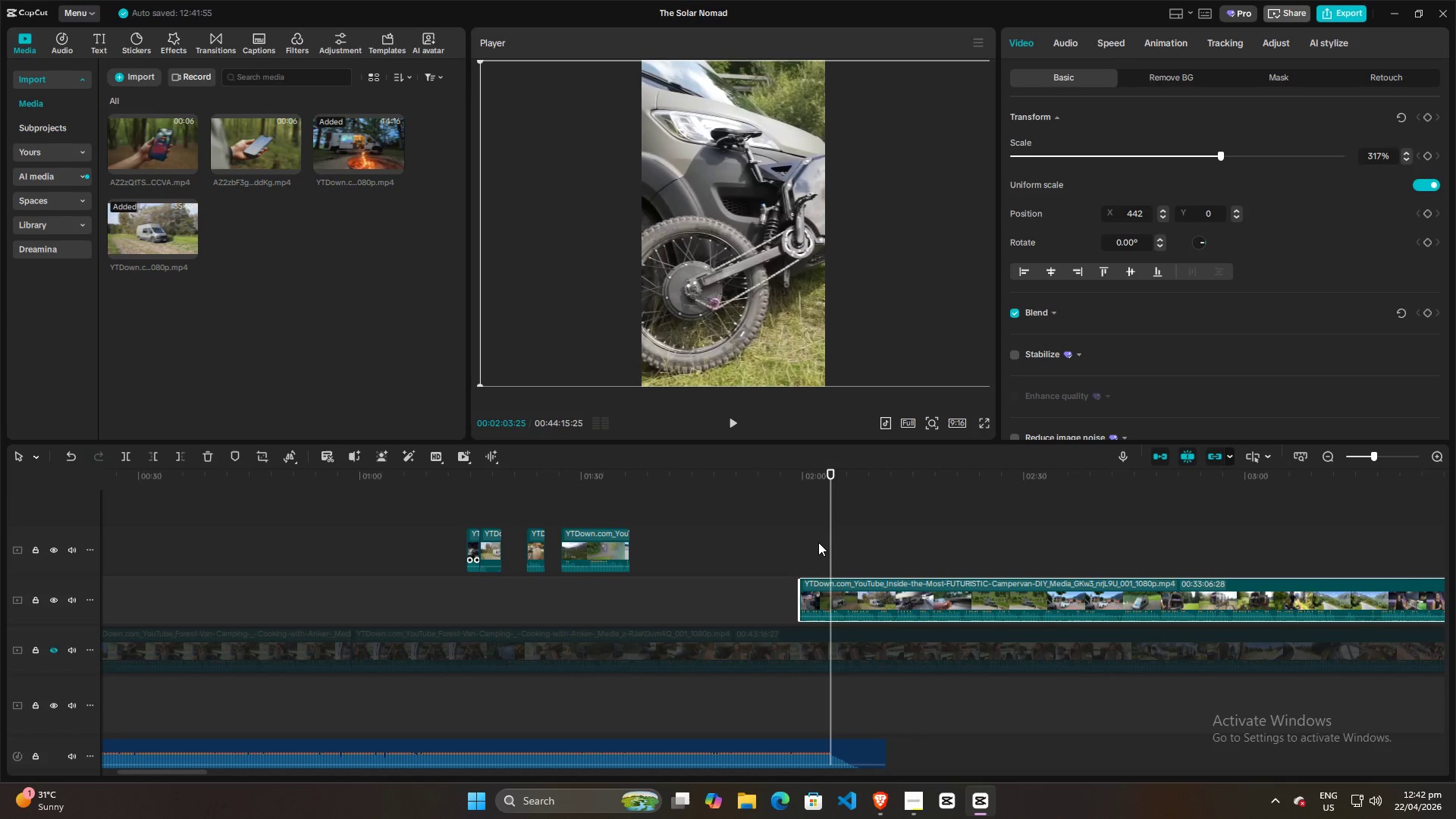 
key(ArrowLeft)
 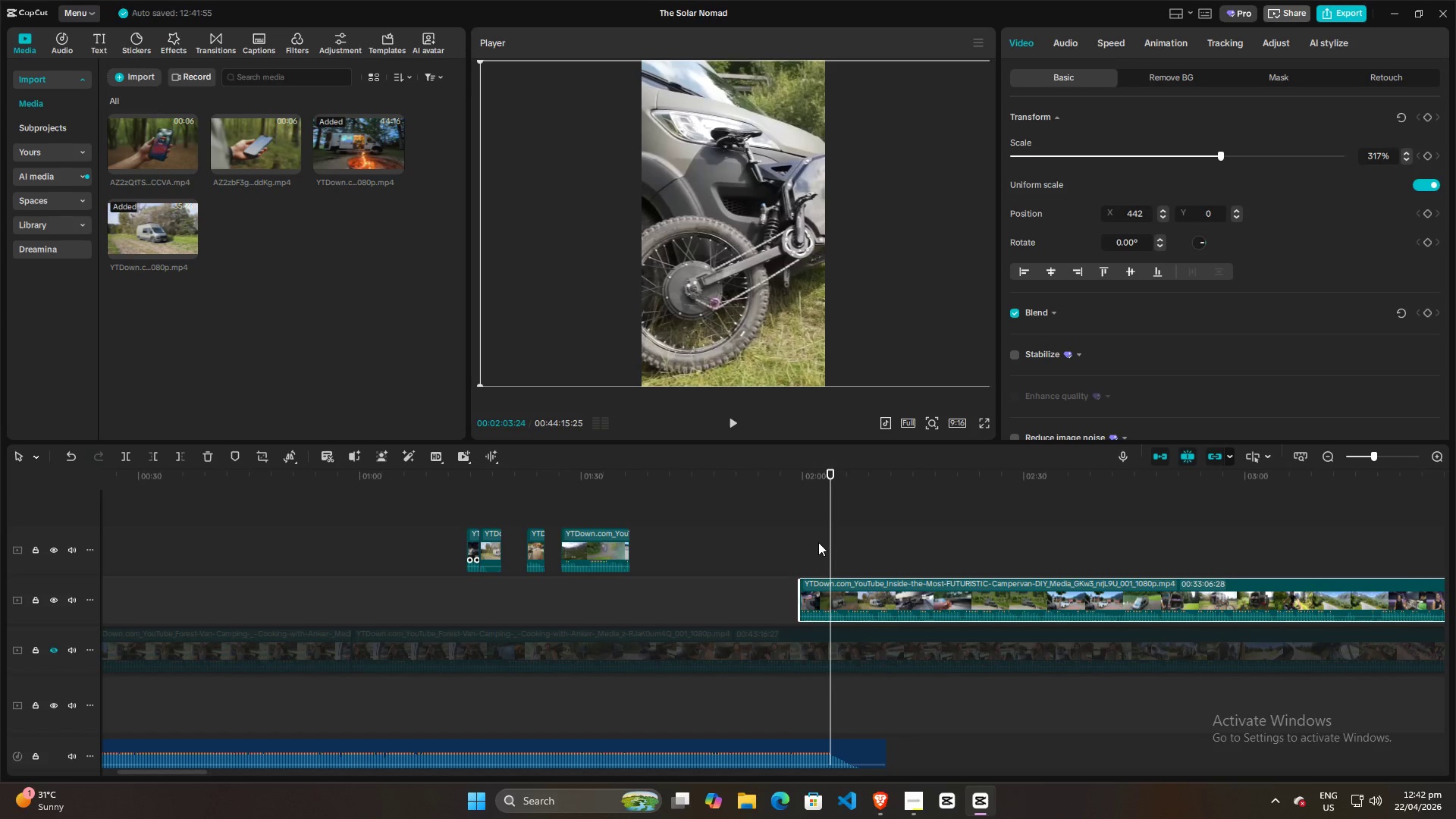 
key(ArrowLeft)
 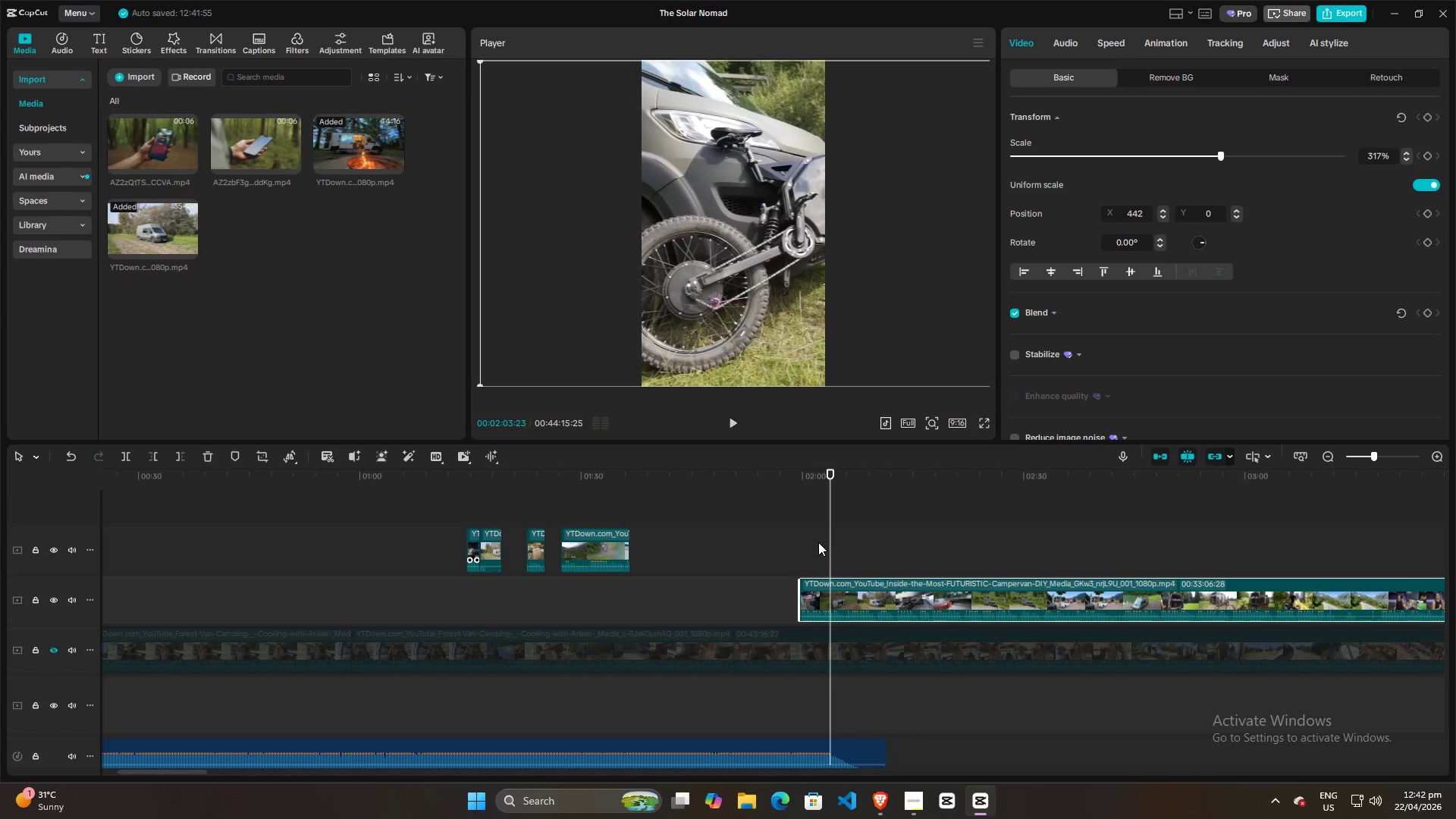 
key(ArrowLeft)
 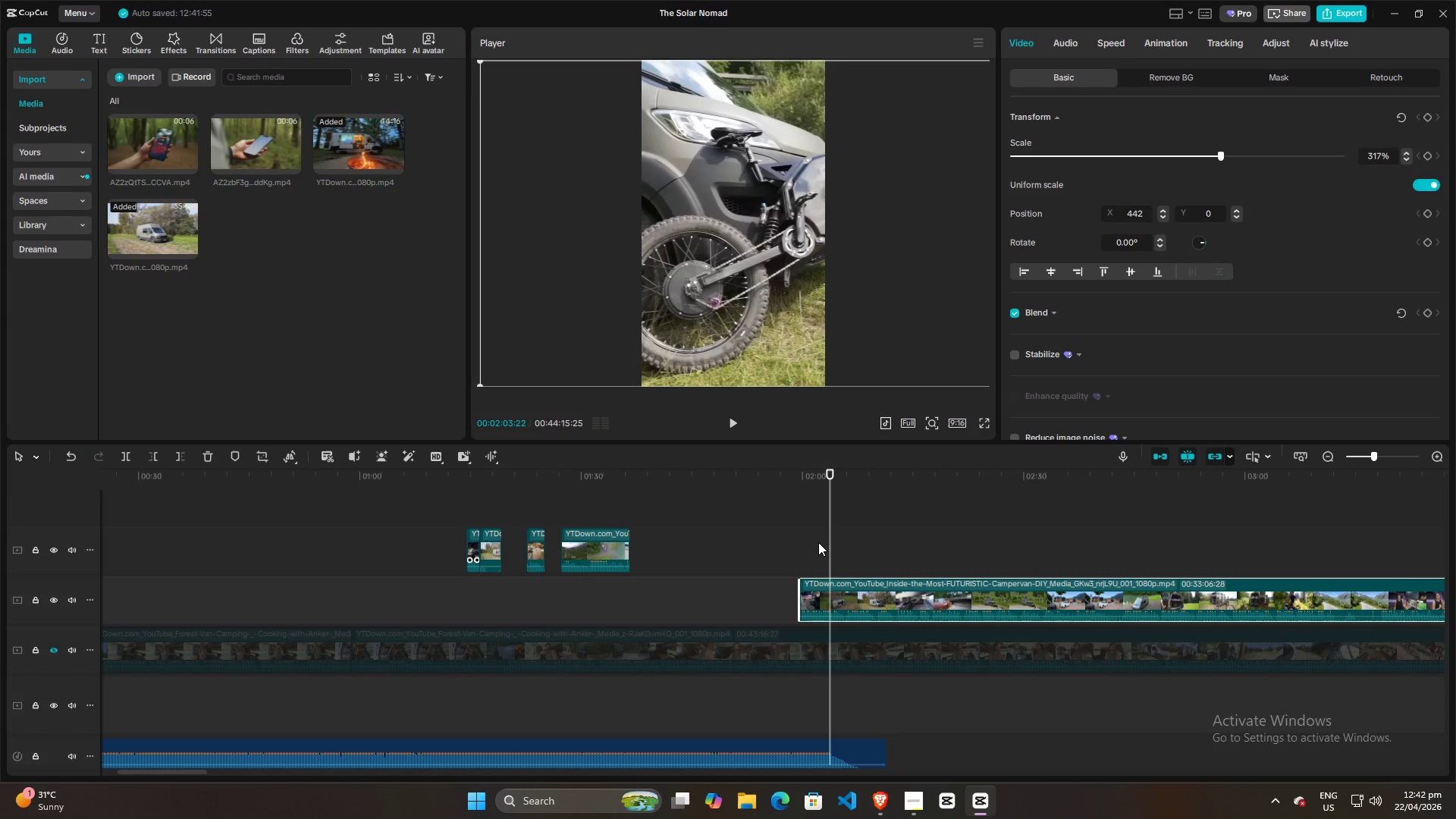 
key(ArrowLeft)
 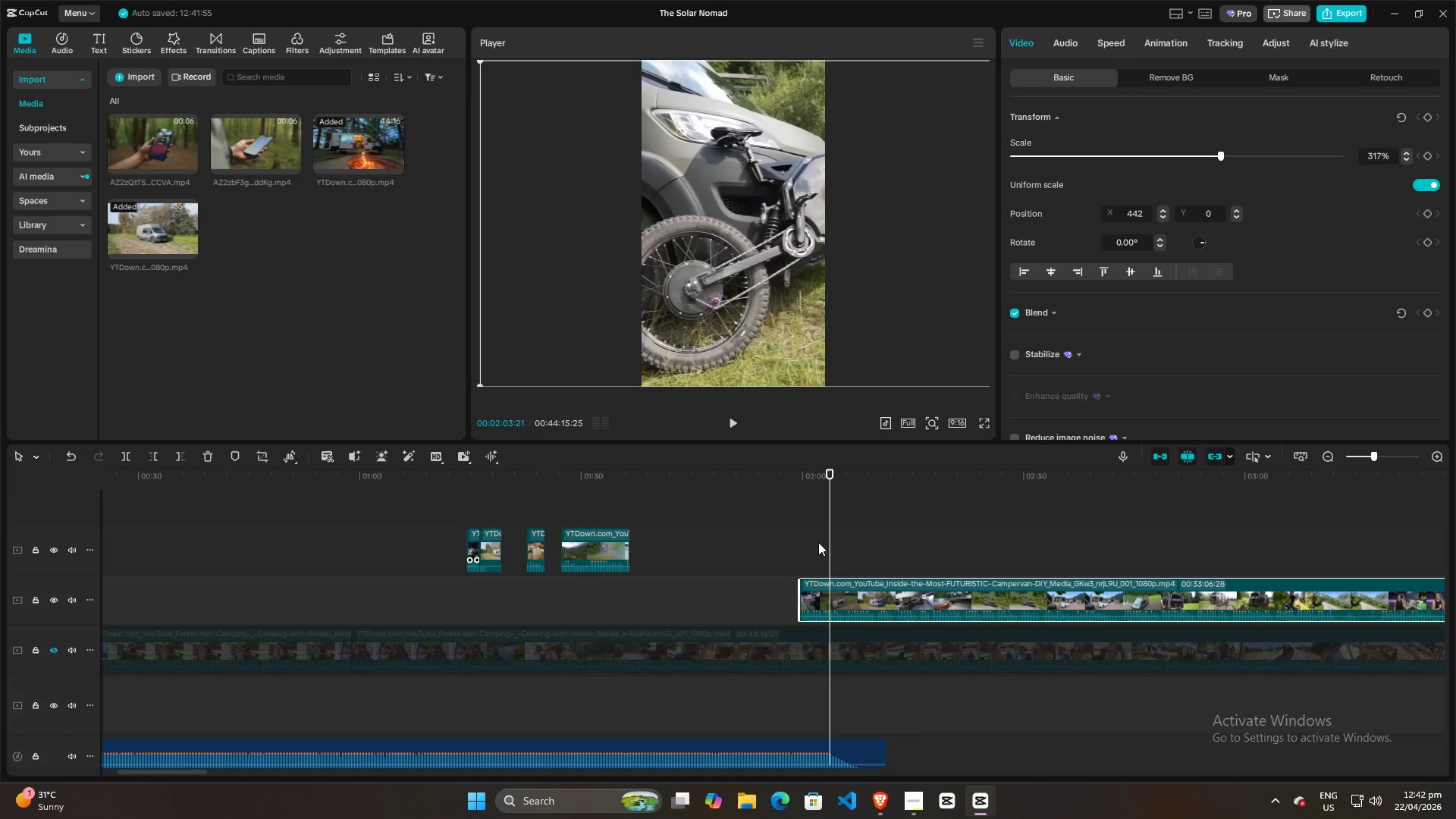 
key(ArrowLeft)
 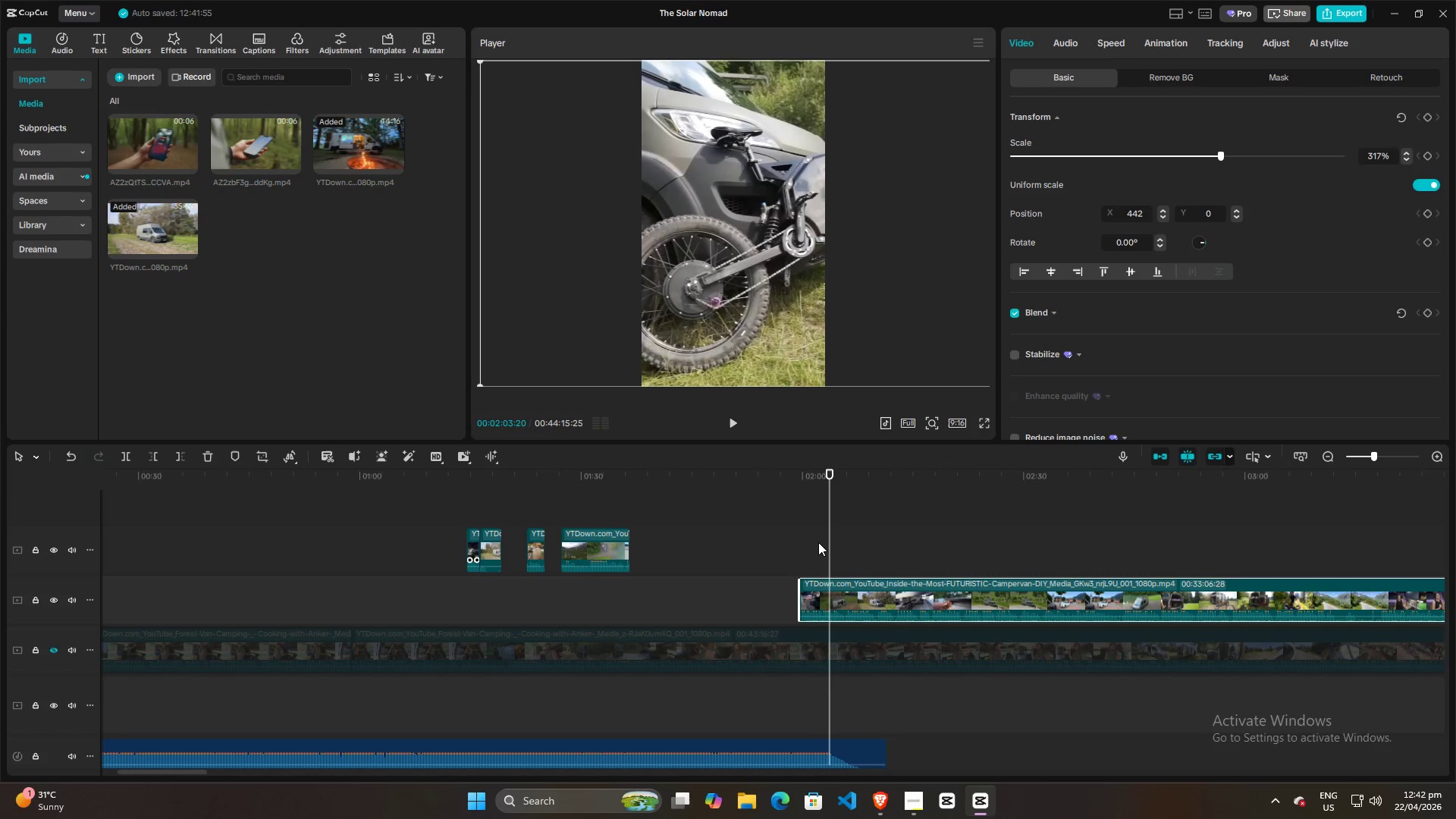 
key(ArrowLeft)
 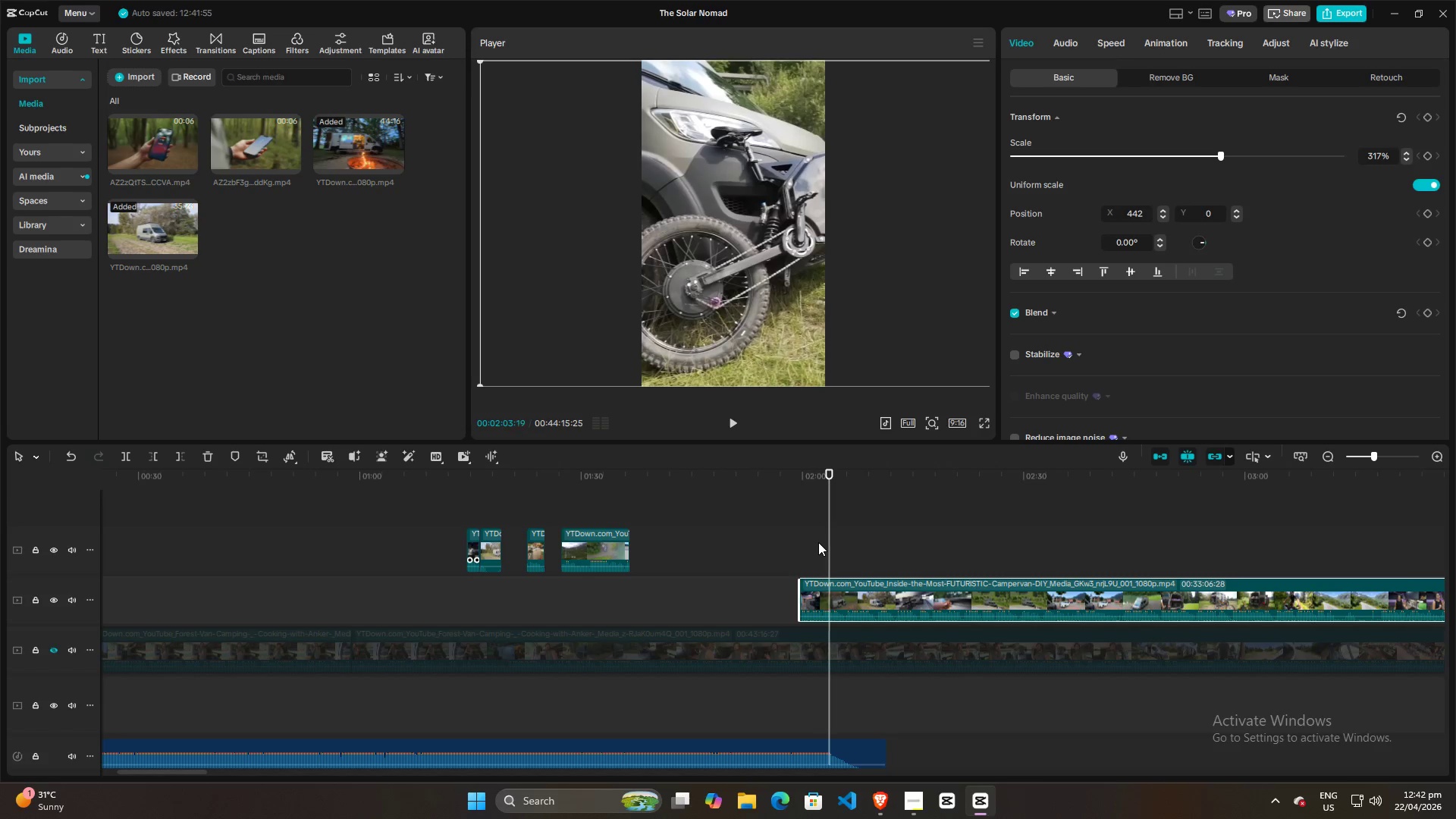 
key(ArrowLeft)
 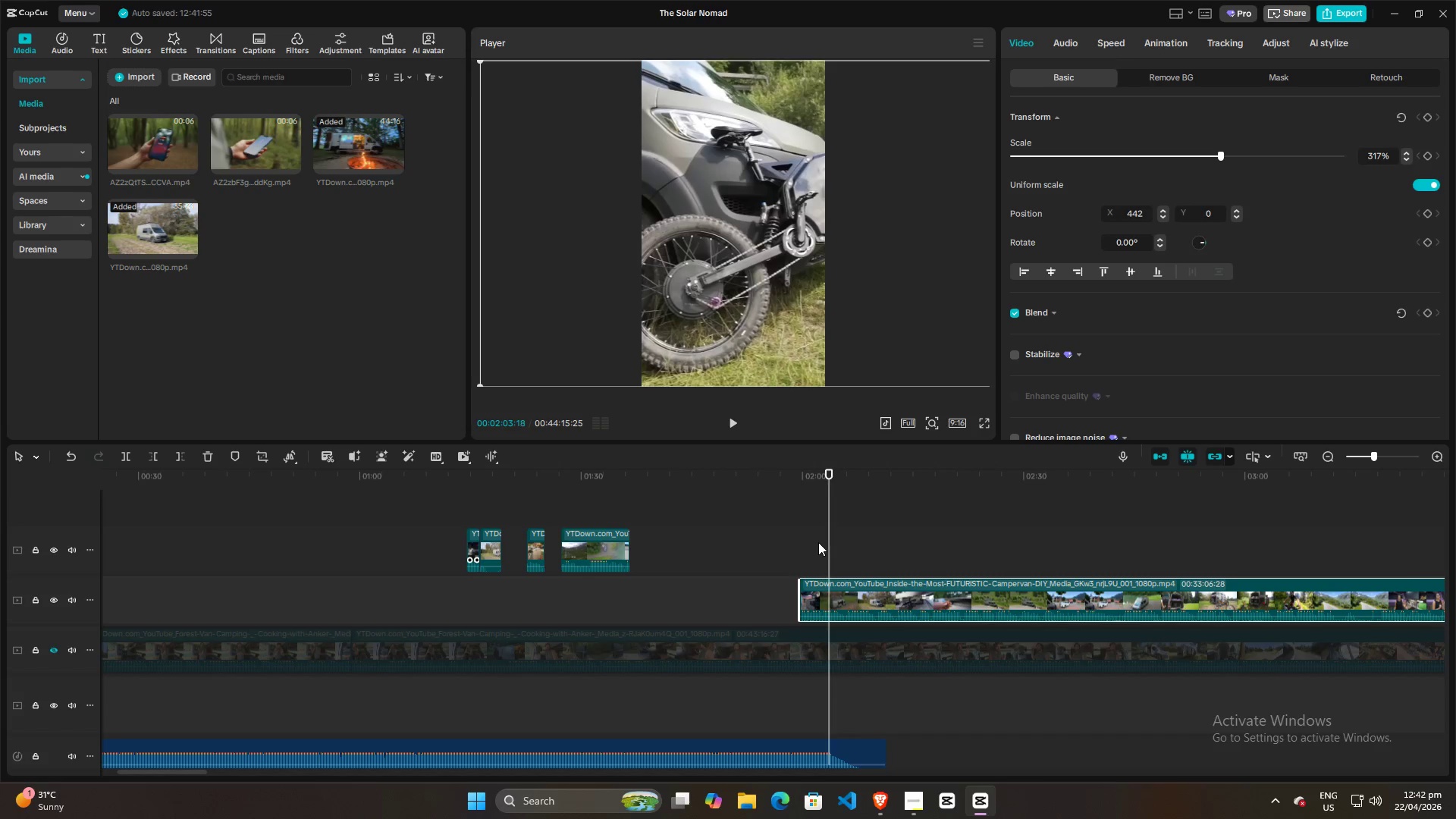 
key(ArrowLeft)
 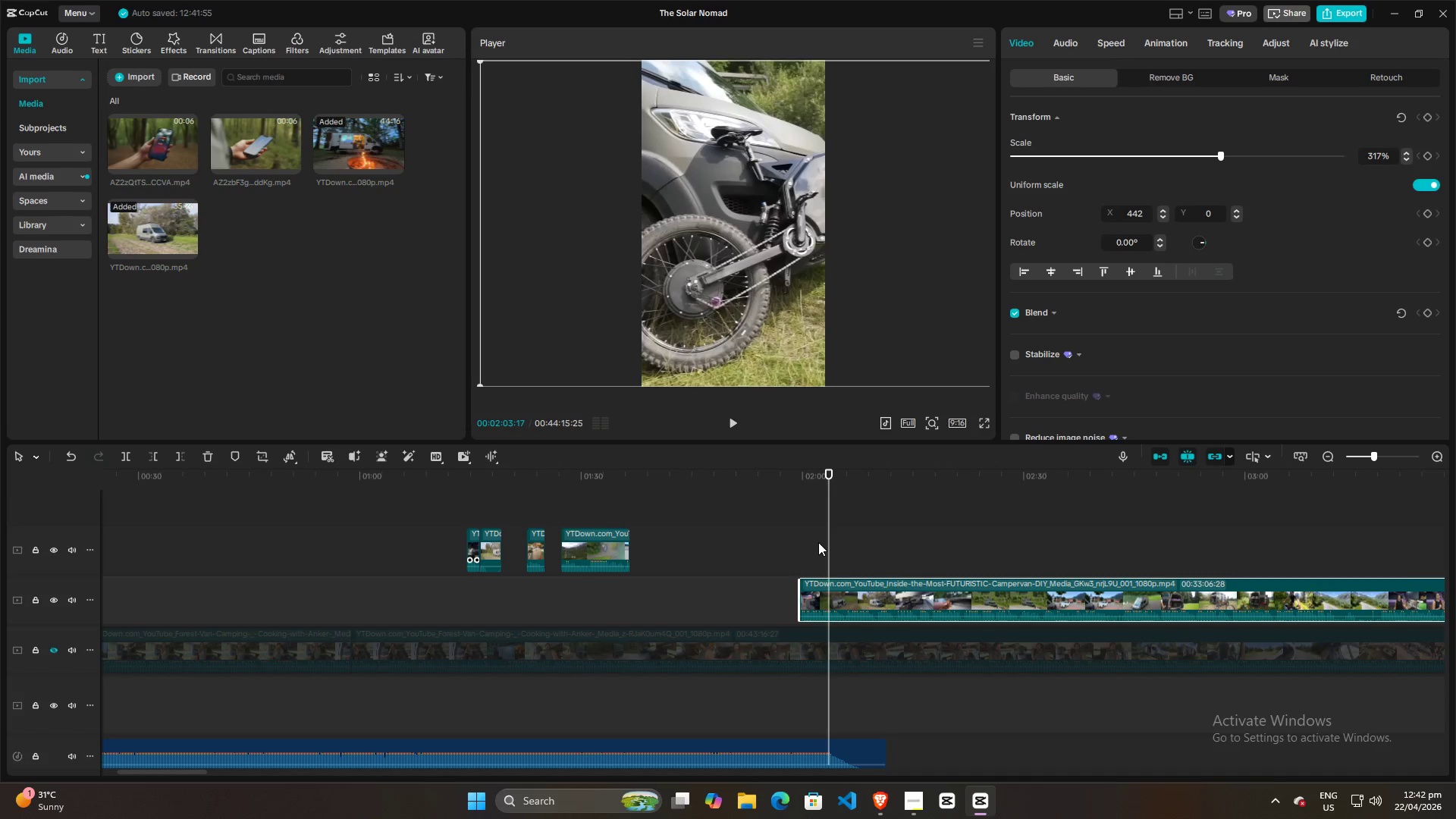 
key(ArrowLeft)
 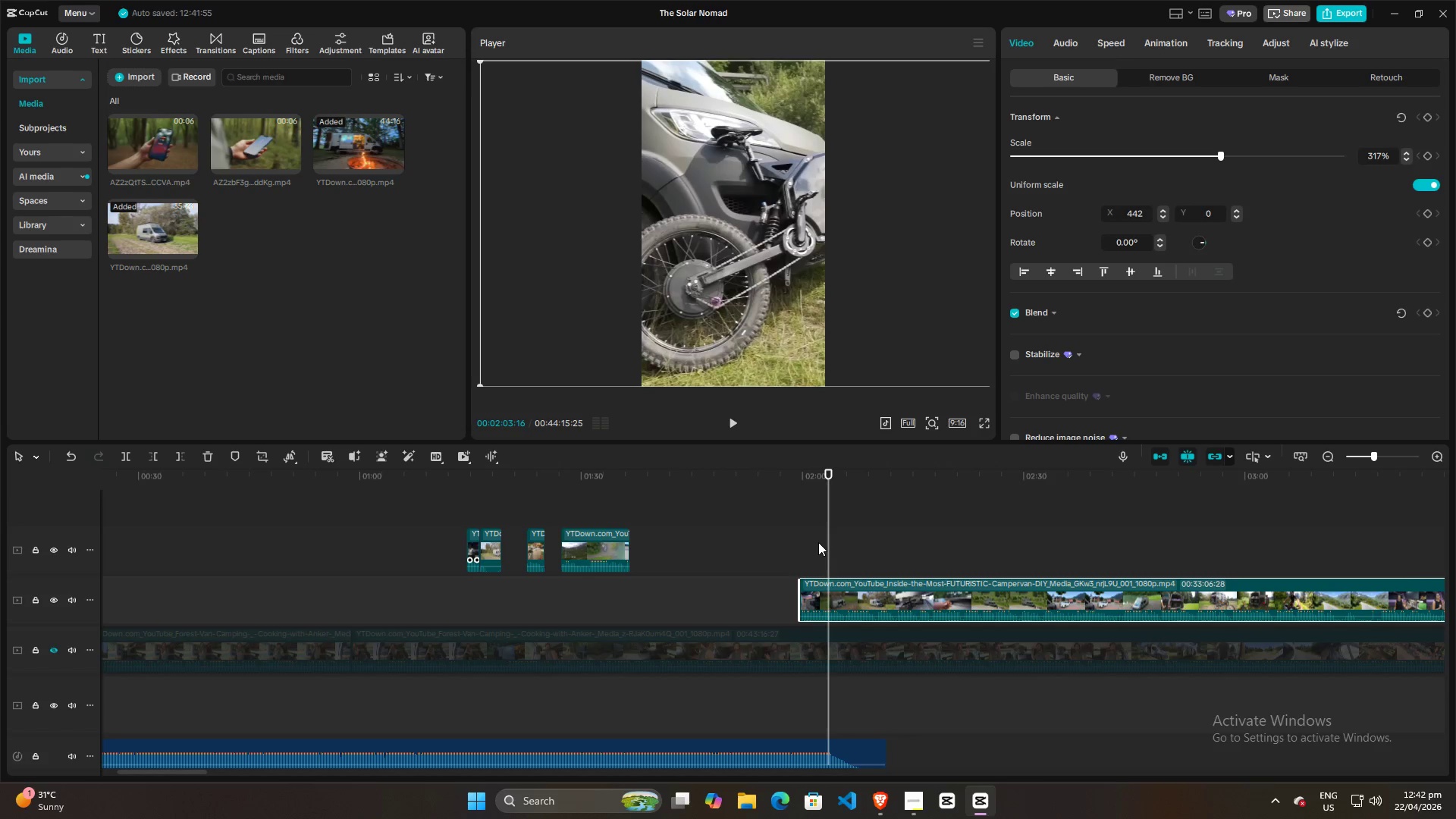 
key(ArrowLeft)
 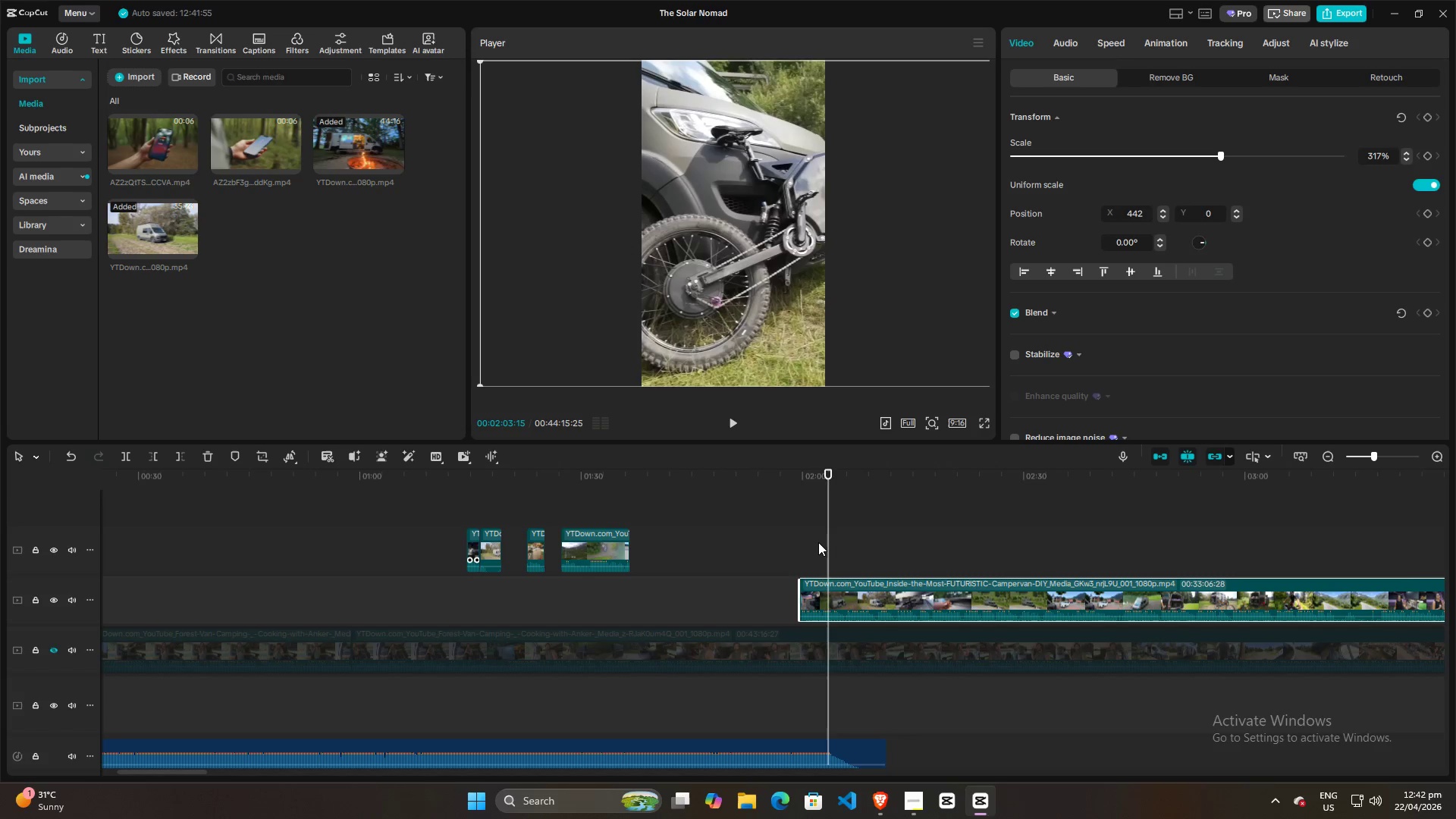 
key(ArrowLeft)
 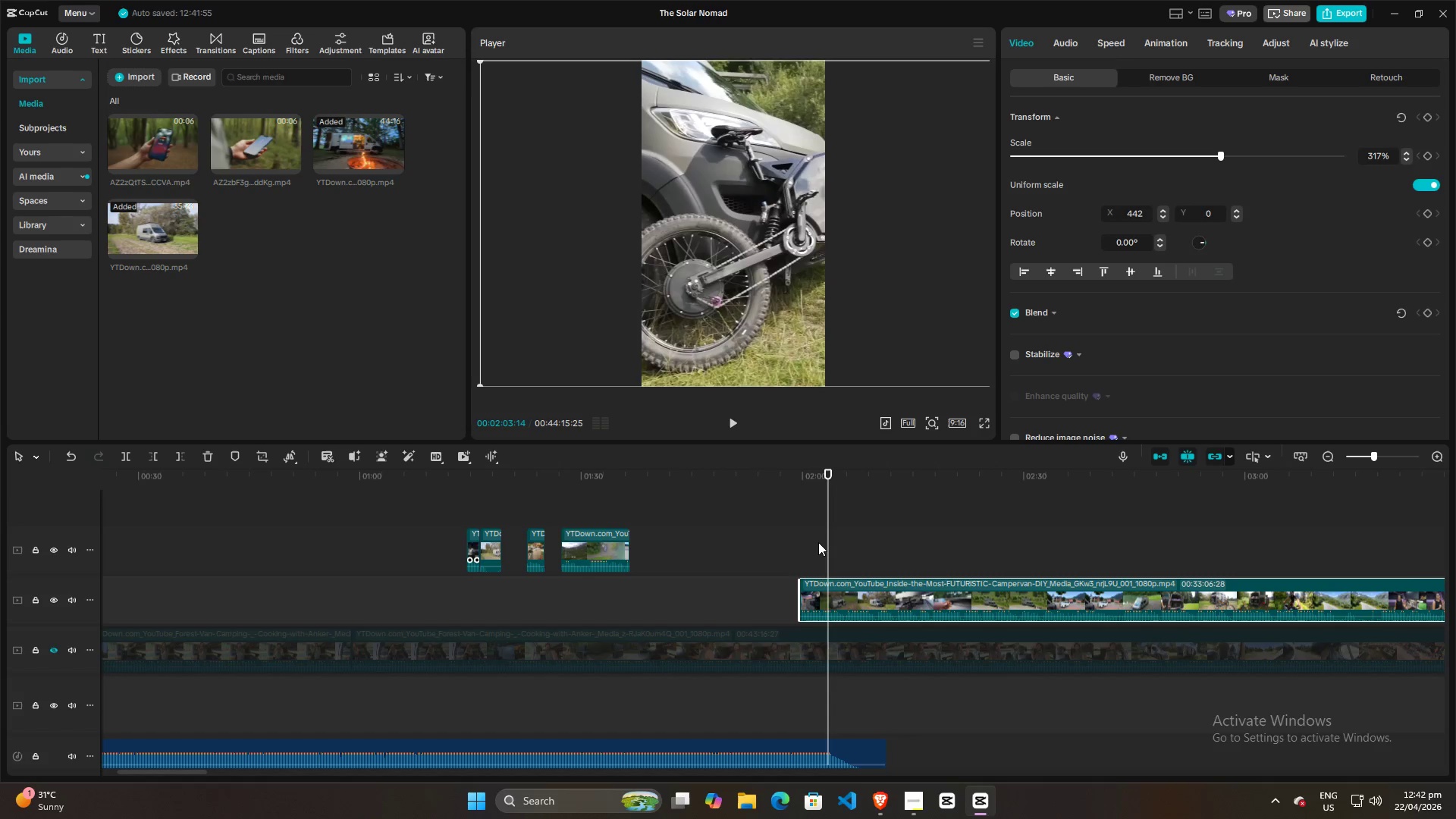 
key(ArrowLeft)
 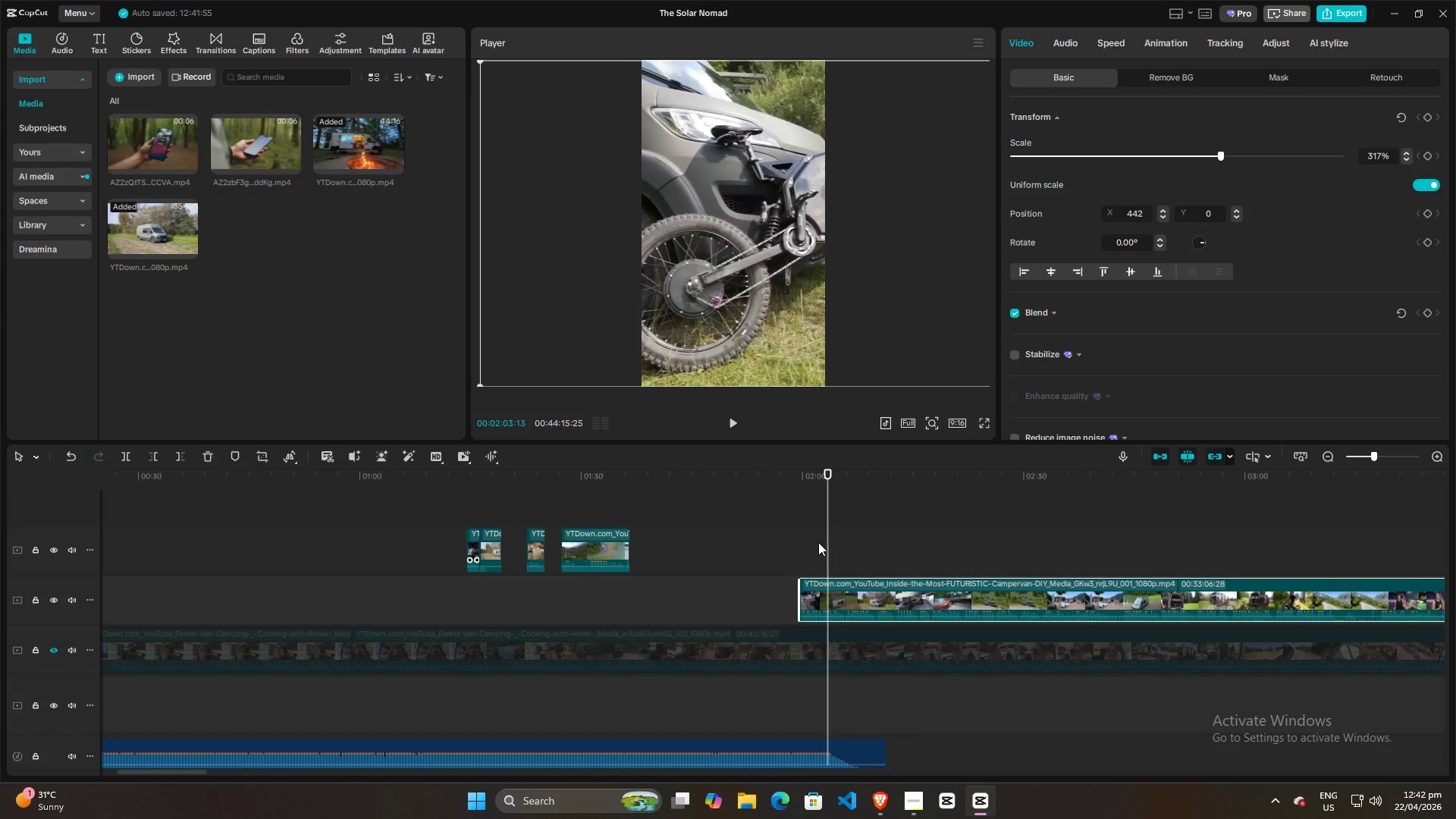 
key(ArrowLeft)
 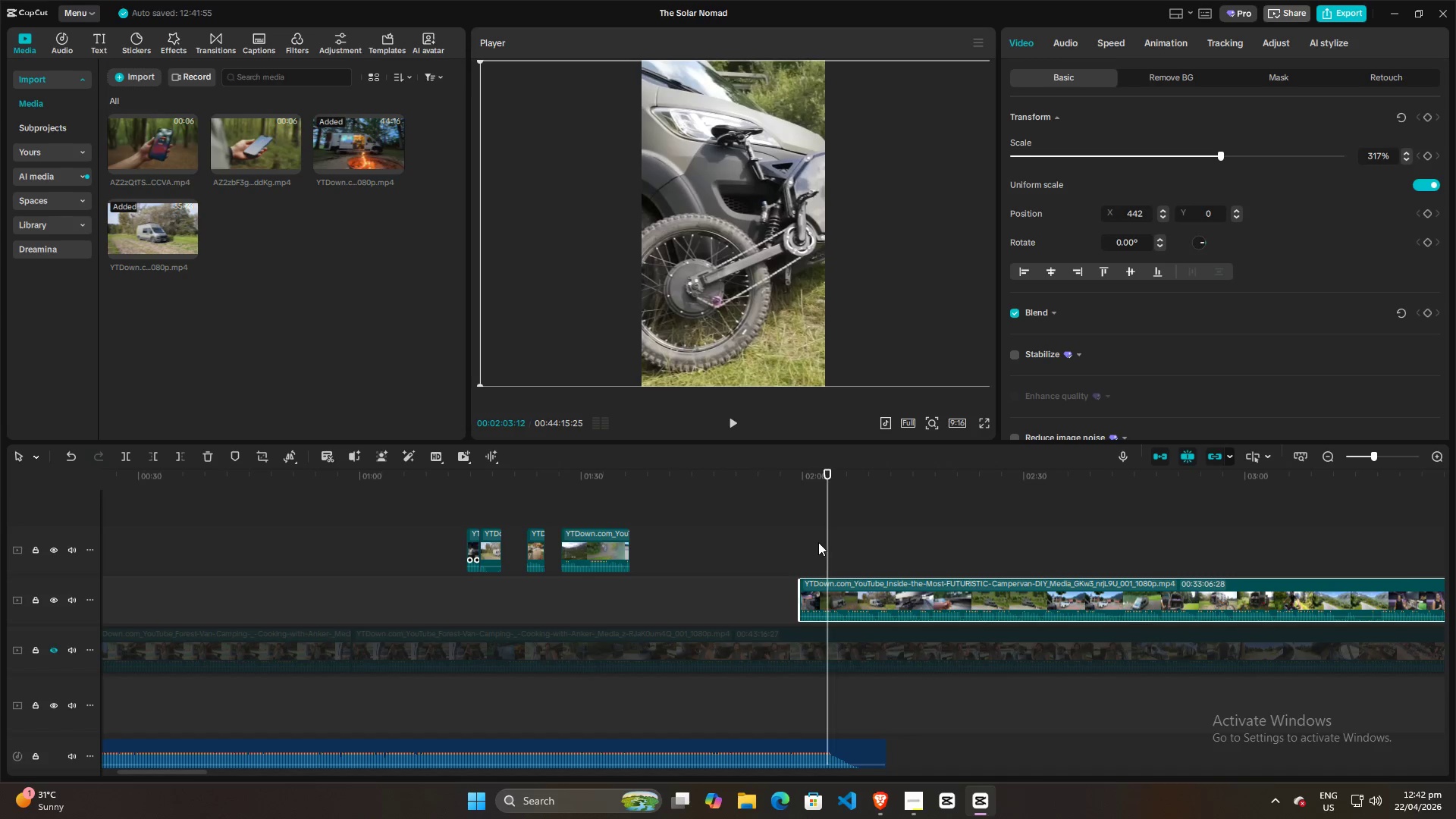 
key(ArrowLeft)
 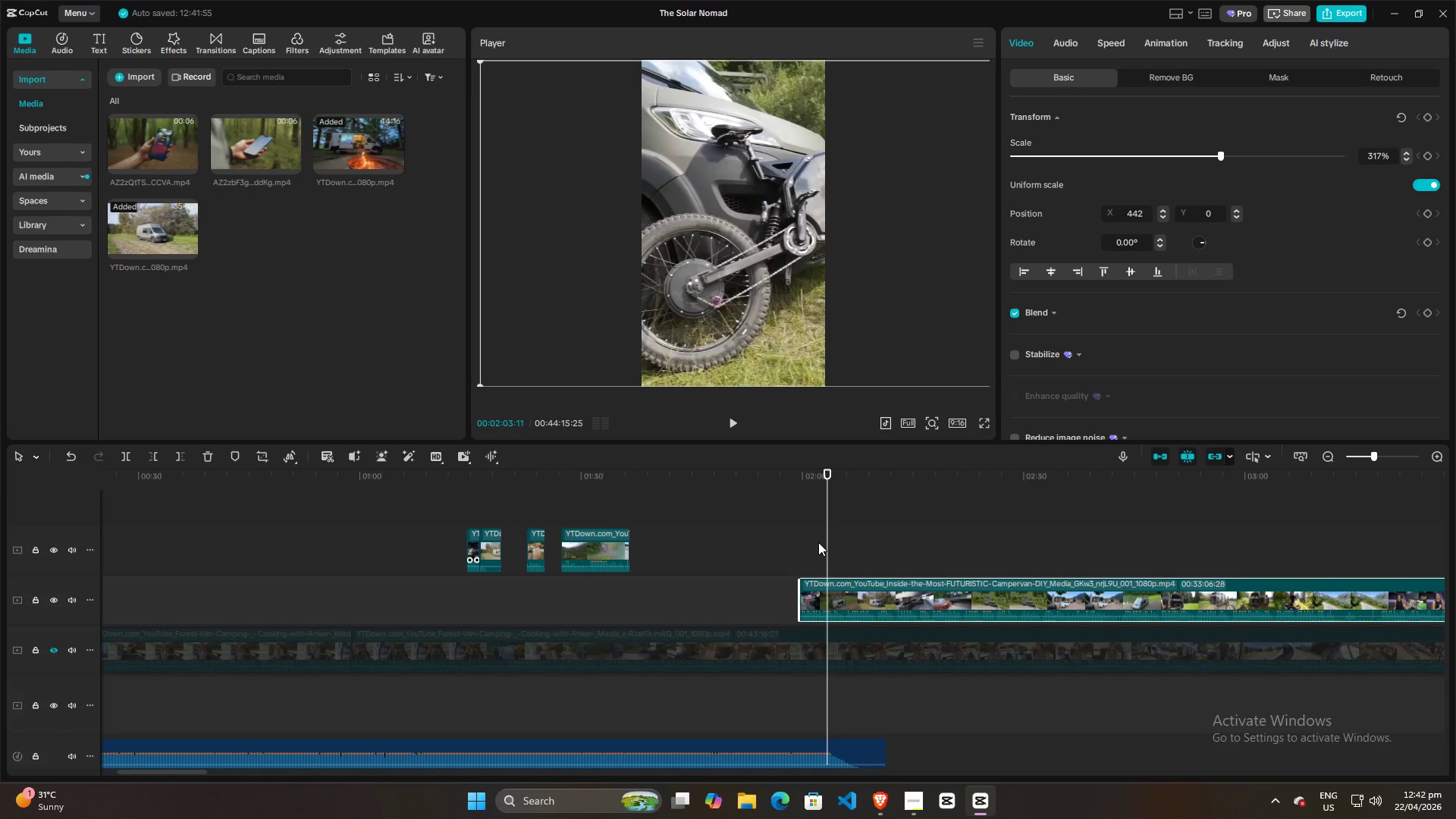 
key(ArrowLeft)
 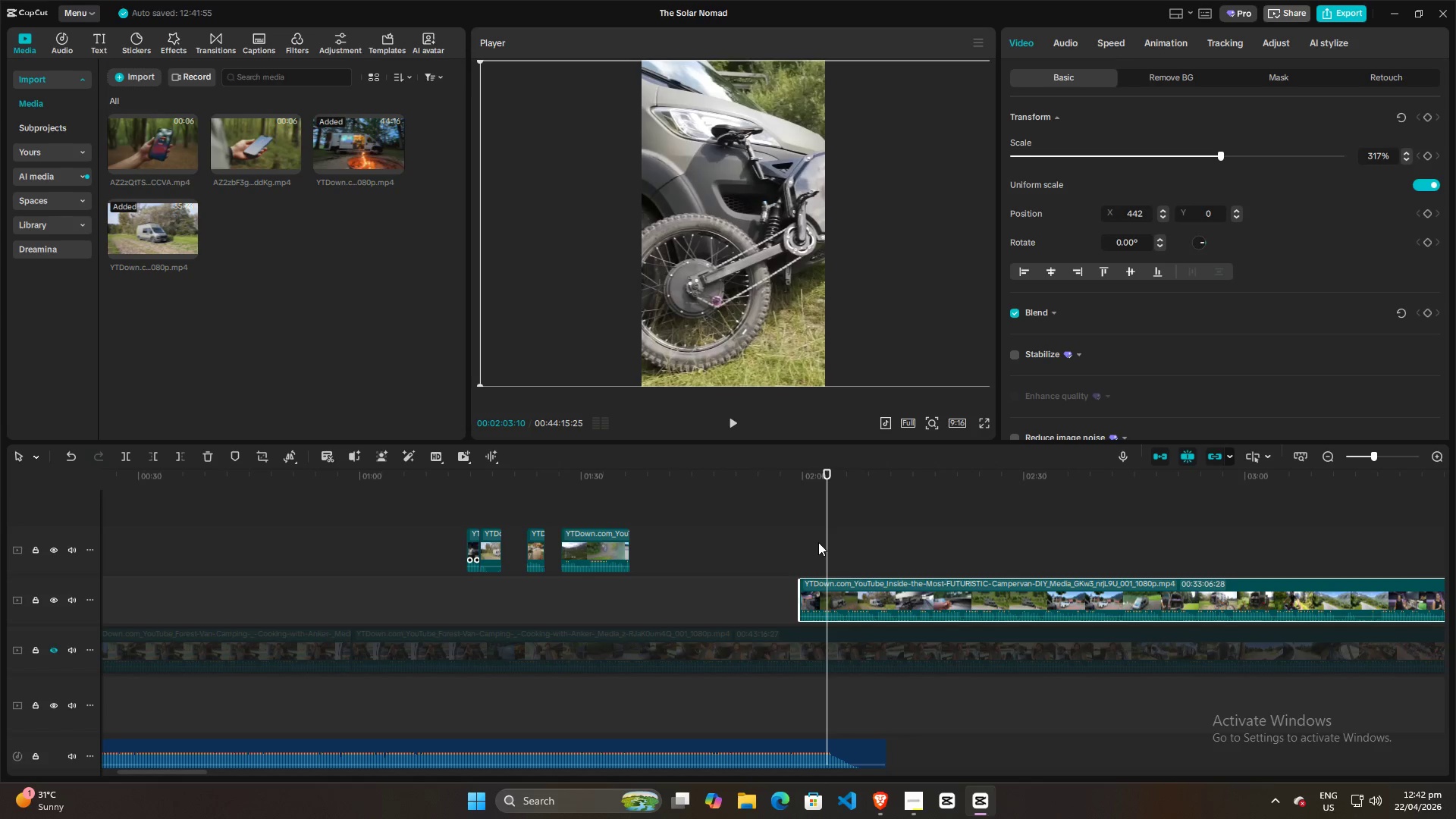 
key(ArrowLeft)
 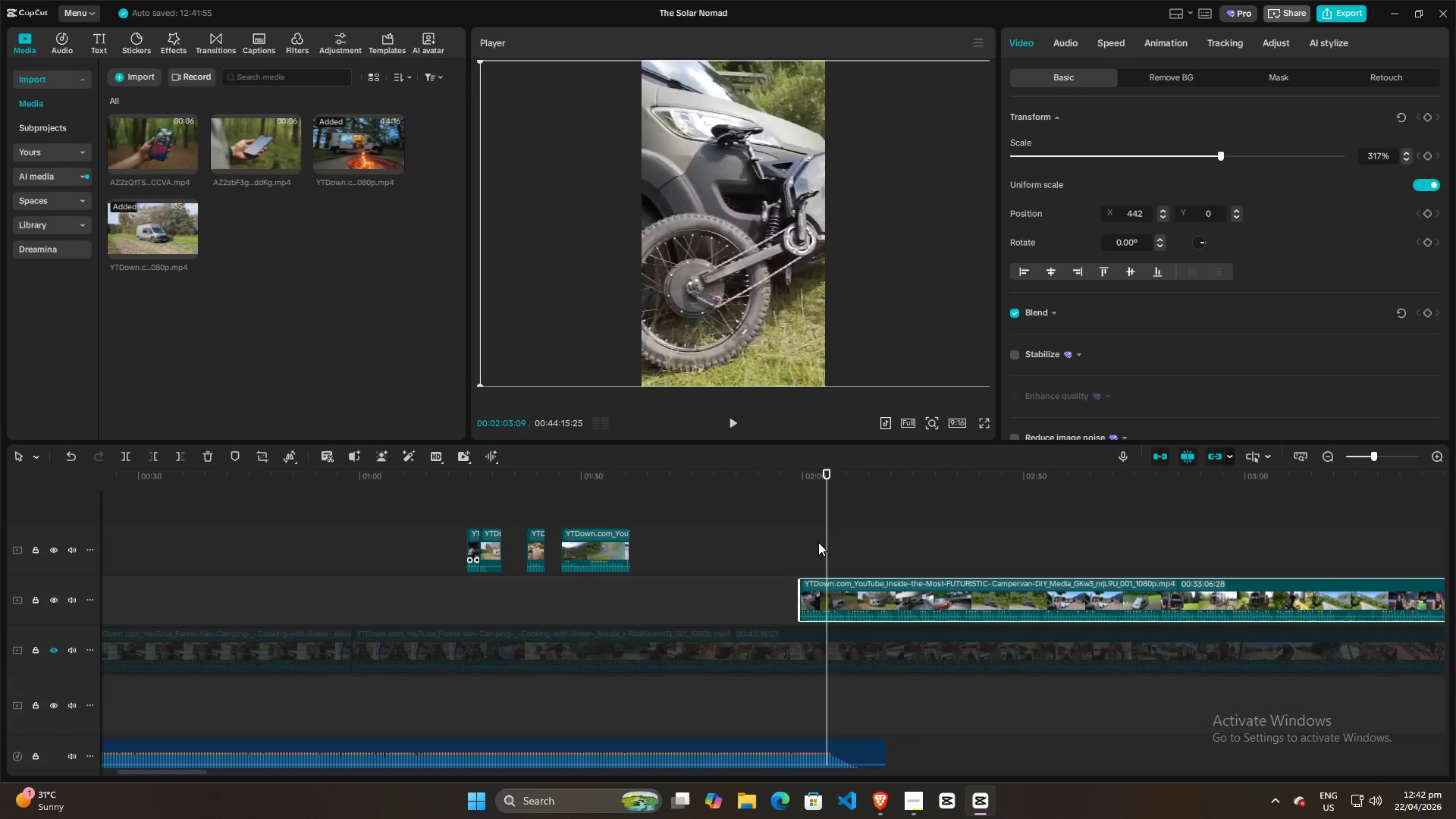 
key(ArrowLeft)
 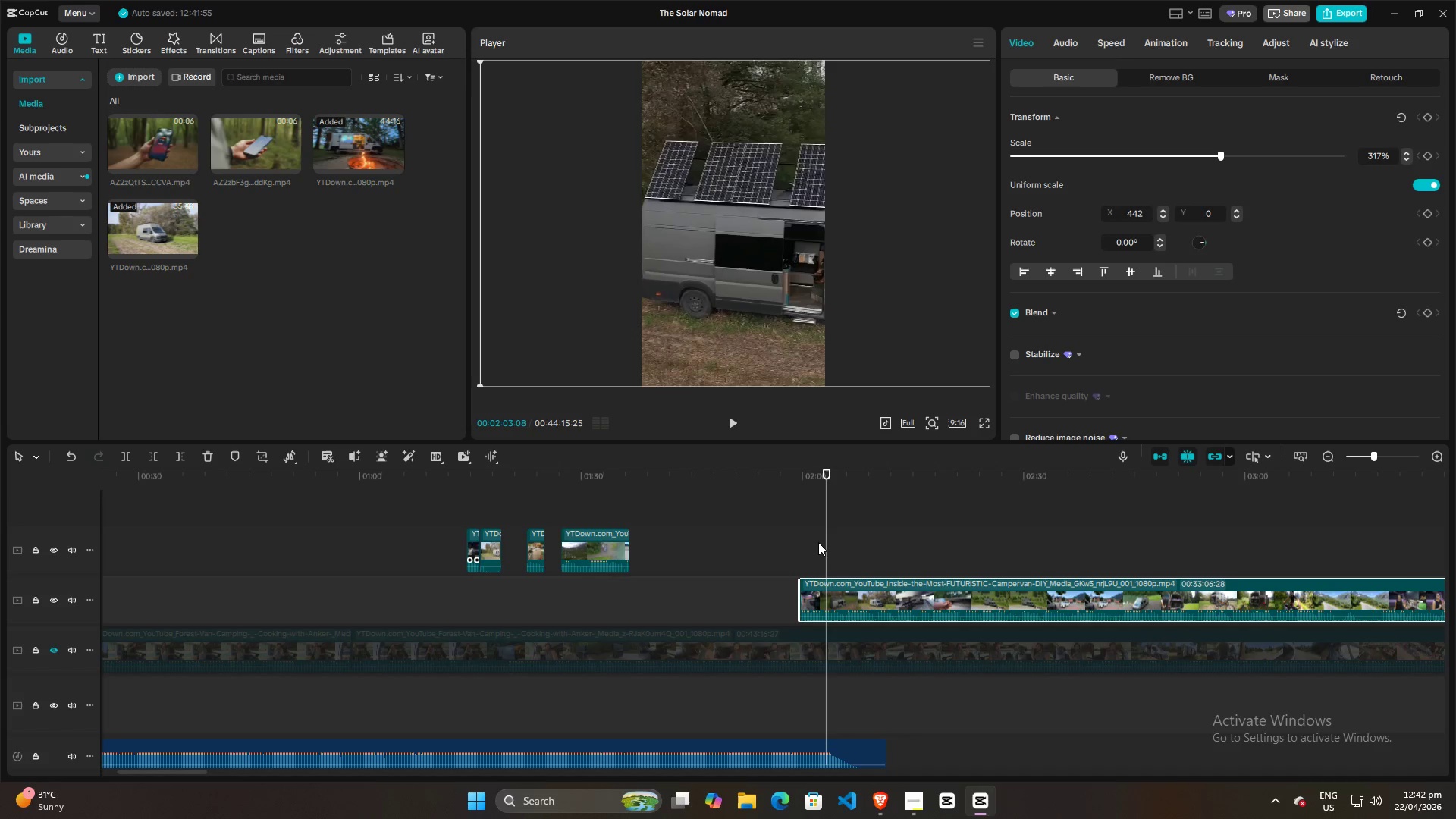 
key(ArrowLeft)
 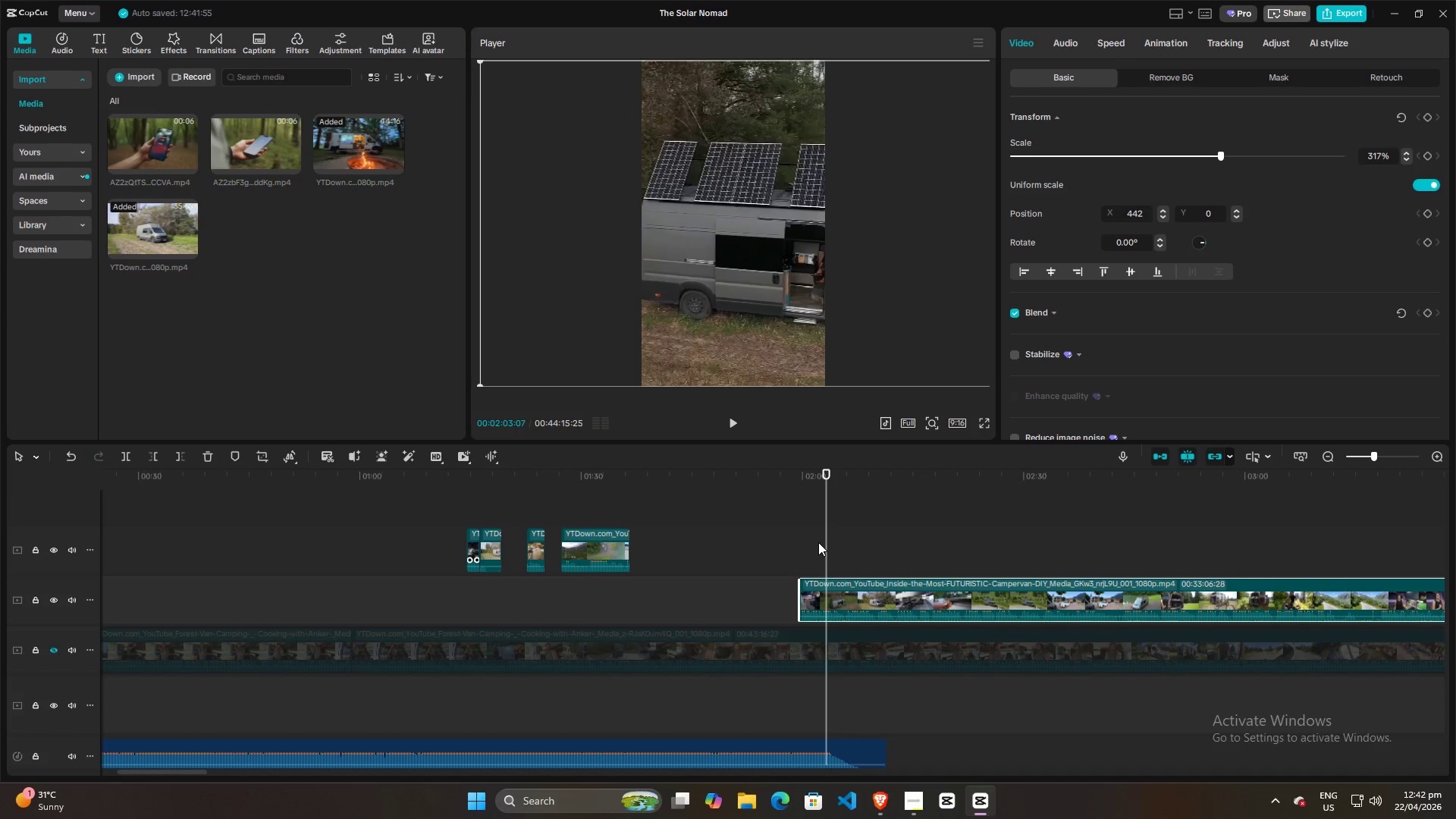 
key(ArrowRight)
 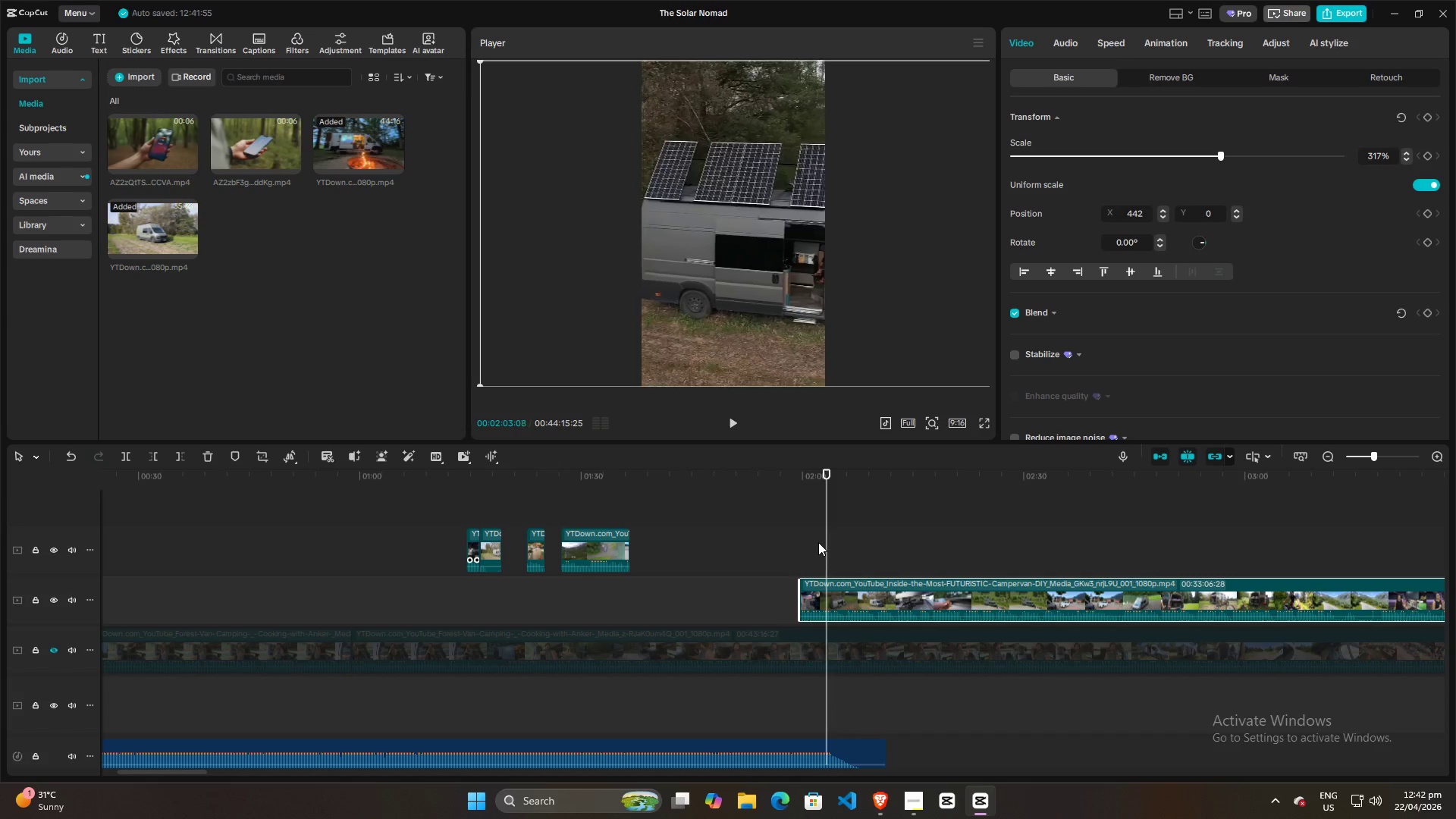 
key(ArrowRight)
 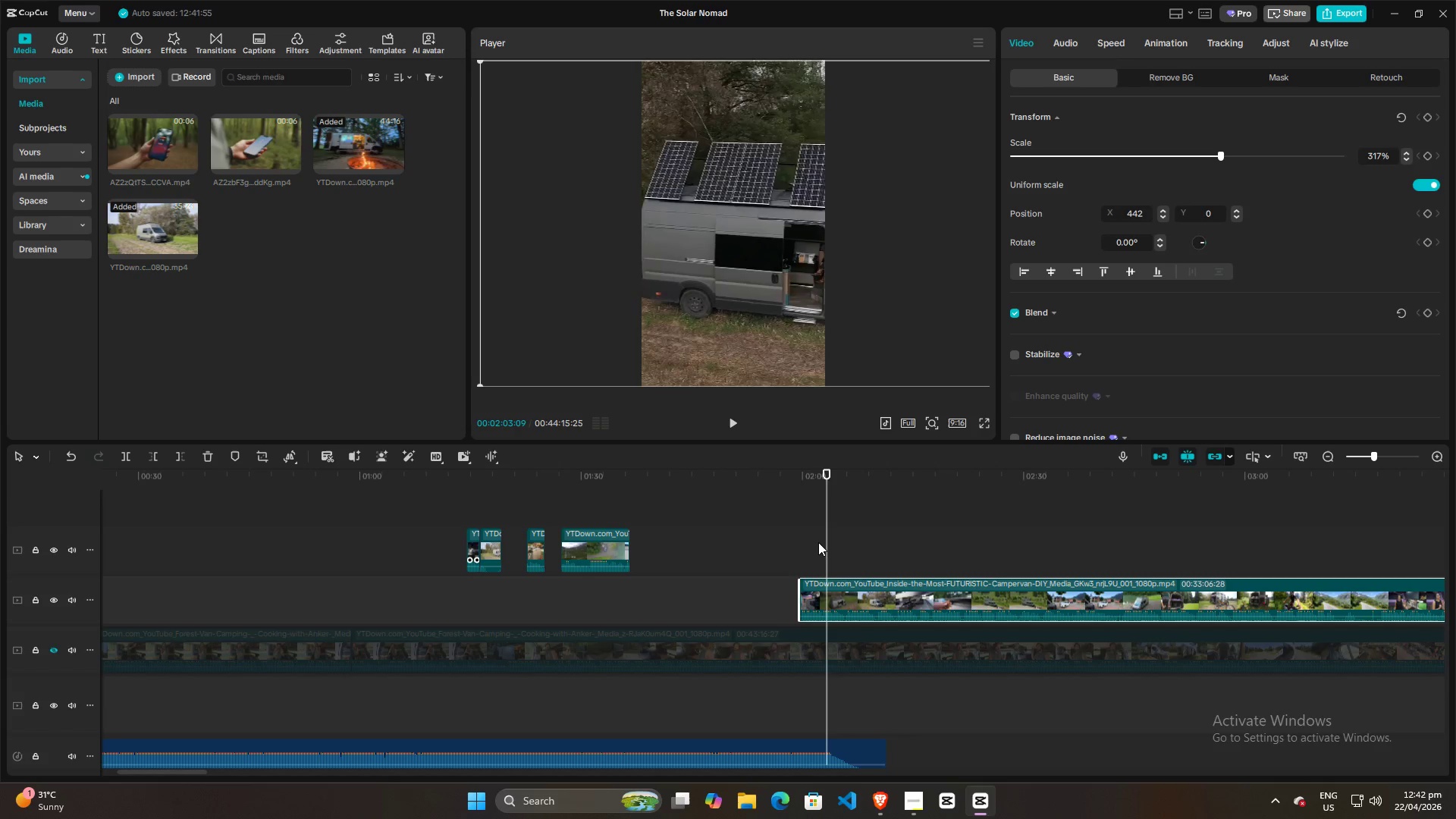 
key(ArrowLeft)
 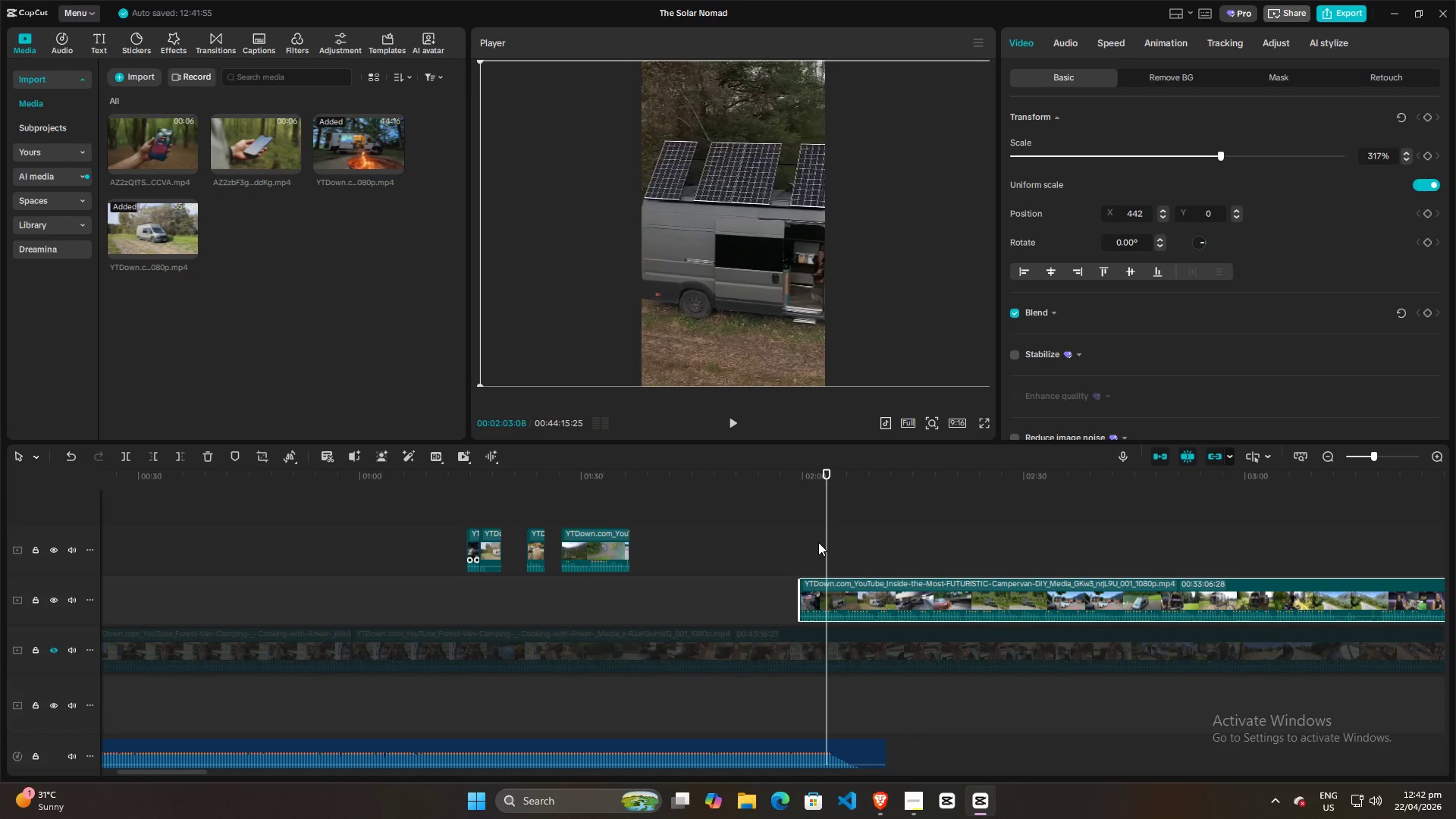 
key(ArrowRight)
 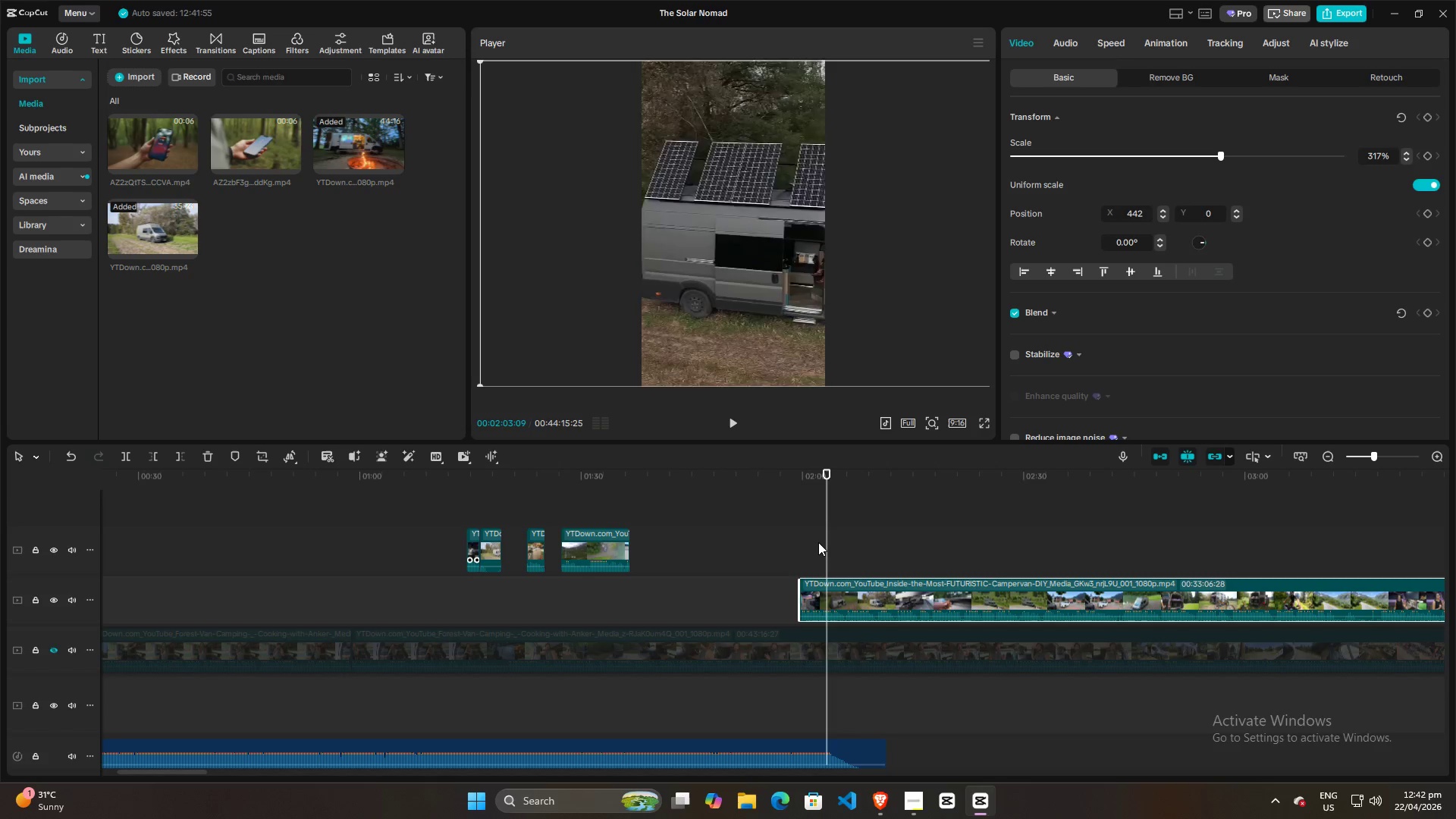 
key(ArrowRight)
 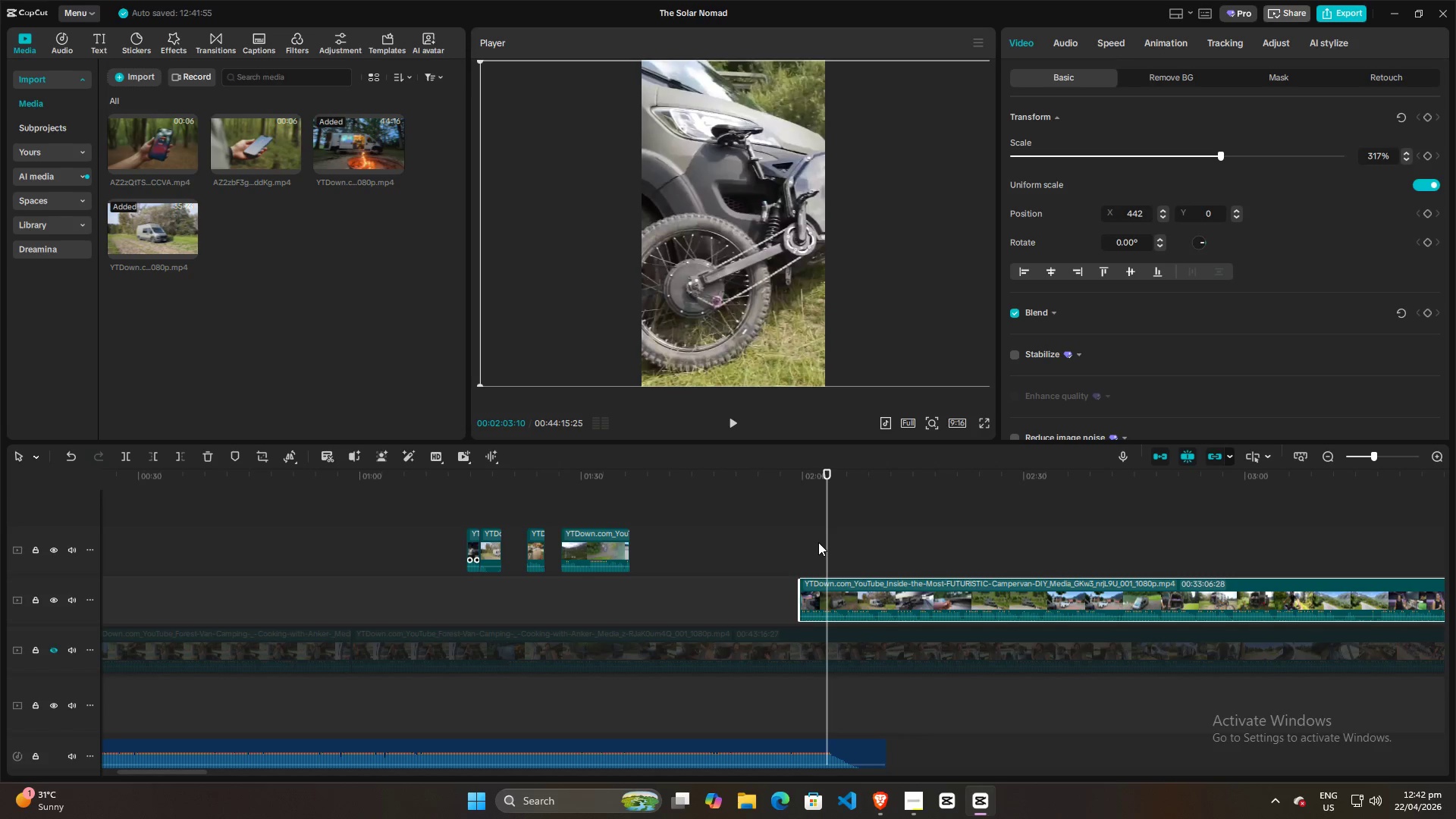 
key(ArrowLeft)
 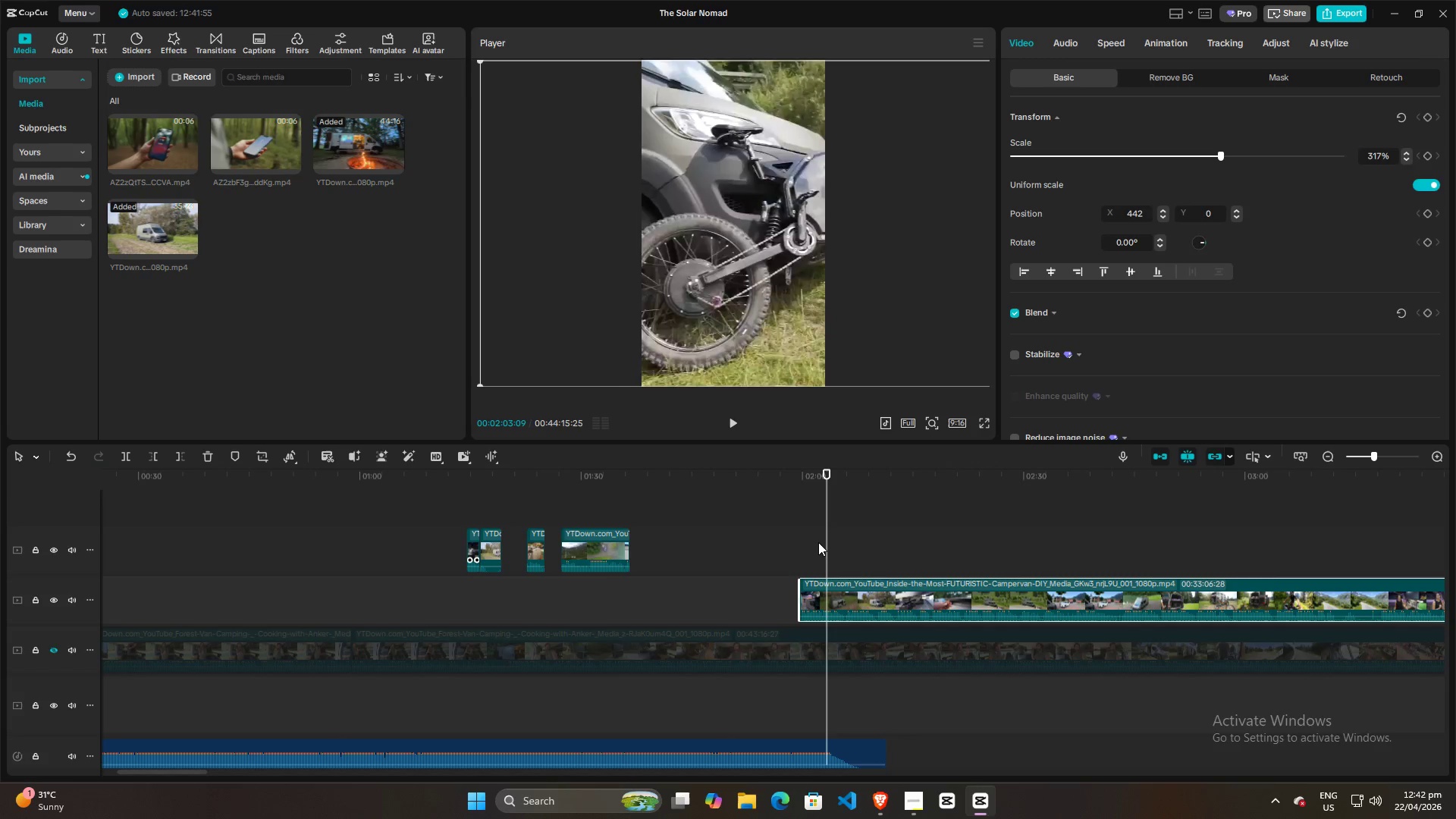 
key(ArrowLeft)
 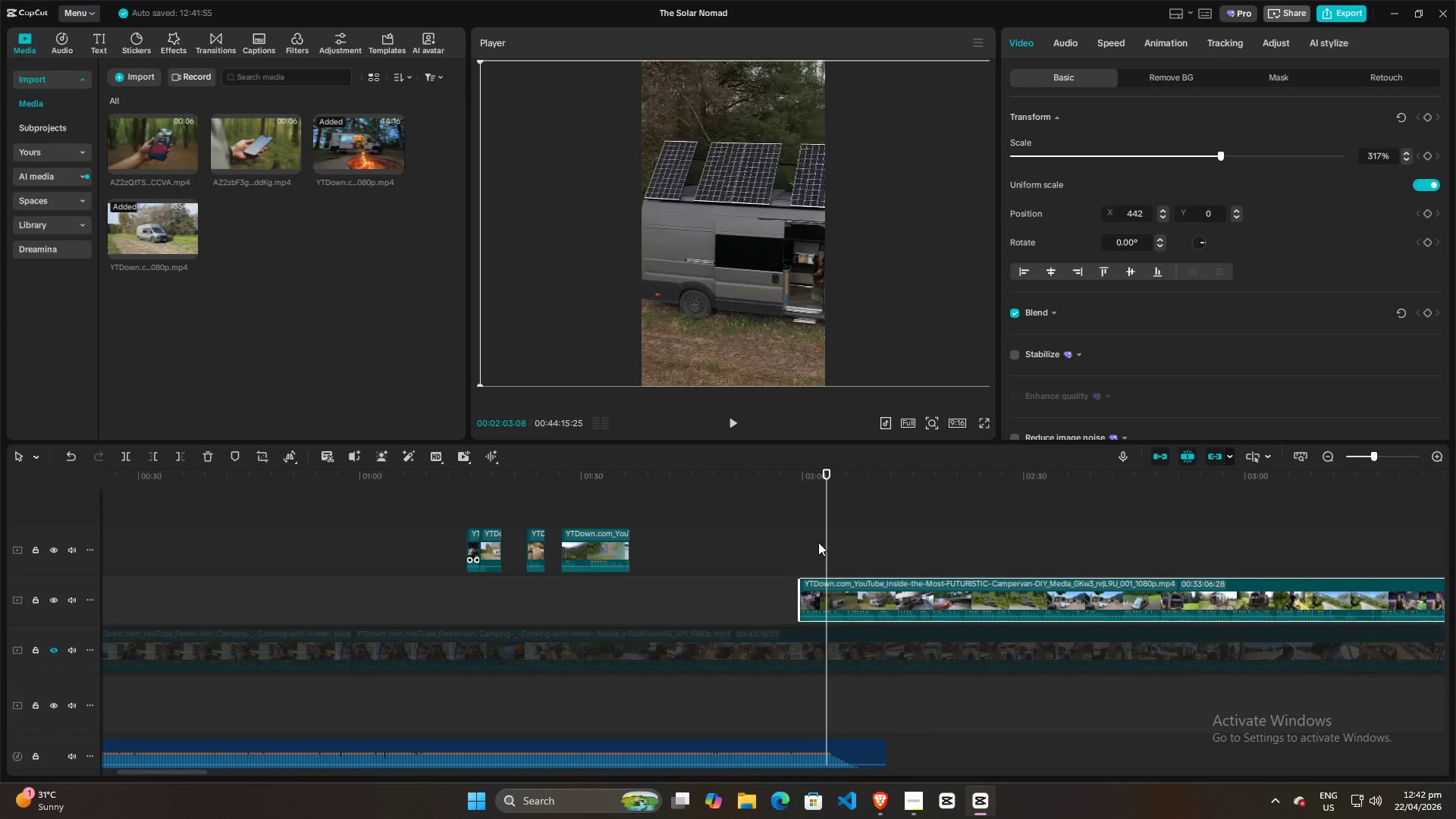 
key(ArrowRight)
 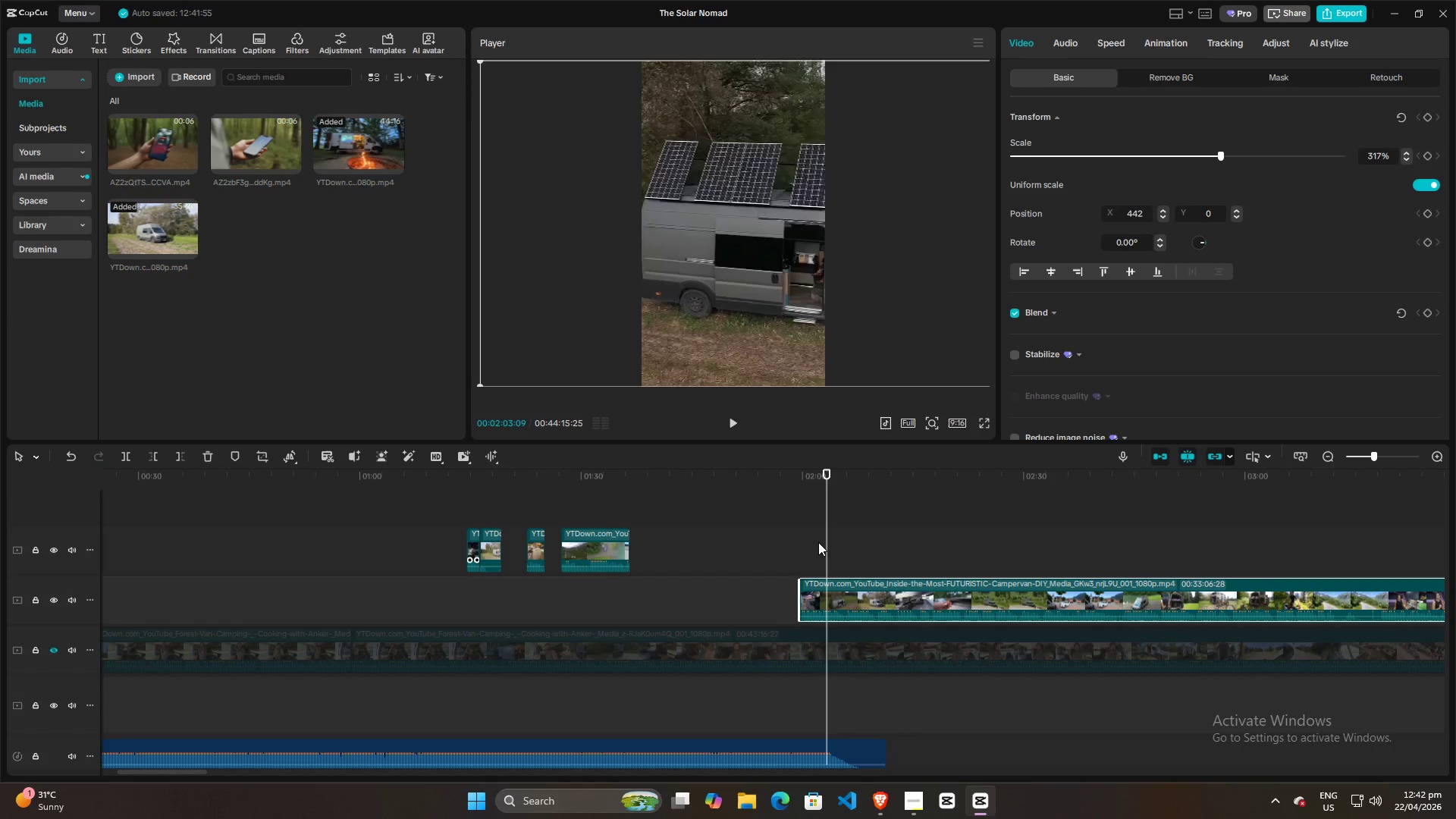 
key(ArrowRight)
 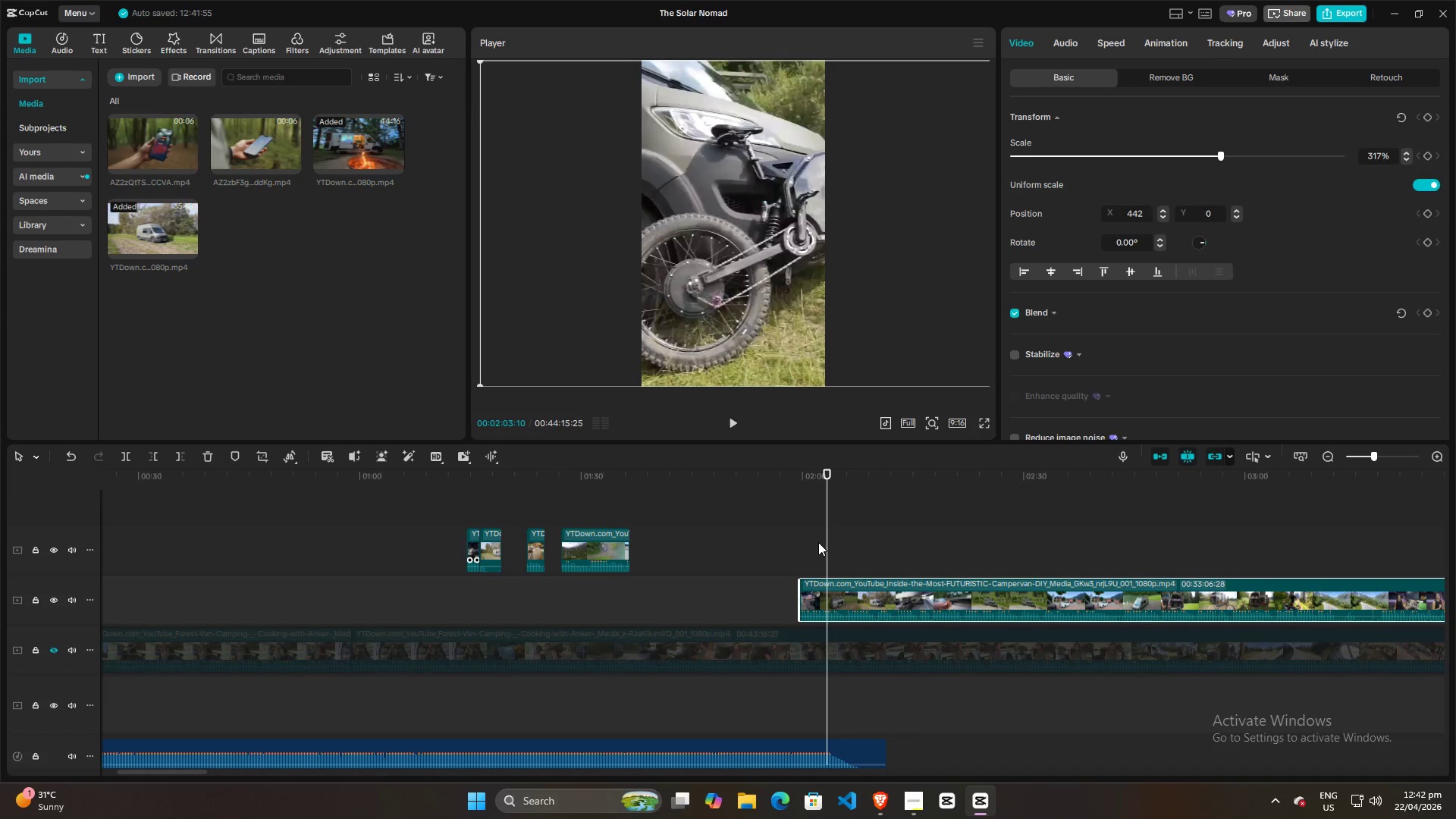 
key(ArrowLeft)
 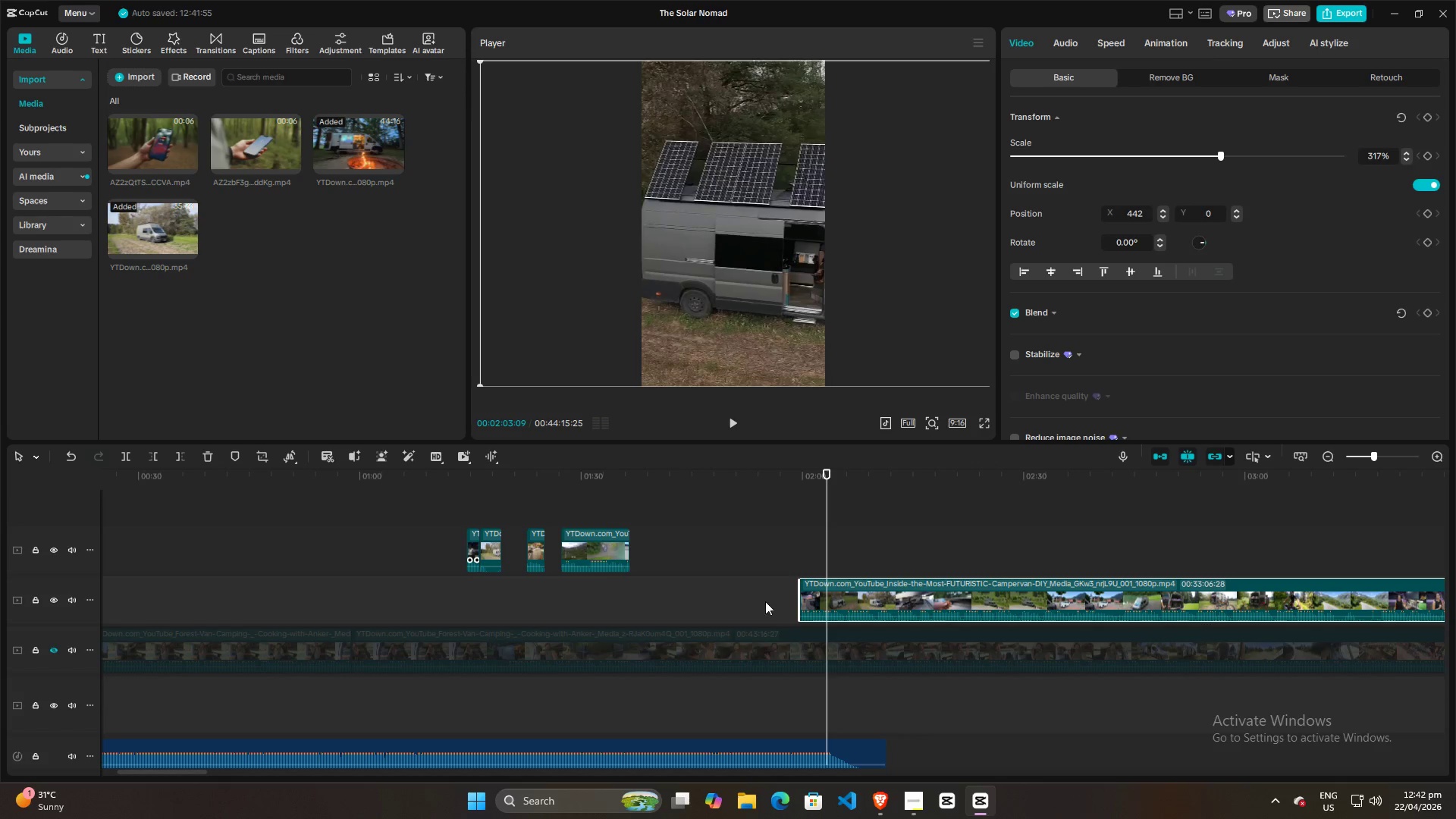 
left_click([808, 592])
 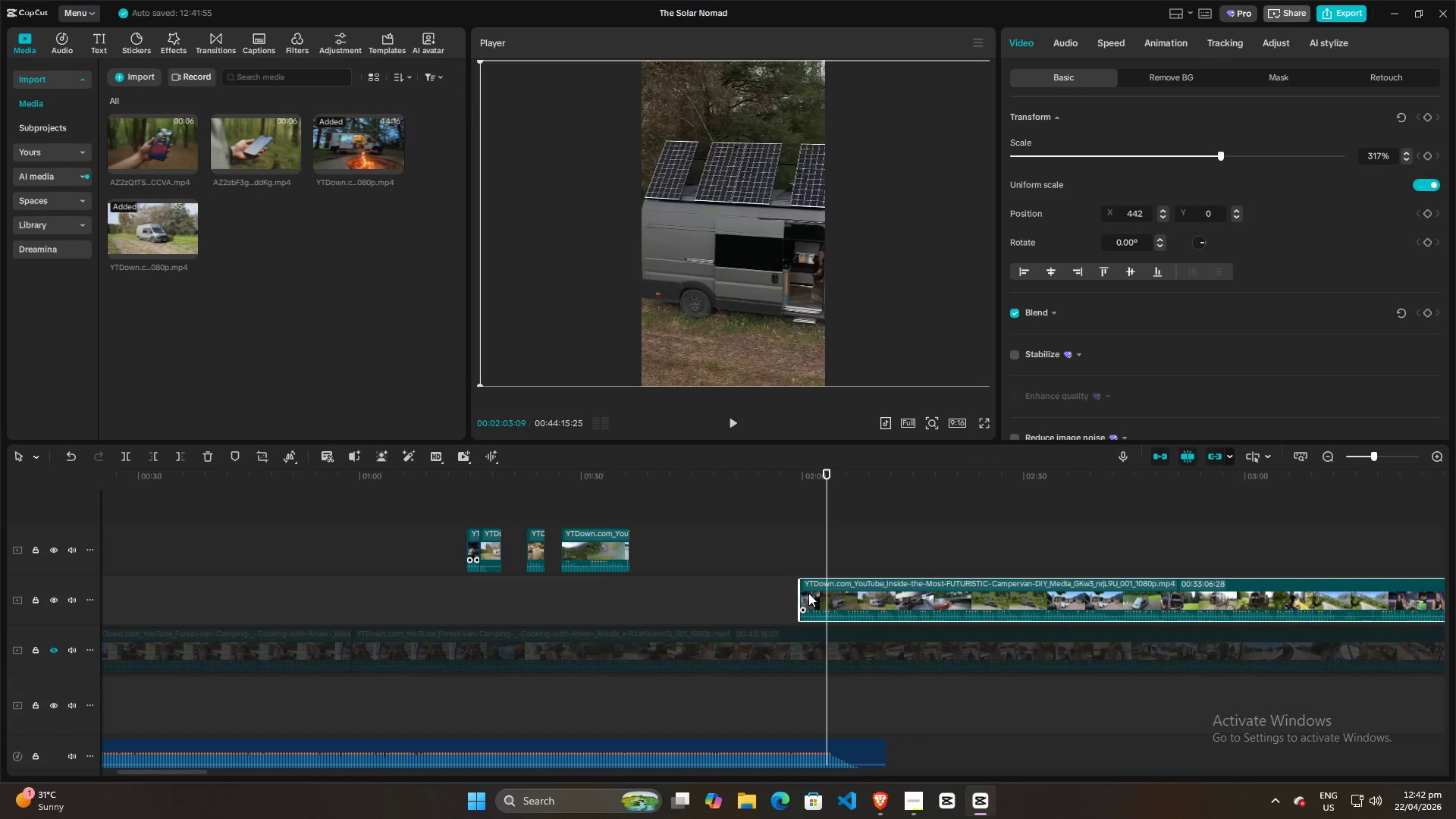 
key(Control+B)
 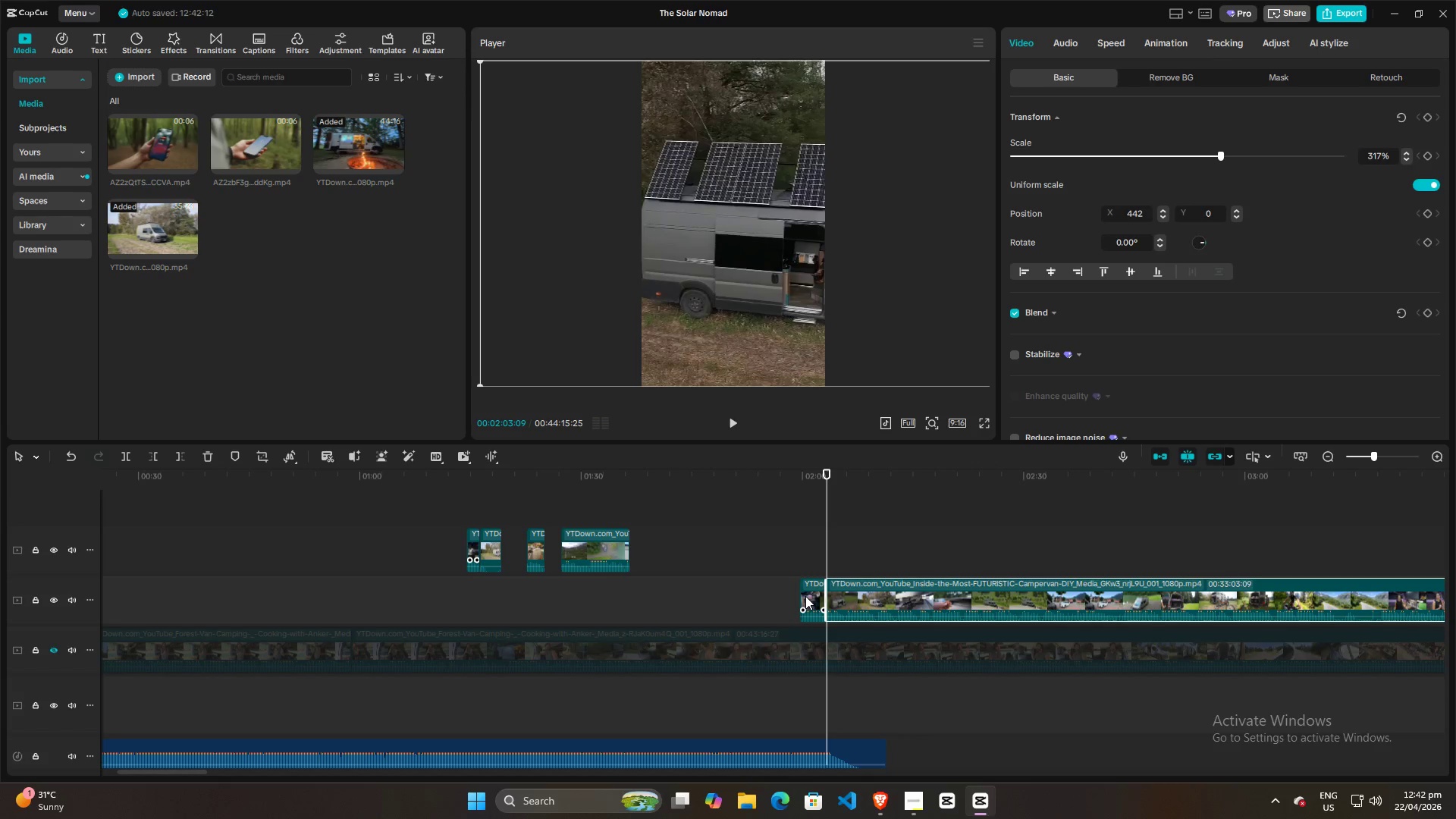 
left_click_drag(start_coordinate=[805, 596], to_coordinate=[674, 550])
 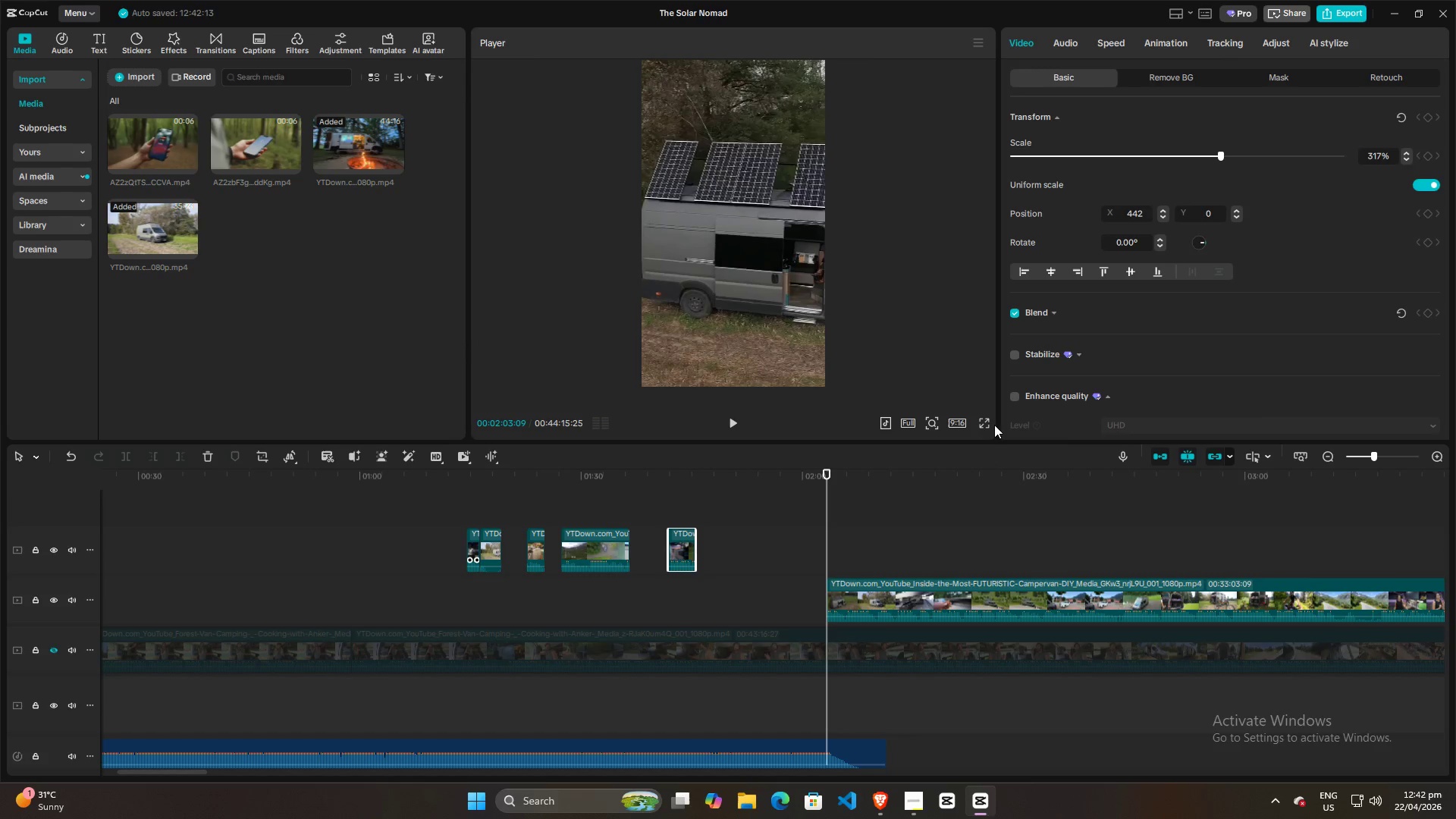 
left_click([985, 420])
 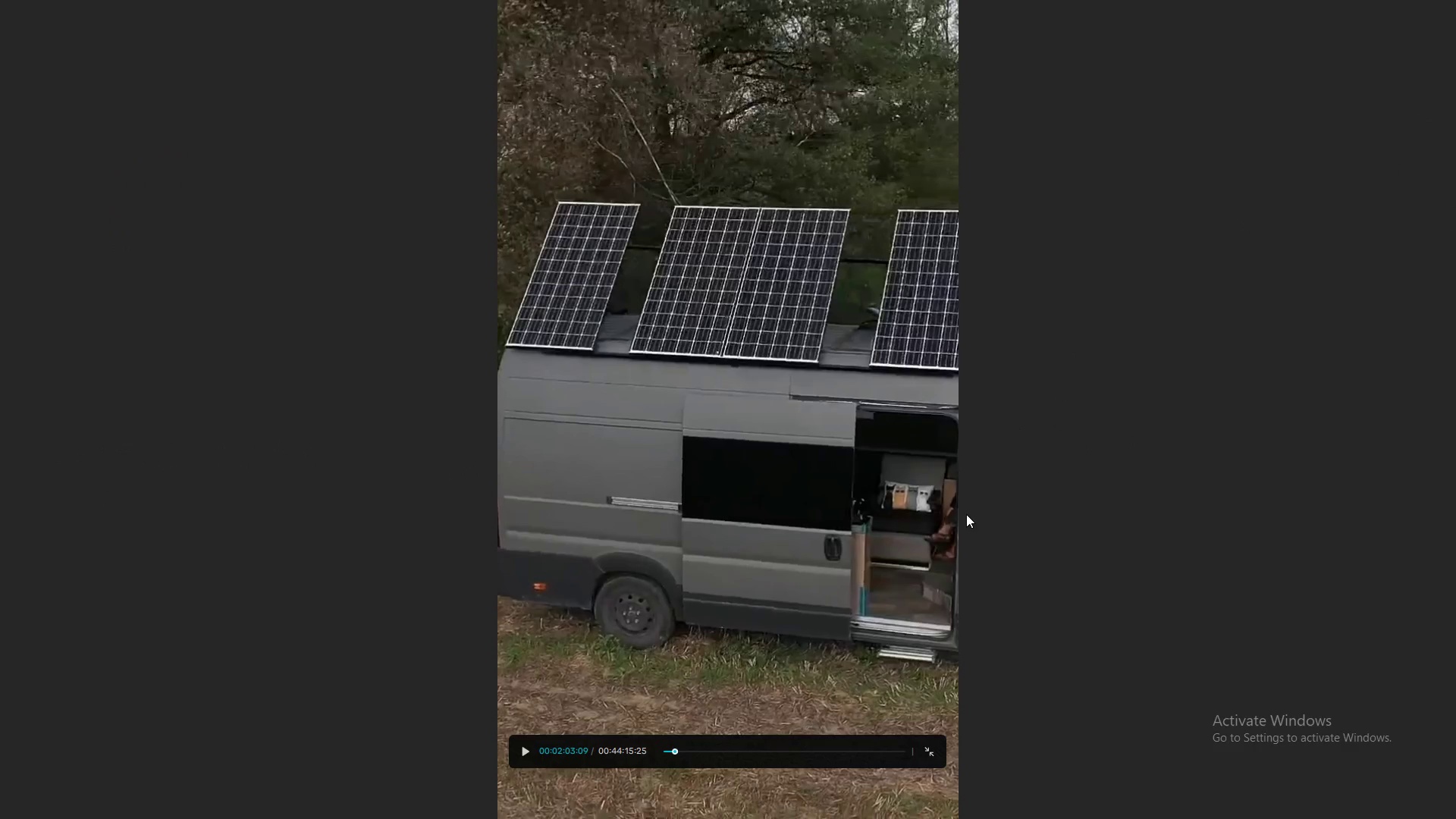 
key(Space)
 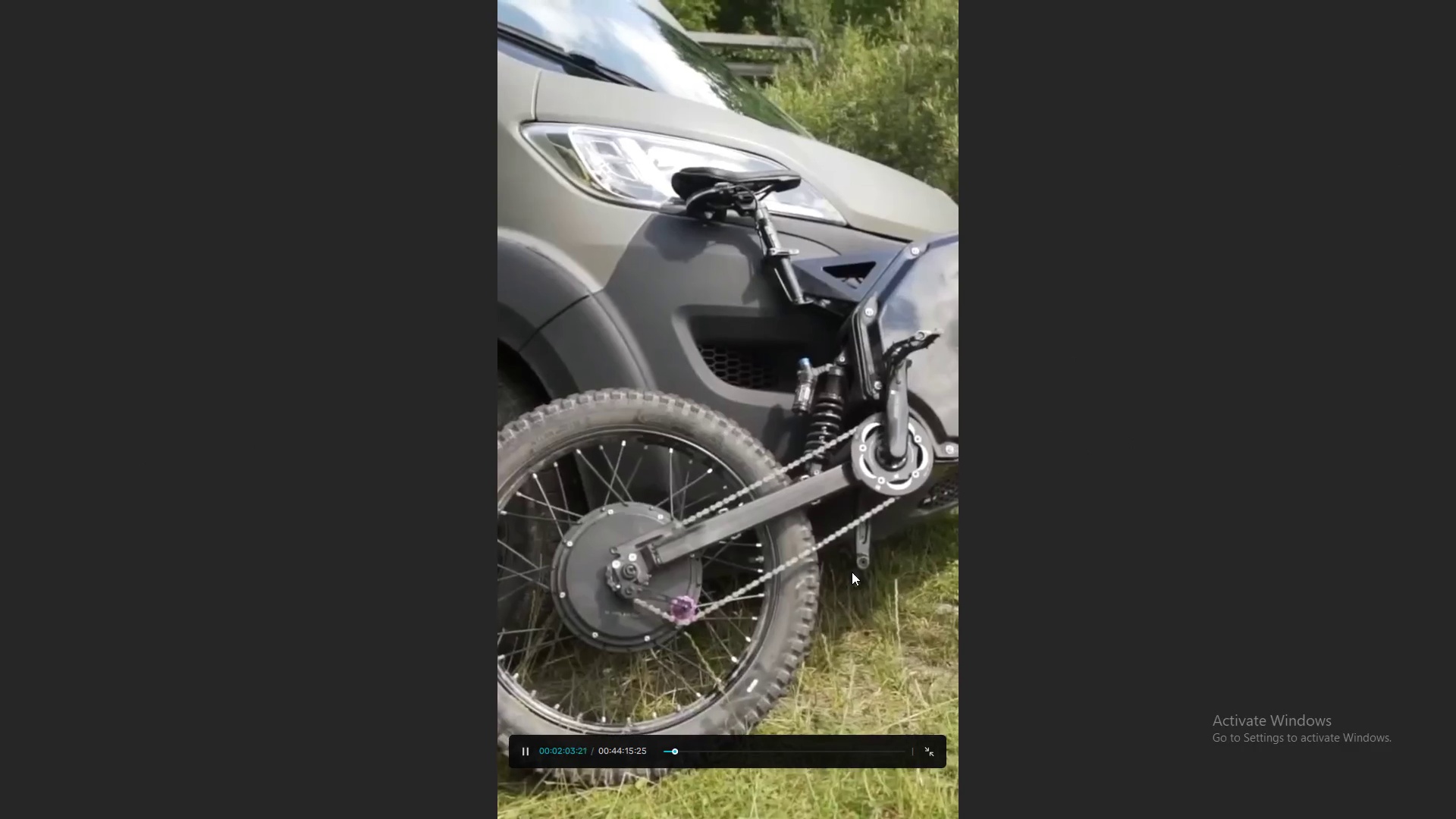 
key(Escape)
 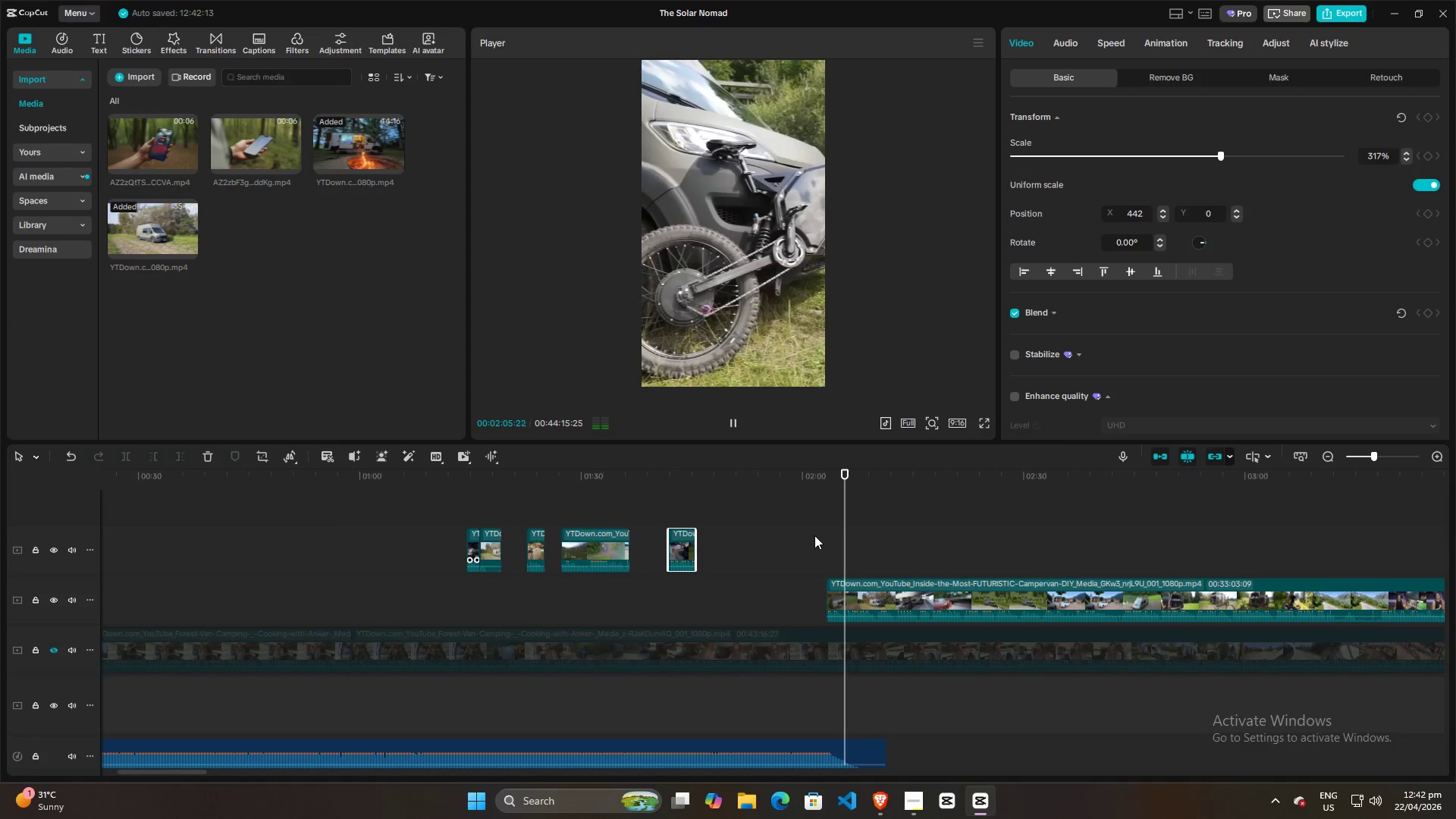 
key(Space)
 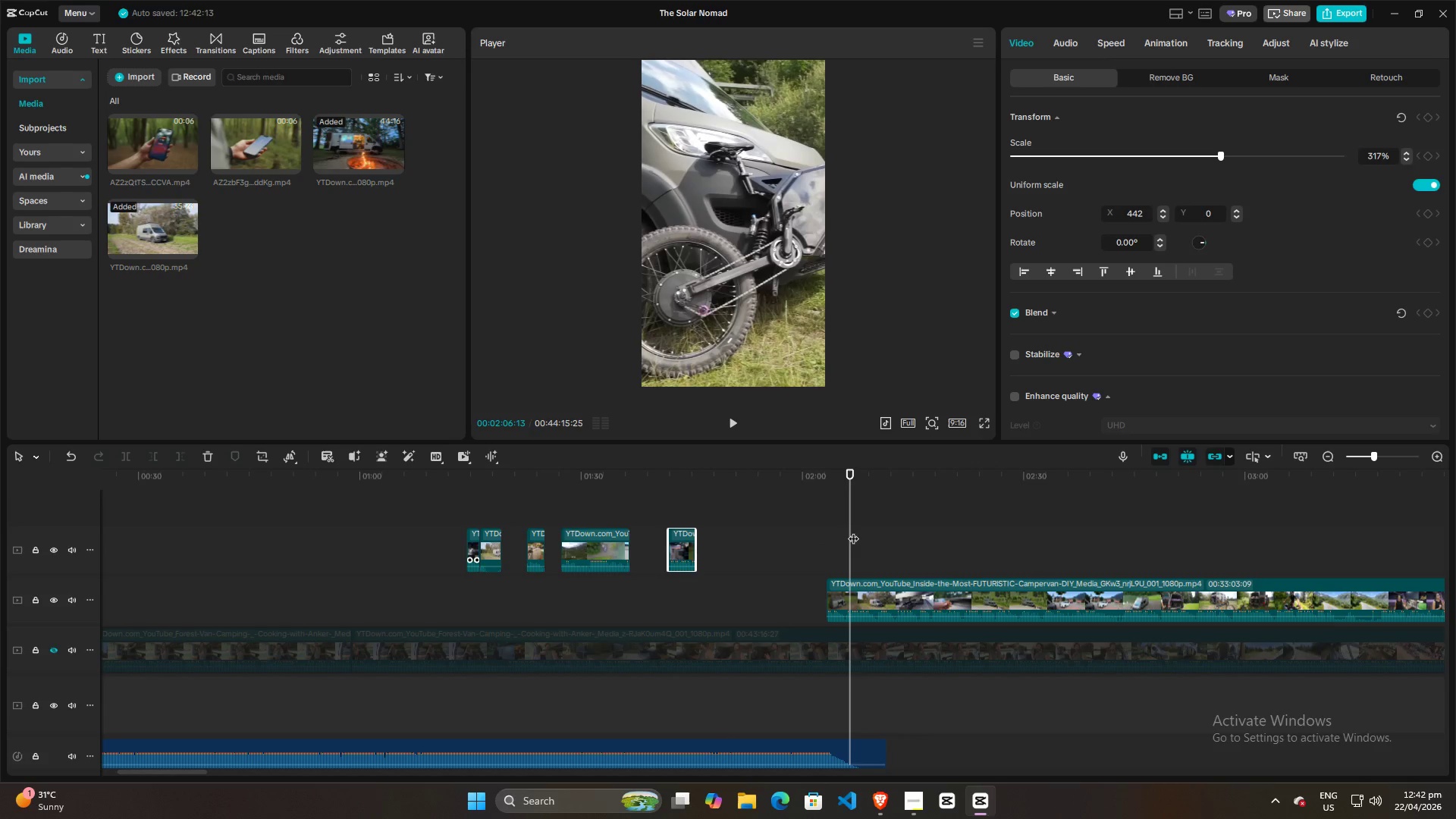 
left_click_drag(start_coordinate=[851, 529], to_coordinate=[535, 529])
 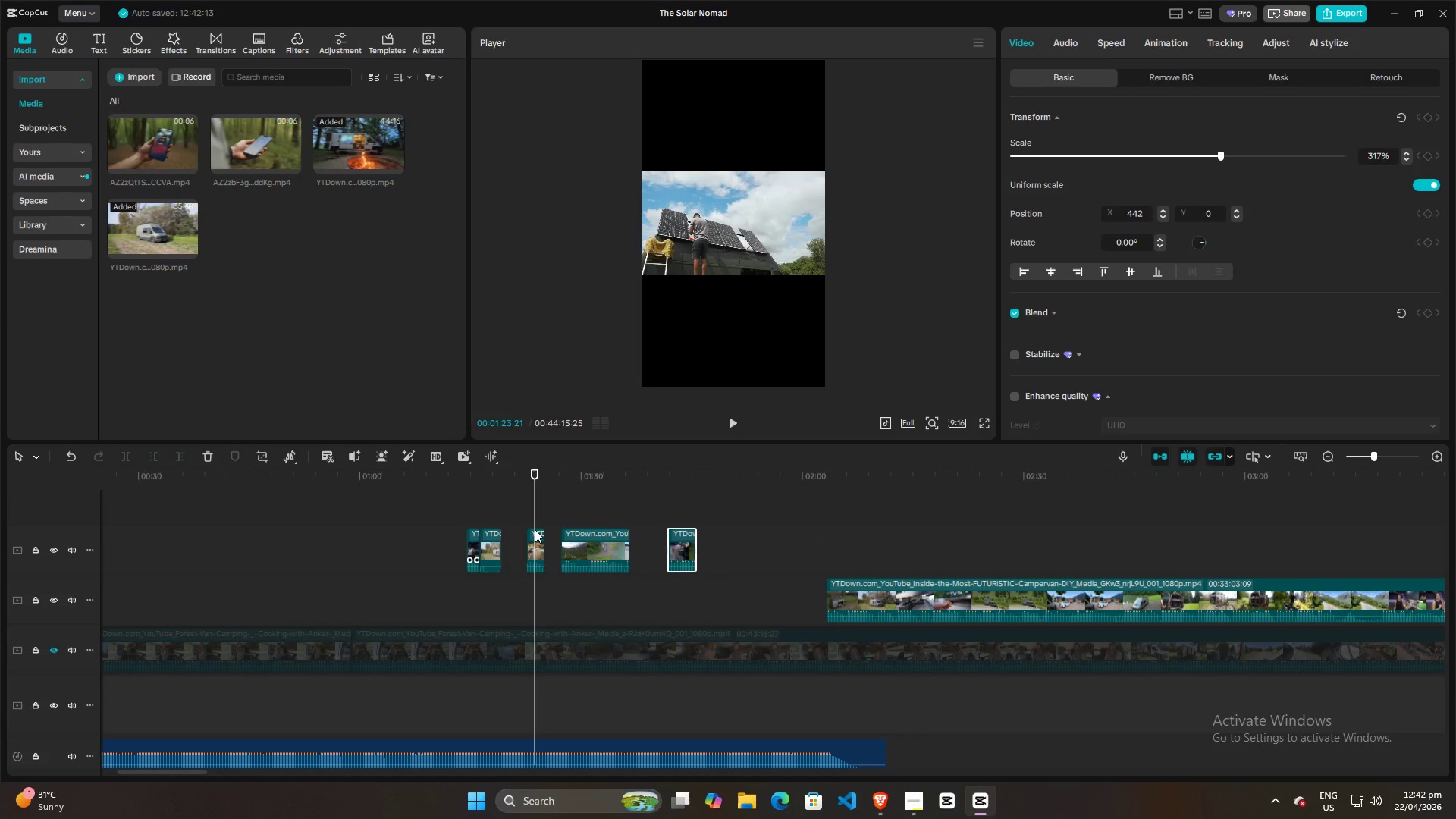 
key(Space)
 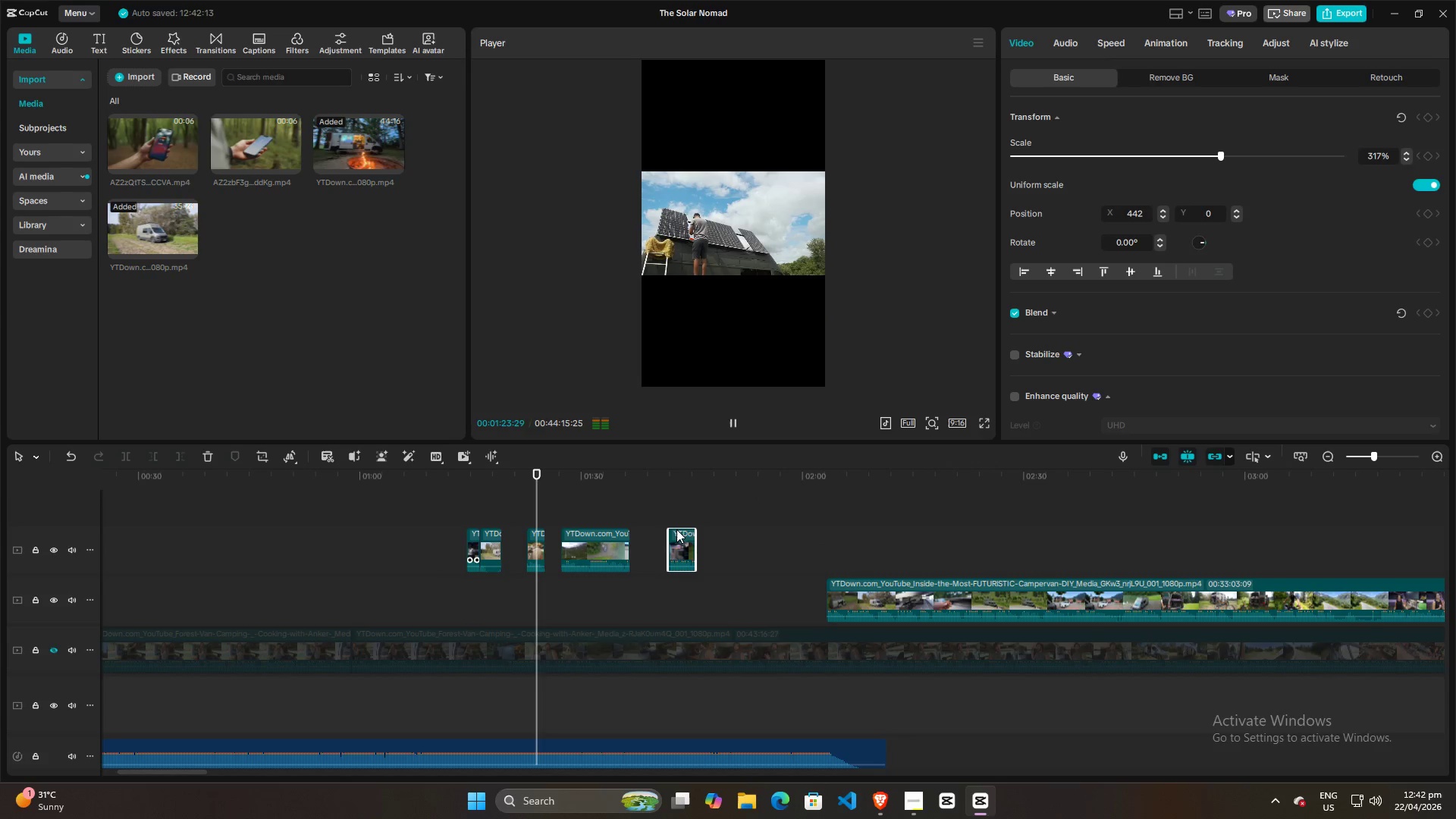 
key(Space)
 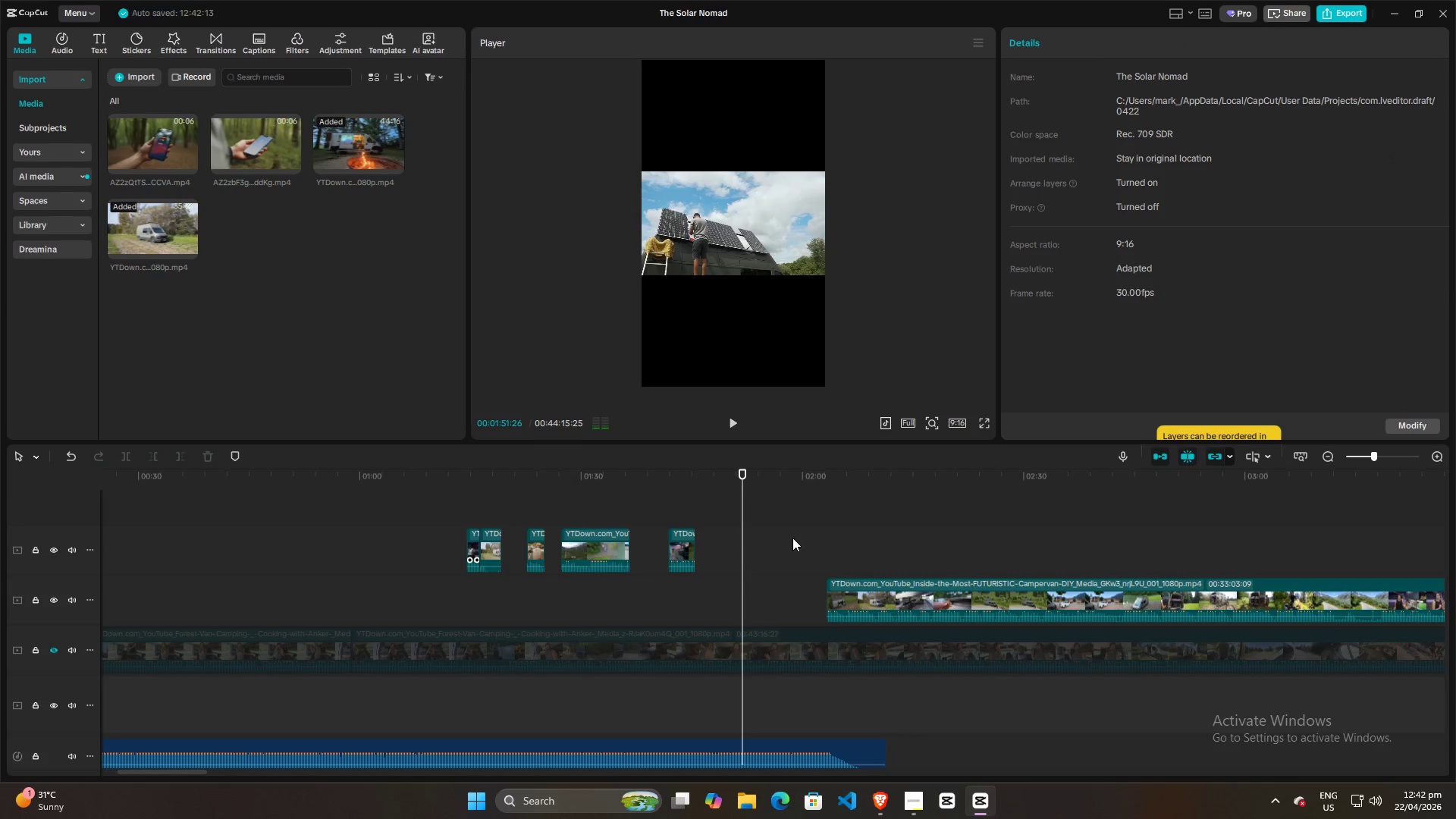 
double_click([844, 539])
 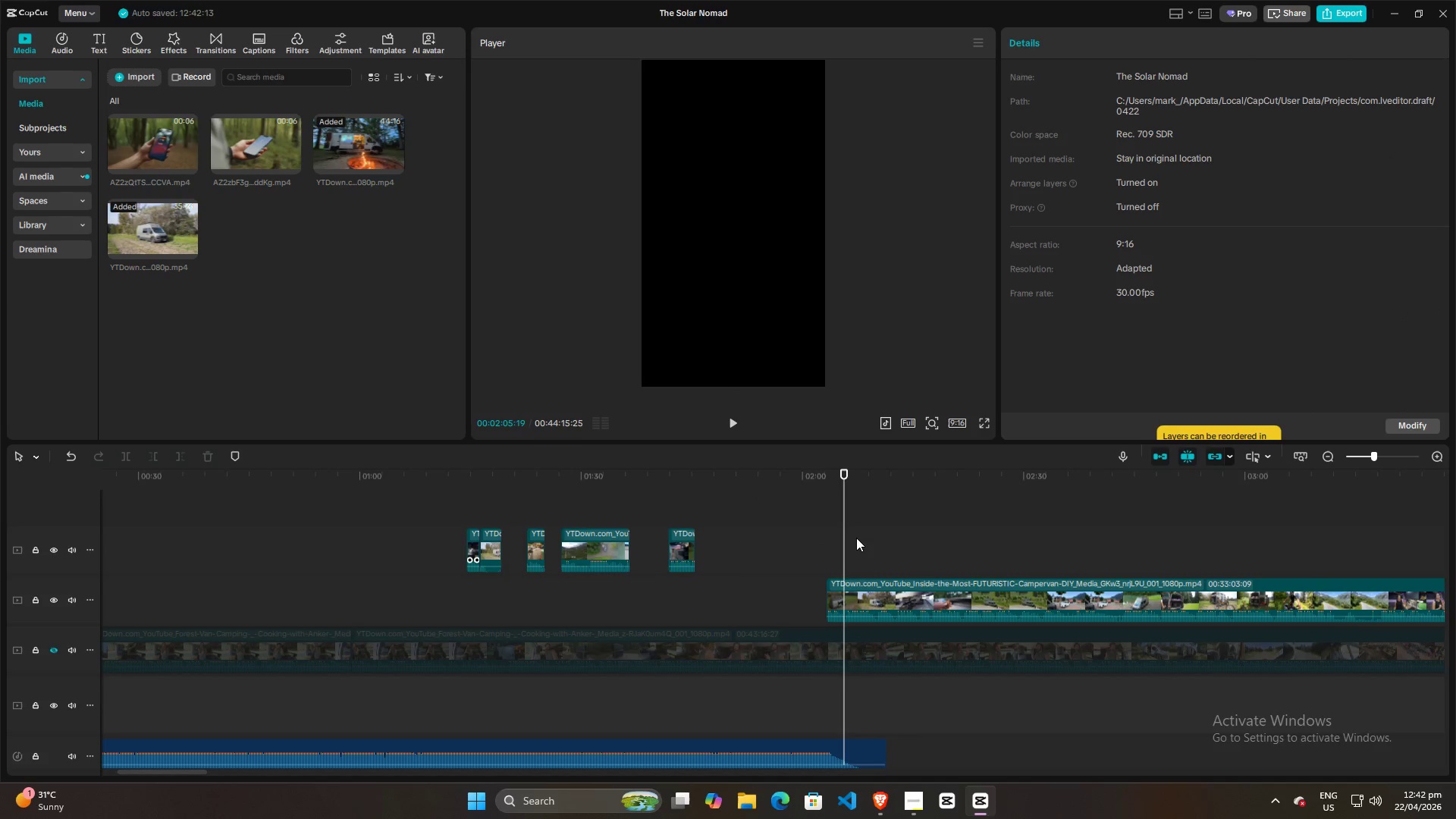 
triple_click([856, 538])
 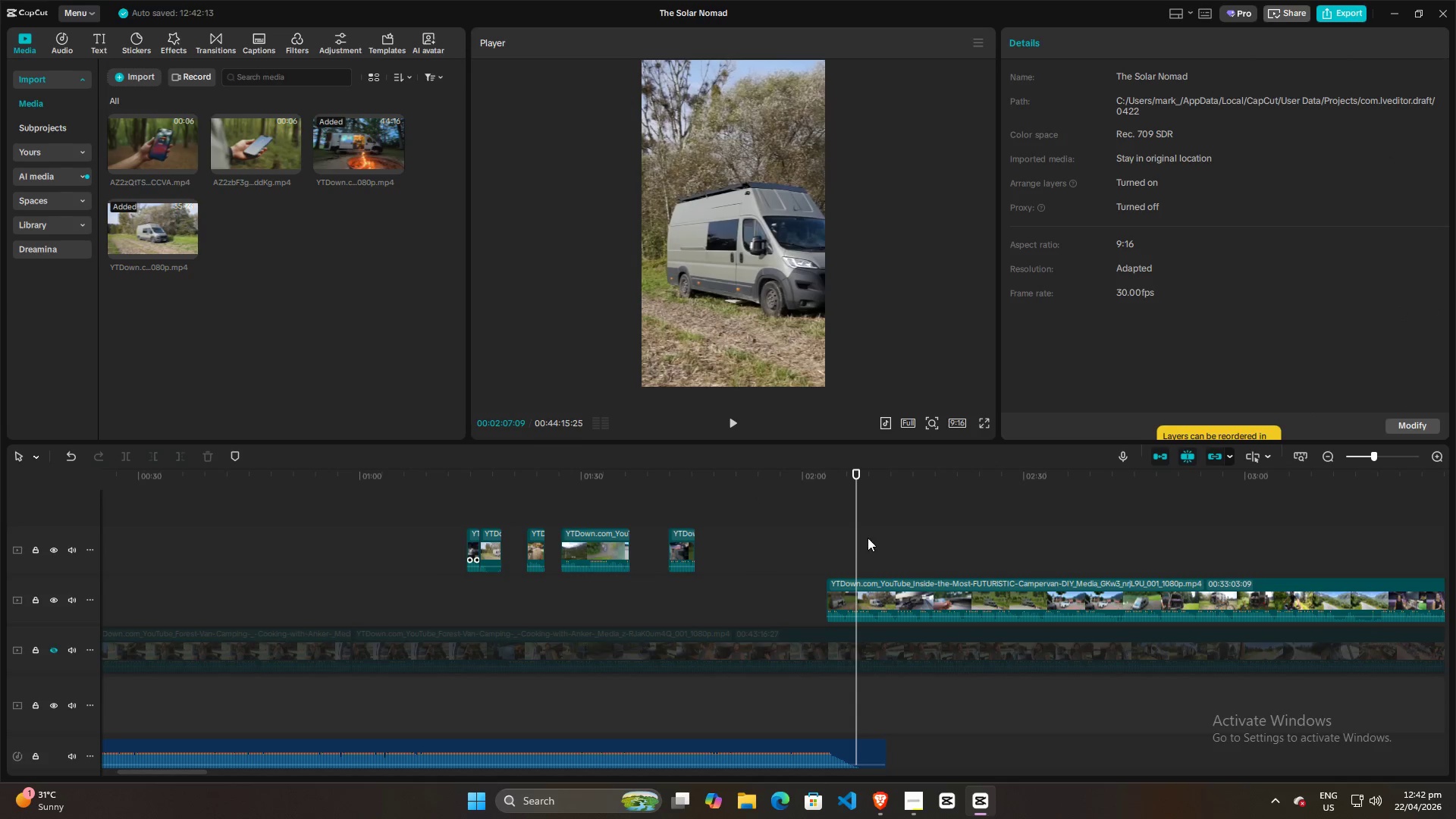 
triple_click([899, 538])
 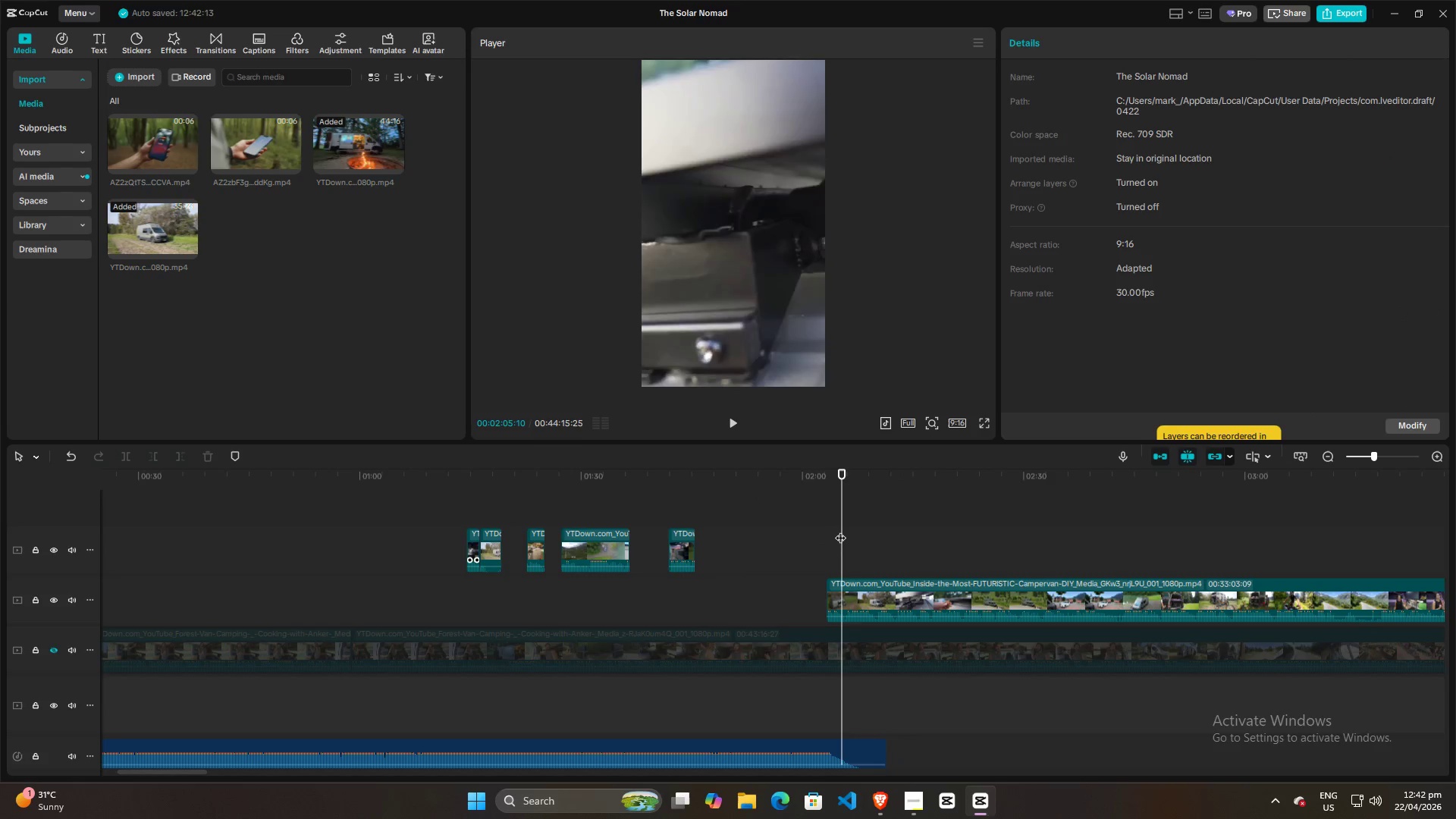 
double_click([840, 530])
 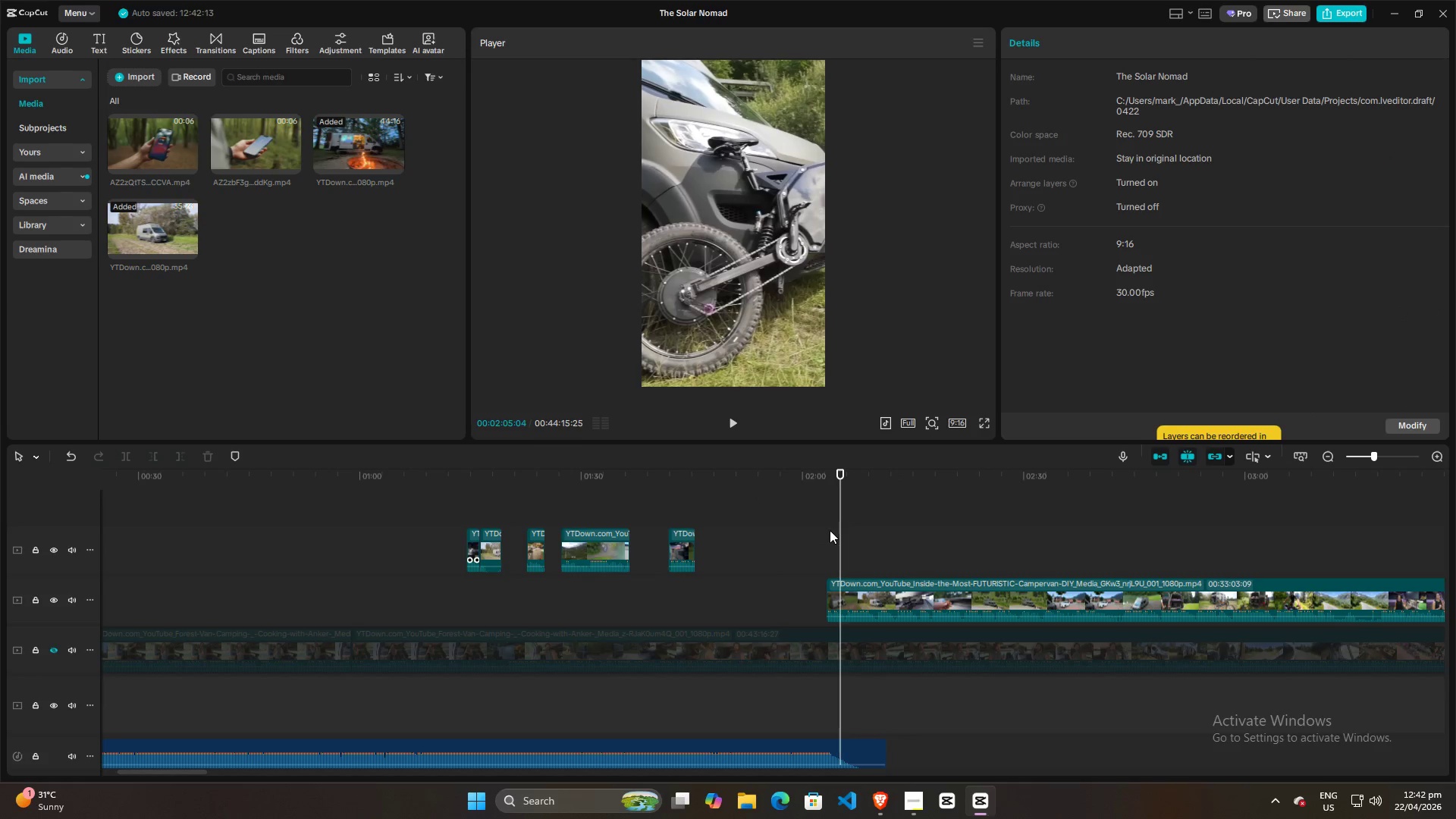 
triple_click([828, 530])
 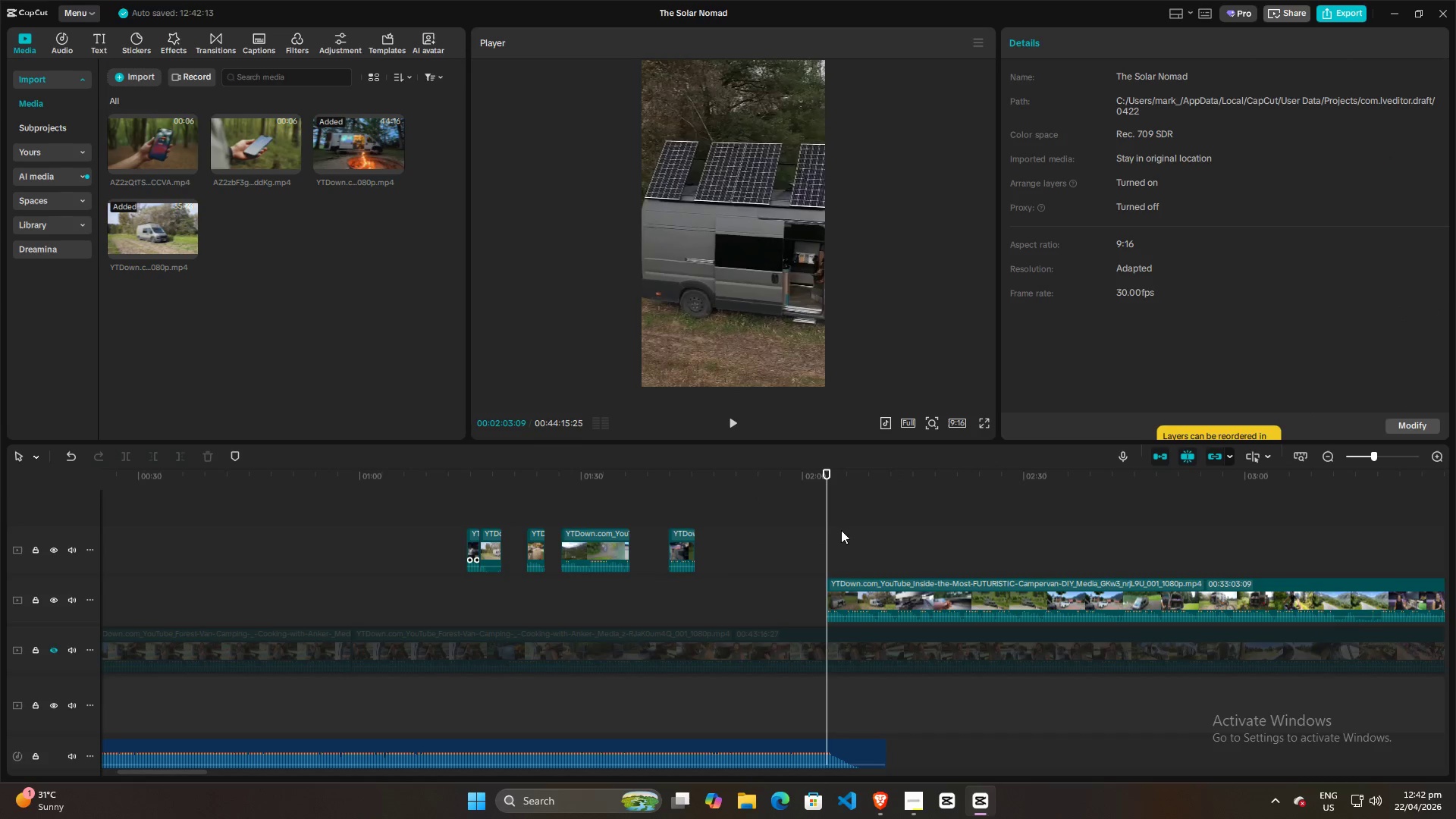 
triple_click([846, 530])
 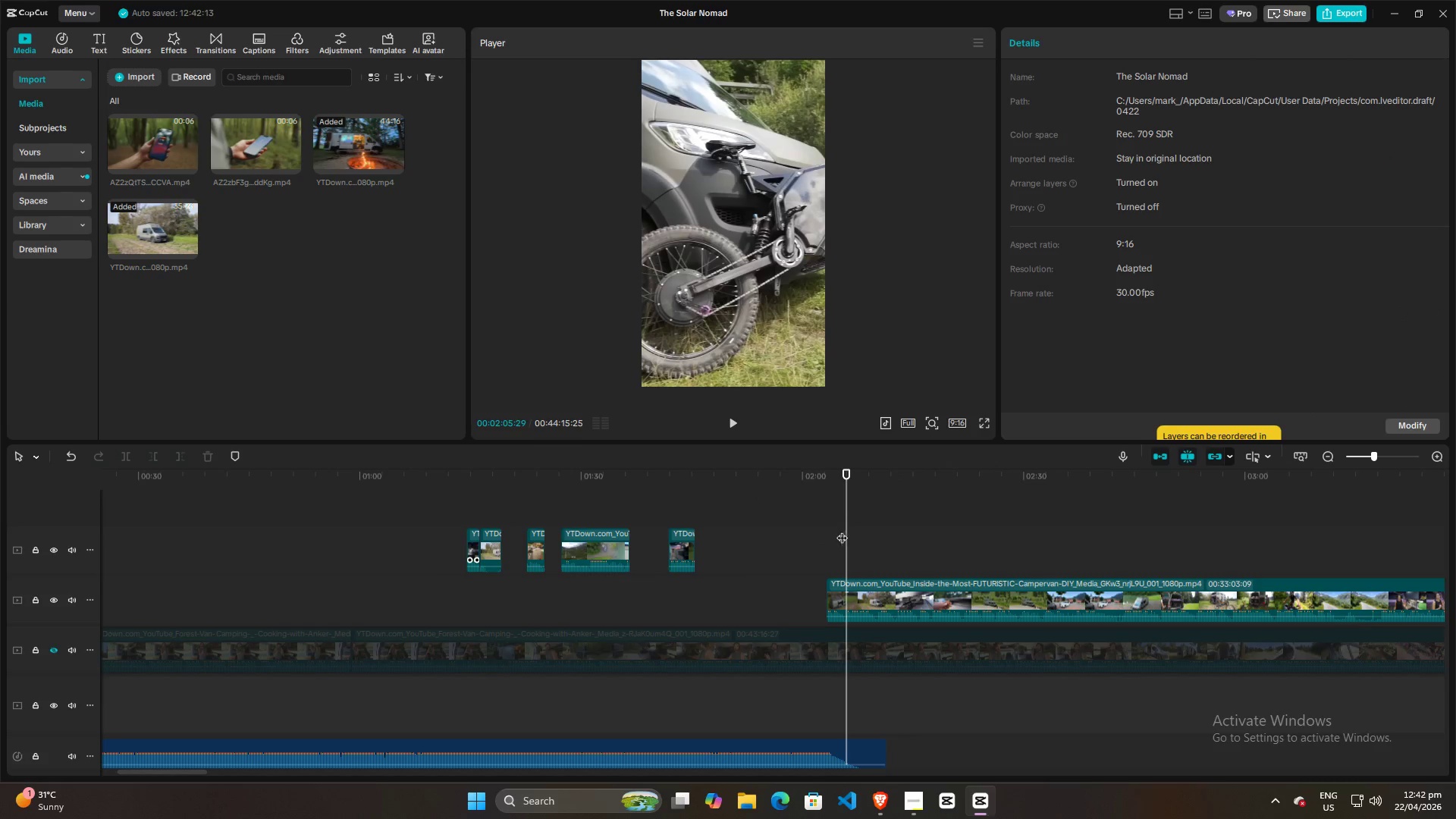 
left_click([833, 530])
 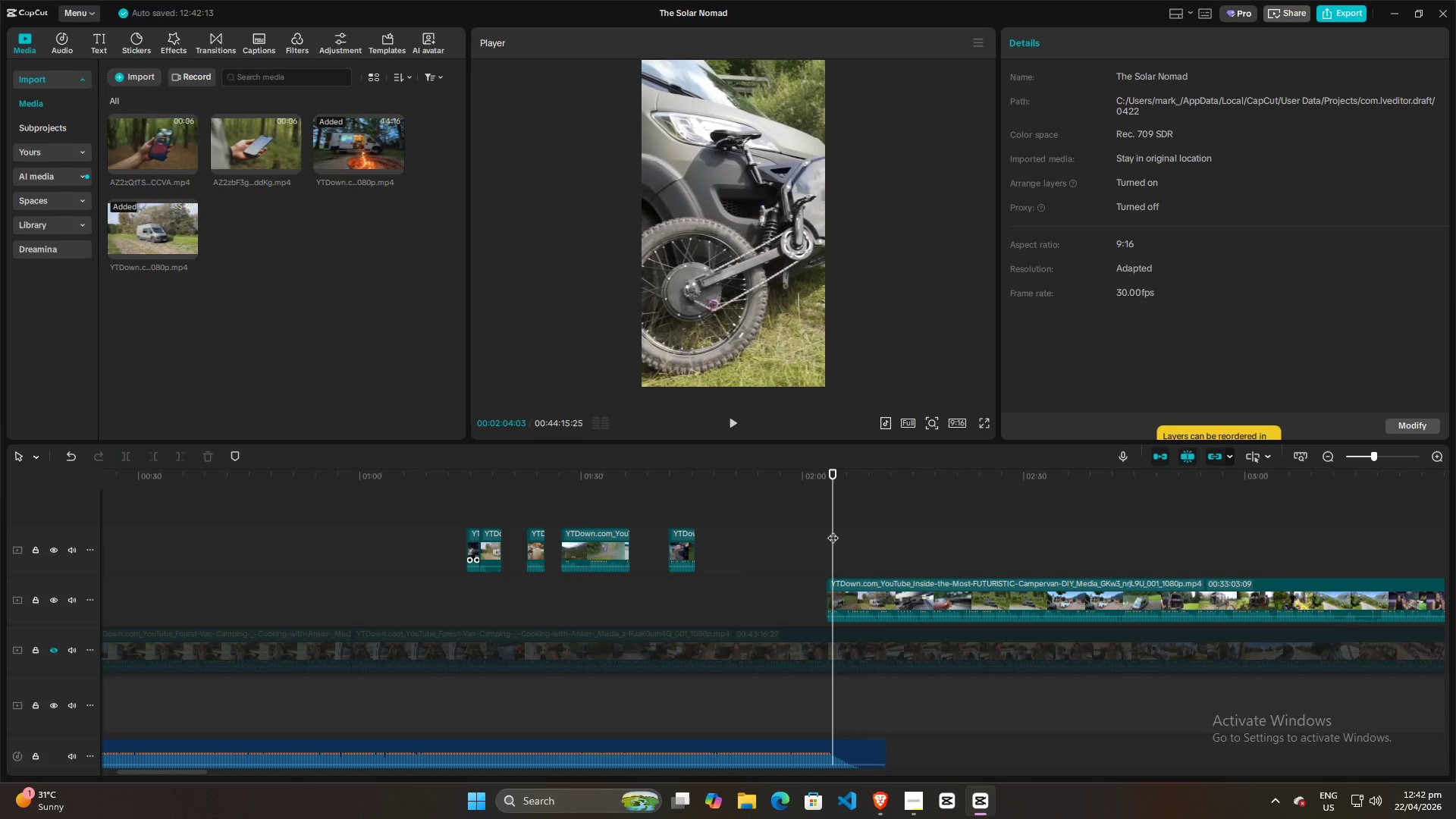 
key(Space)
 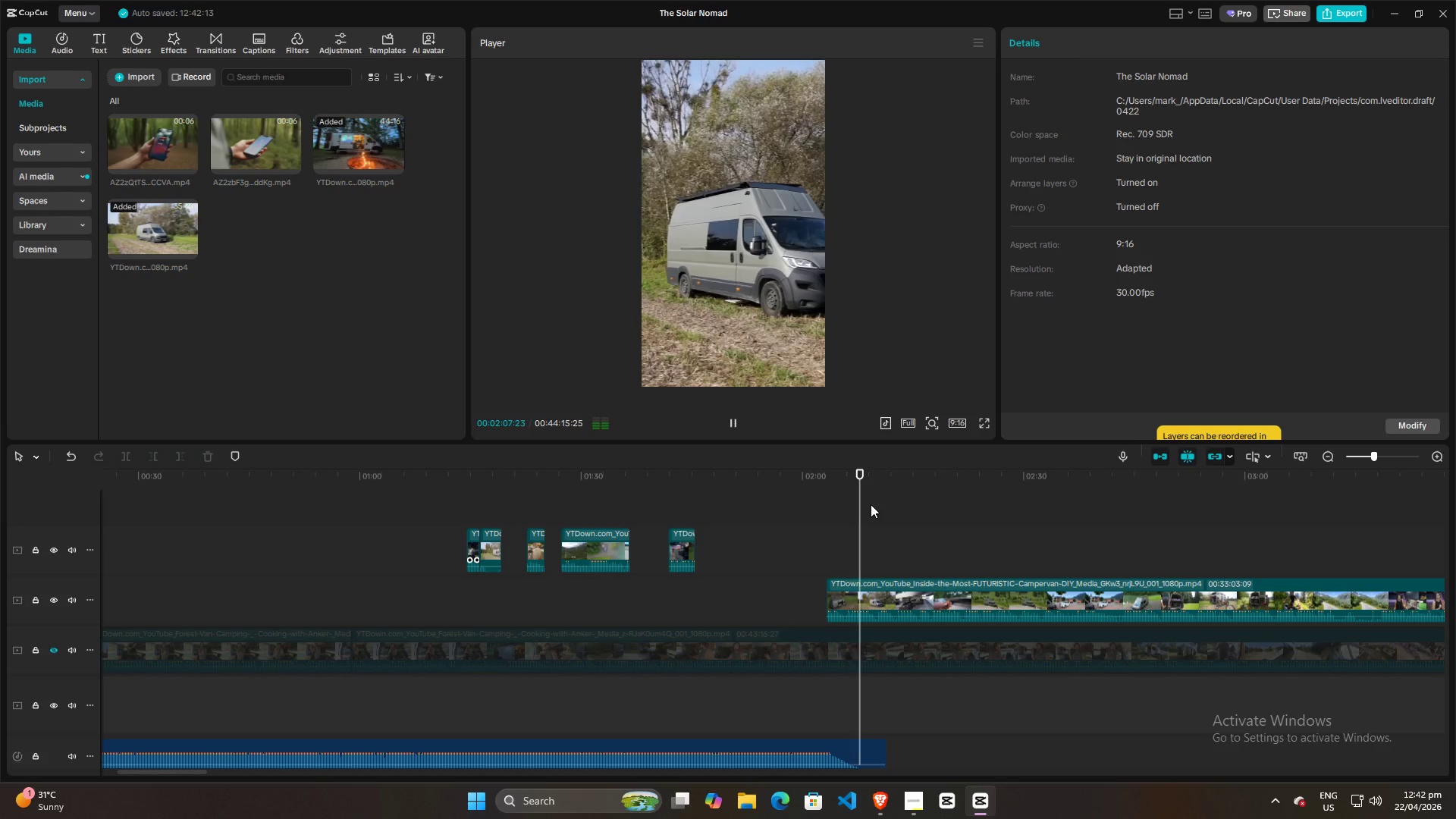 
double_click([844, 528])
 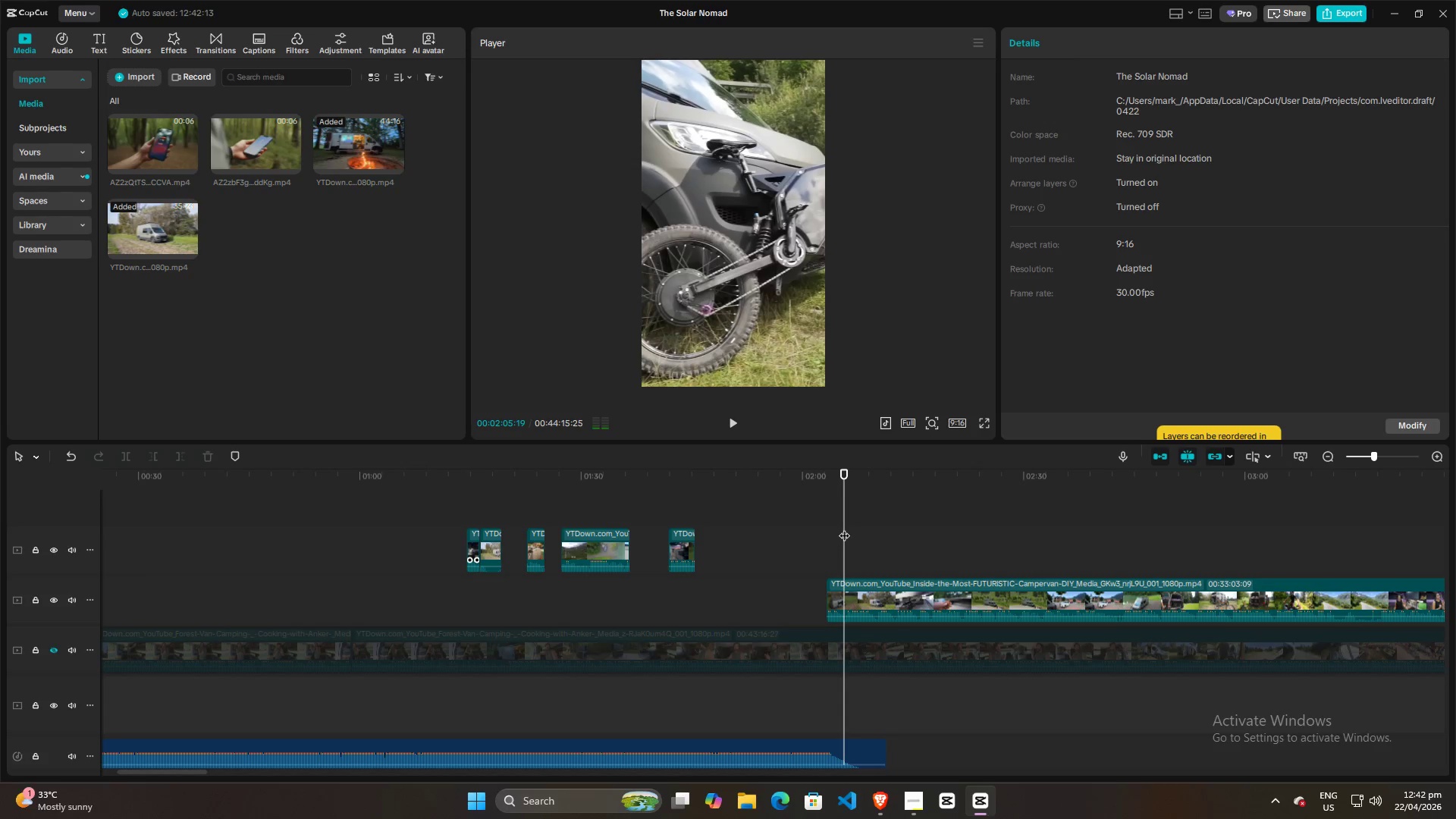 
key(Space)
 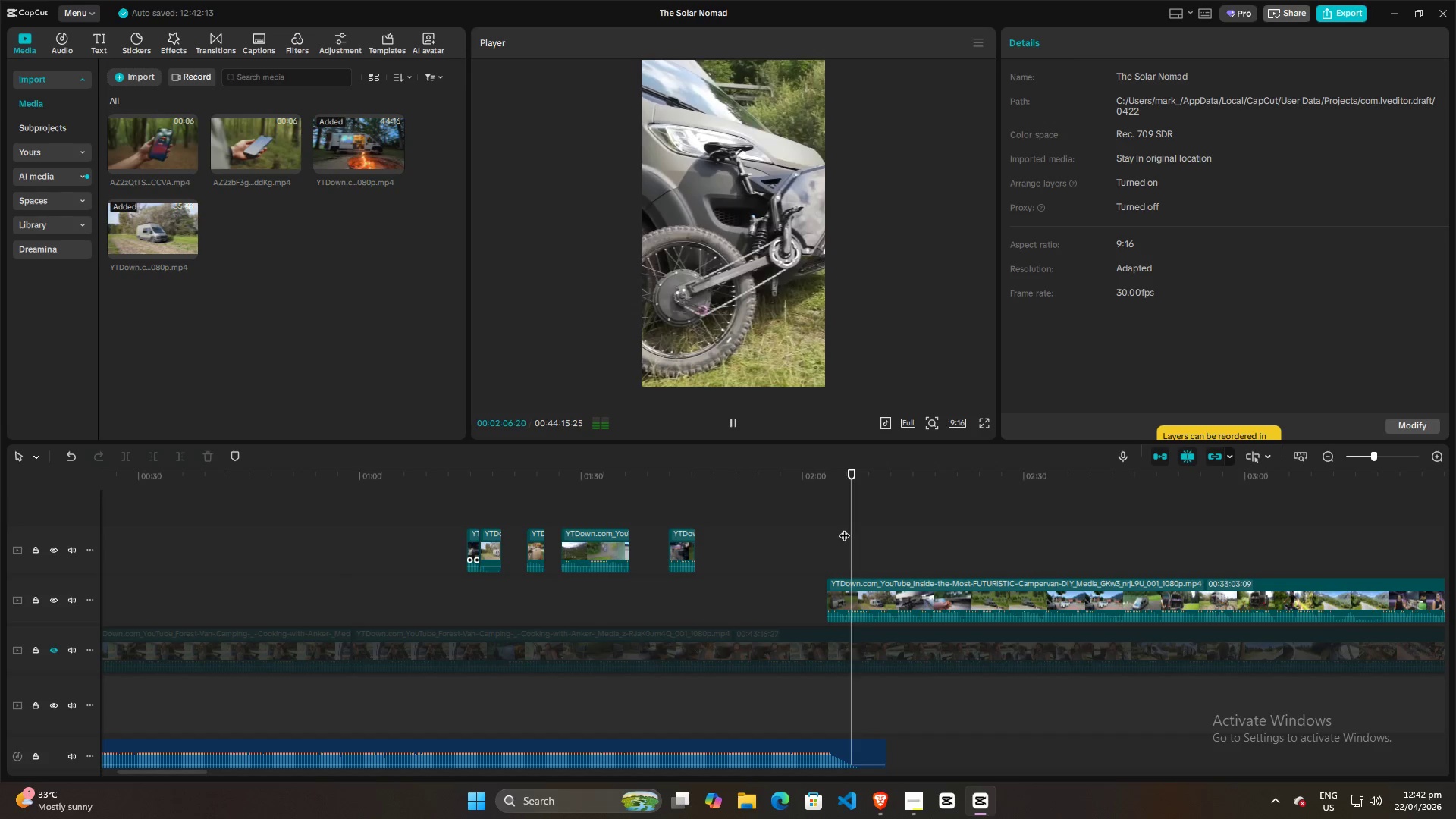 
key(Space)
 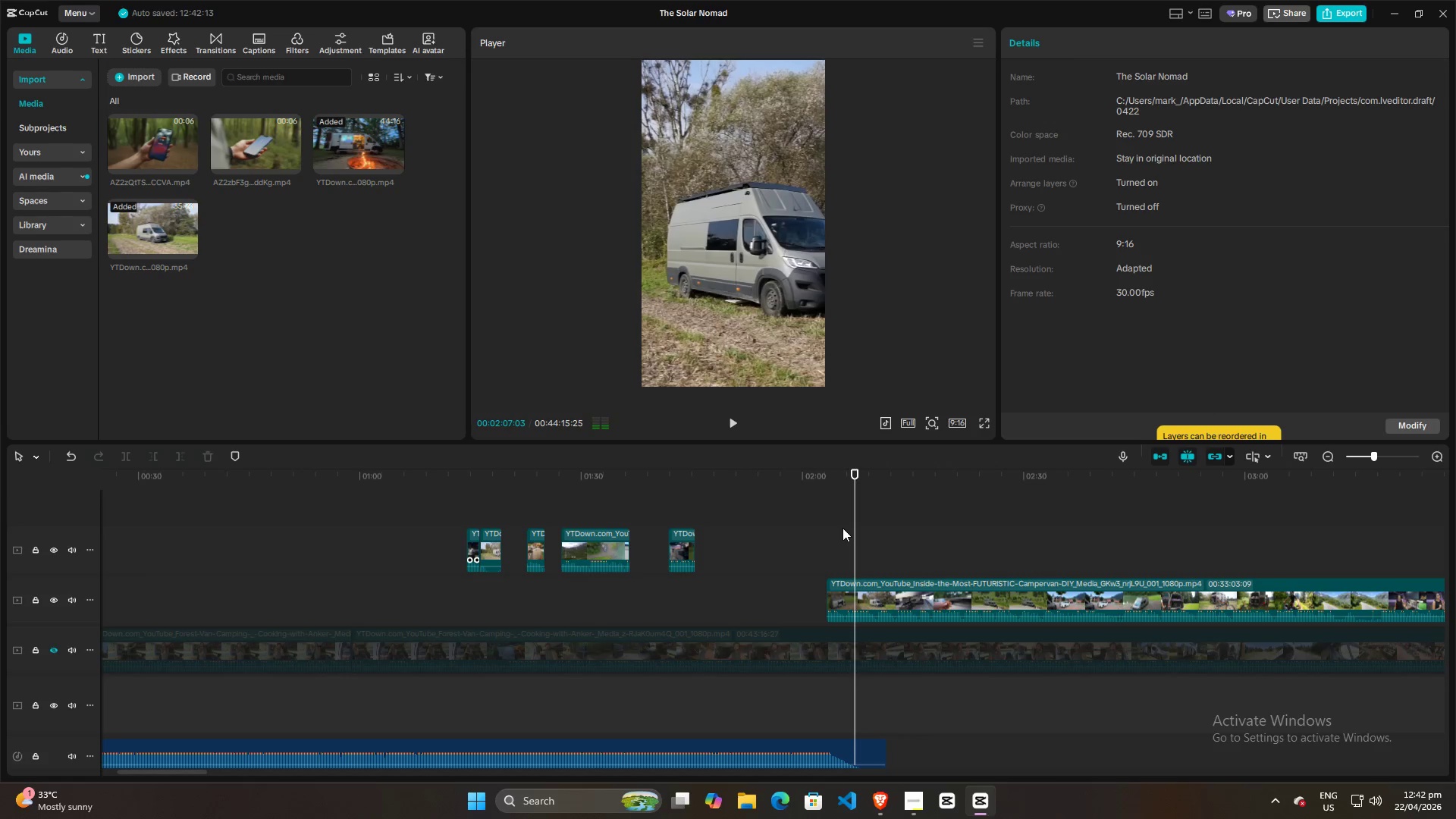 
left_click([843, 528])
 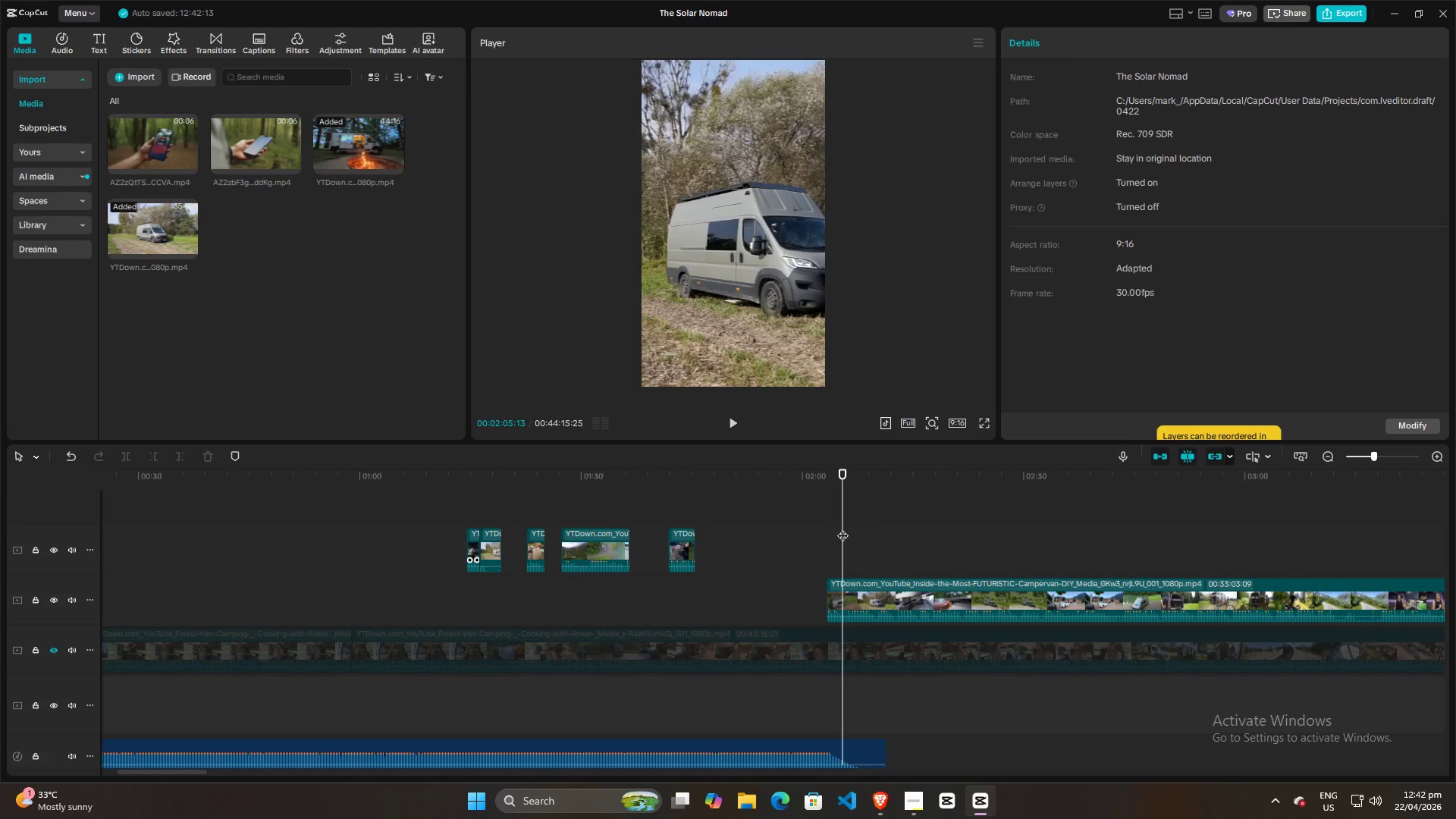 
key(Space)
 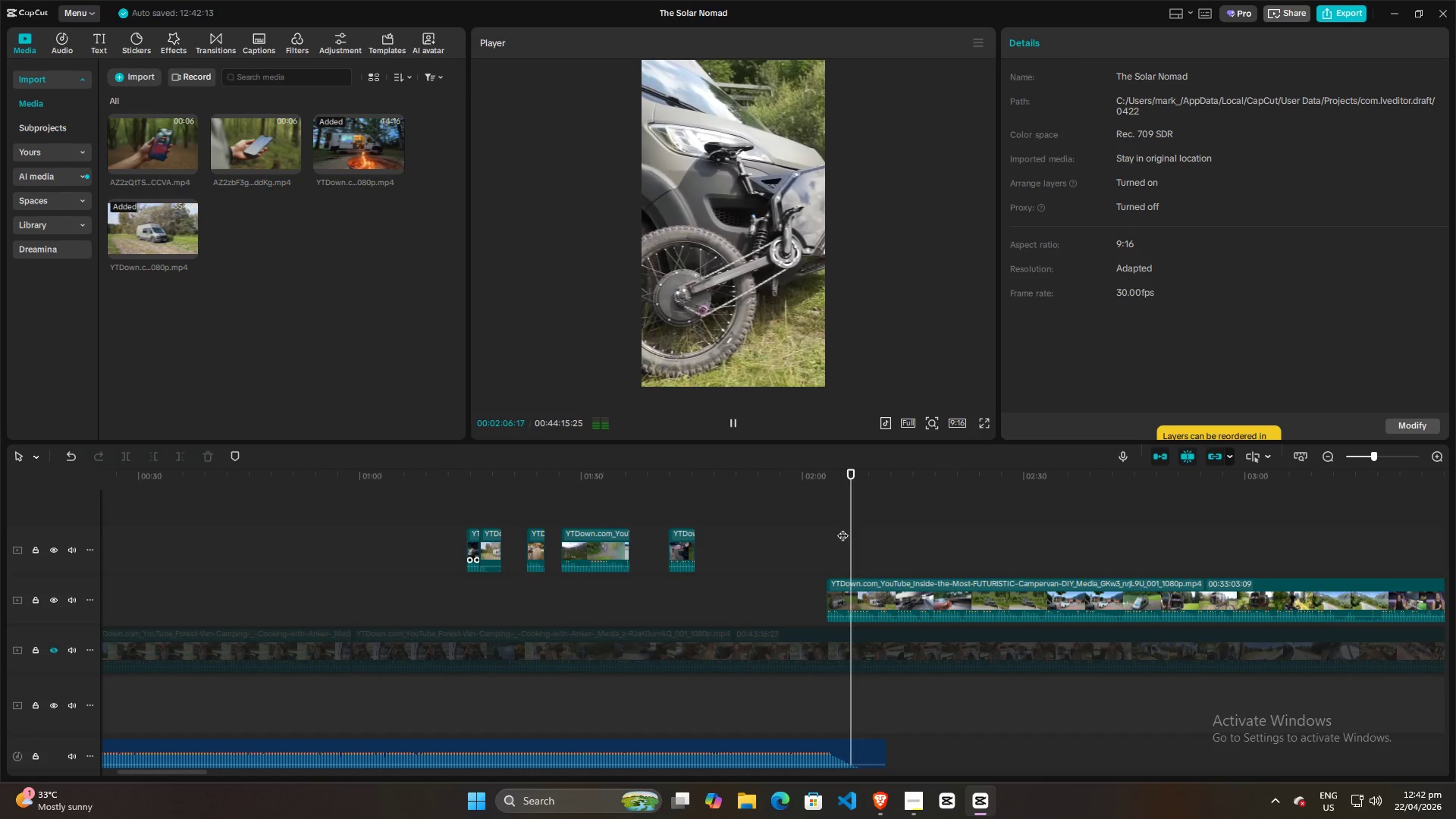 
key(Space)
 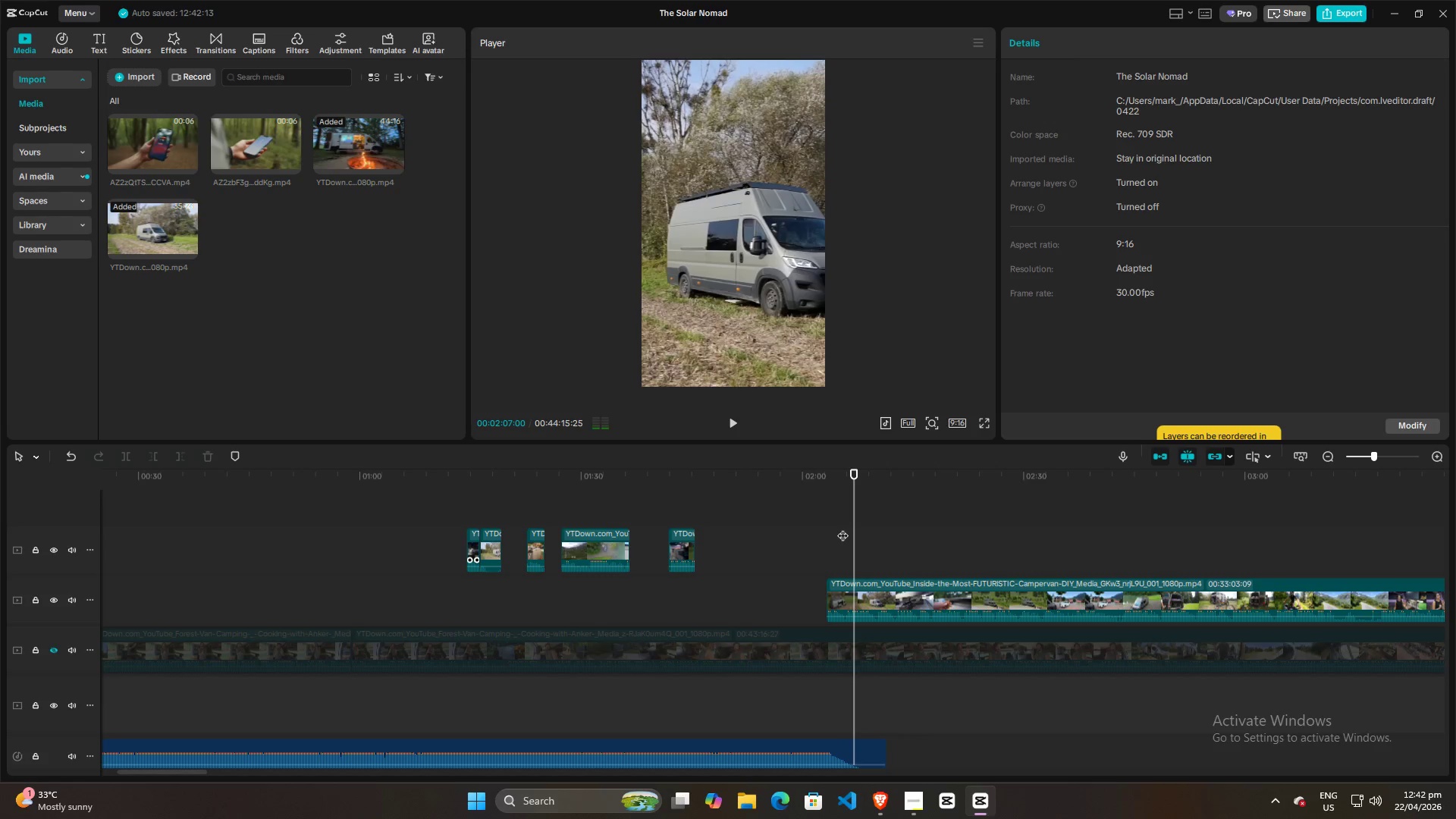 
left_click([843, 528])
 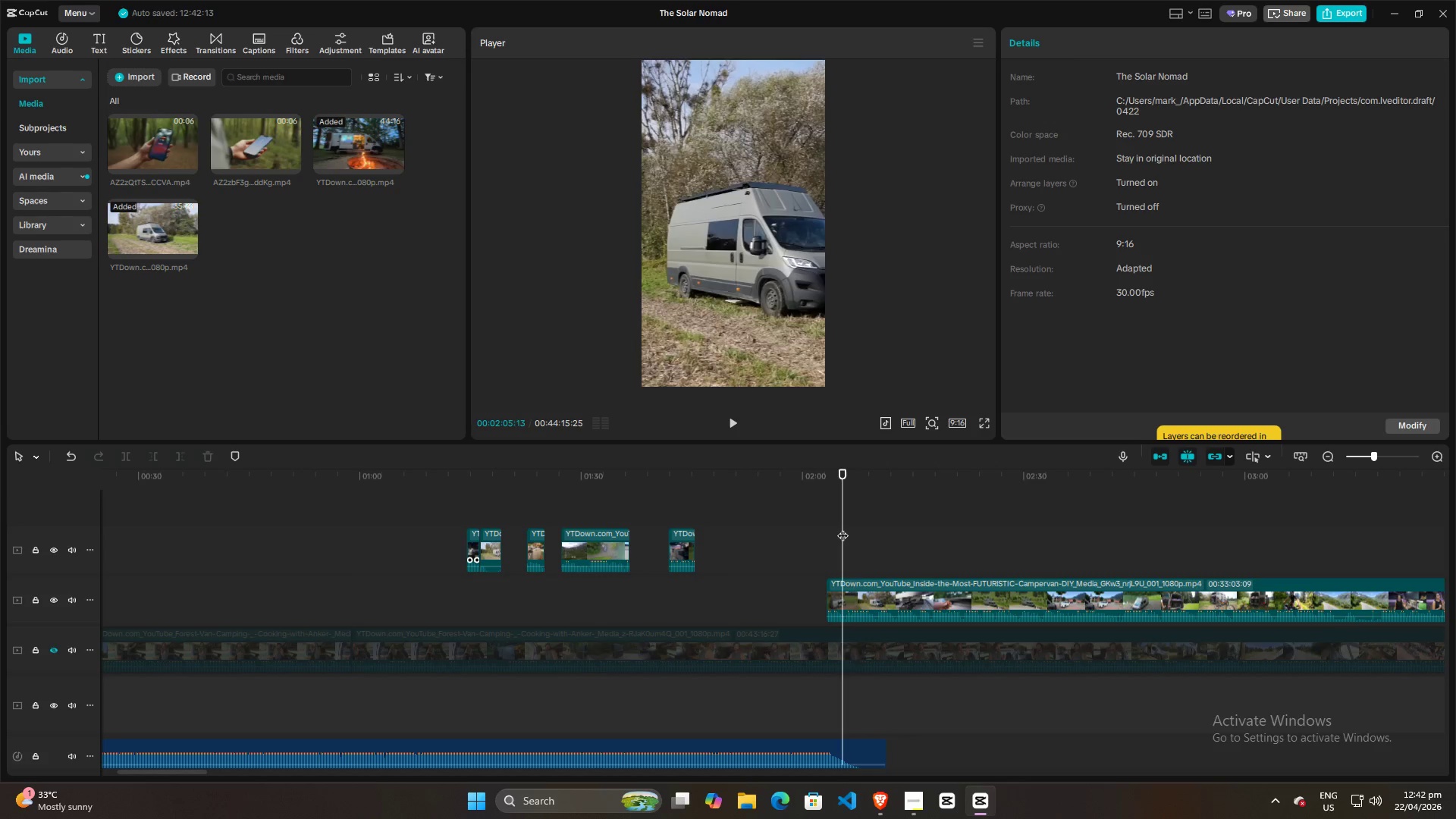 
key(Space)
 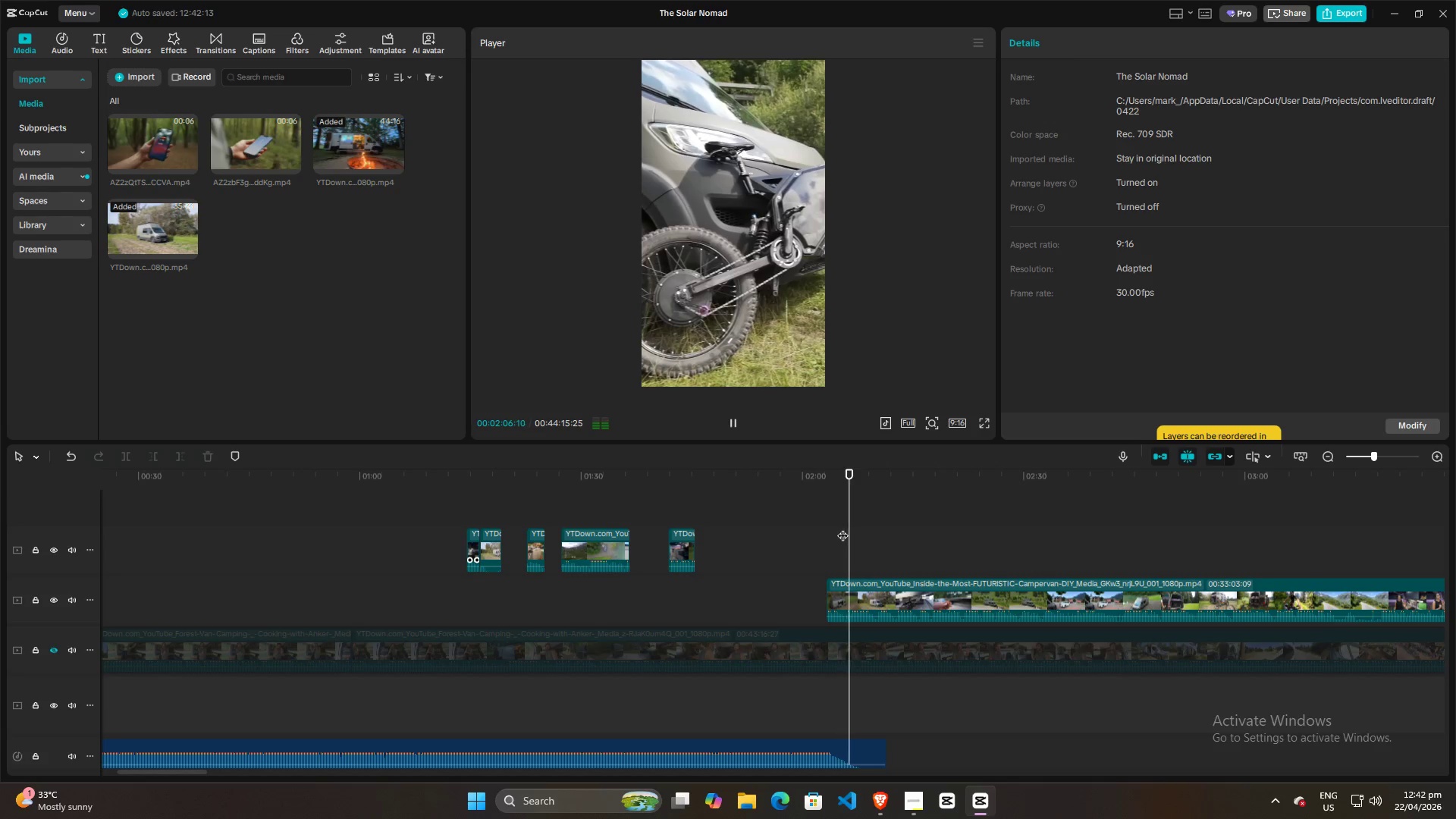 
key(Space)
 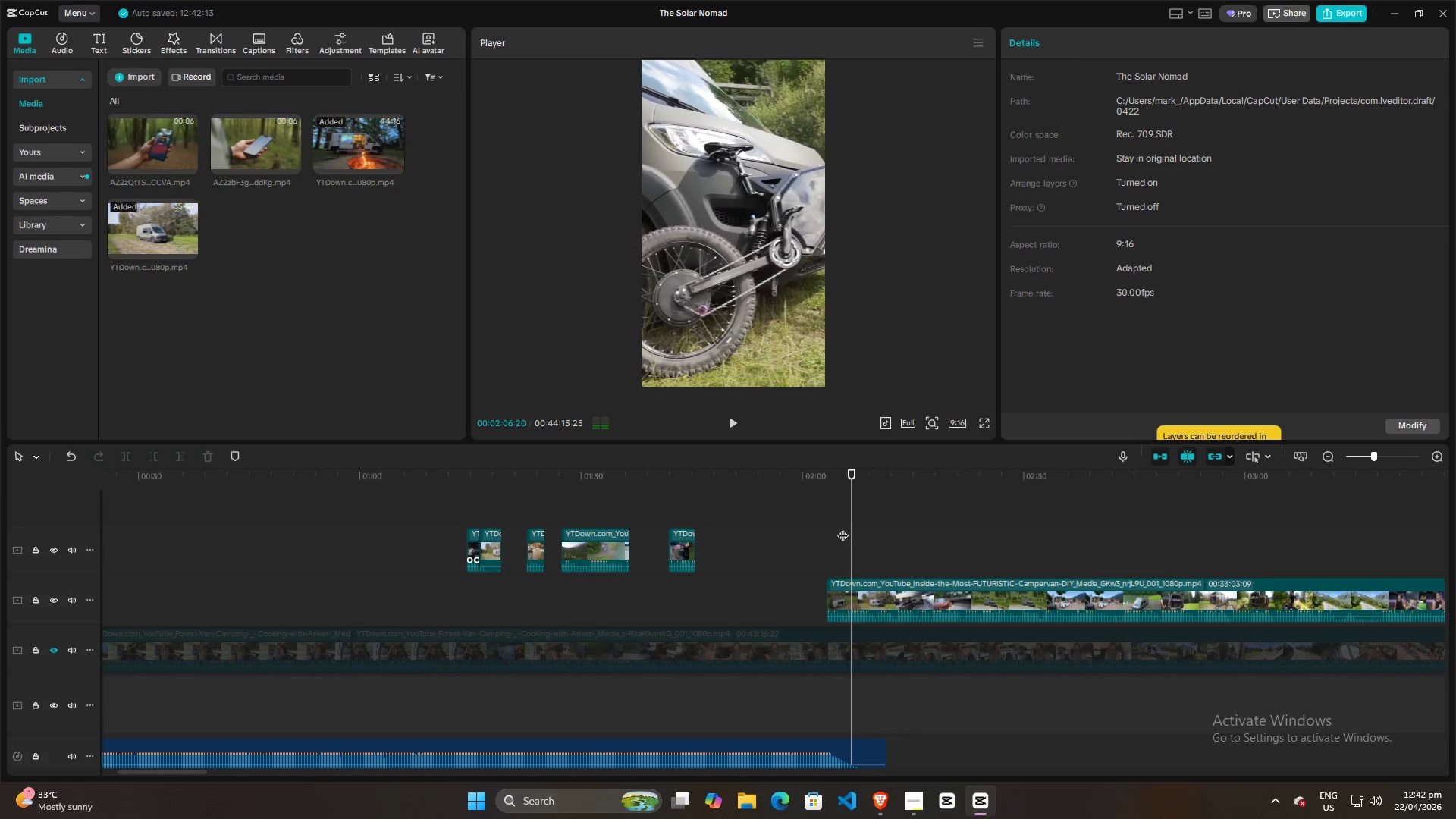 
key(Space)
 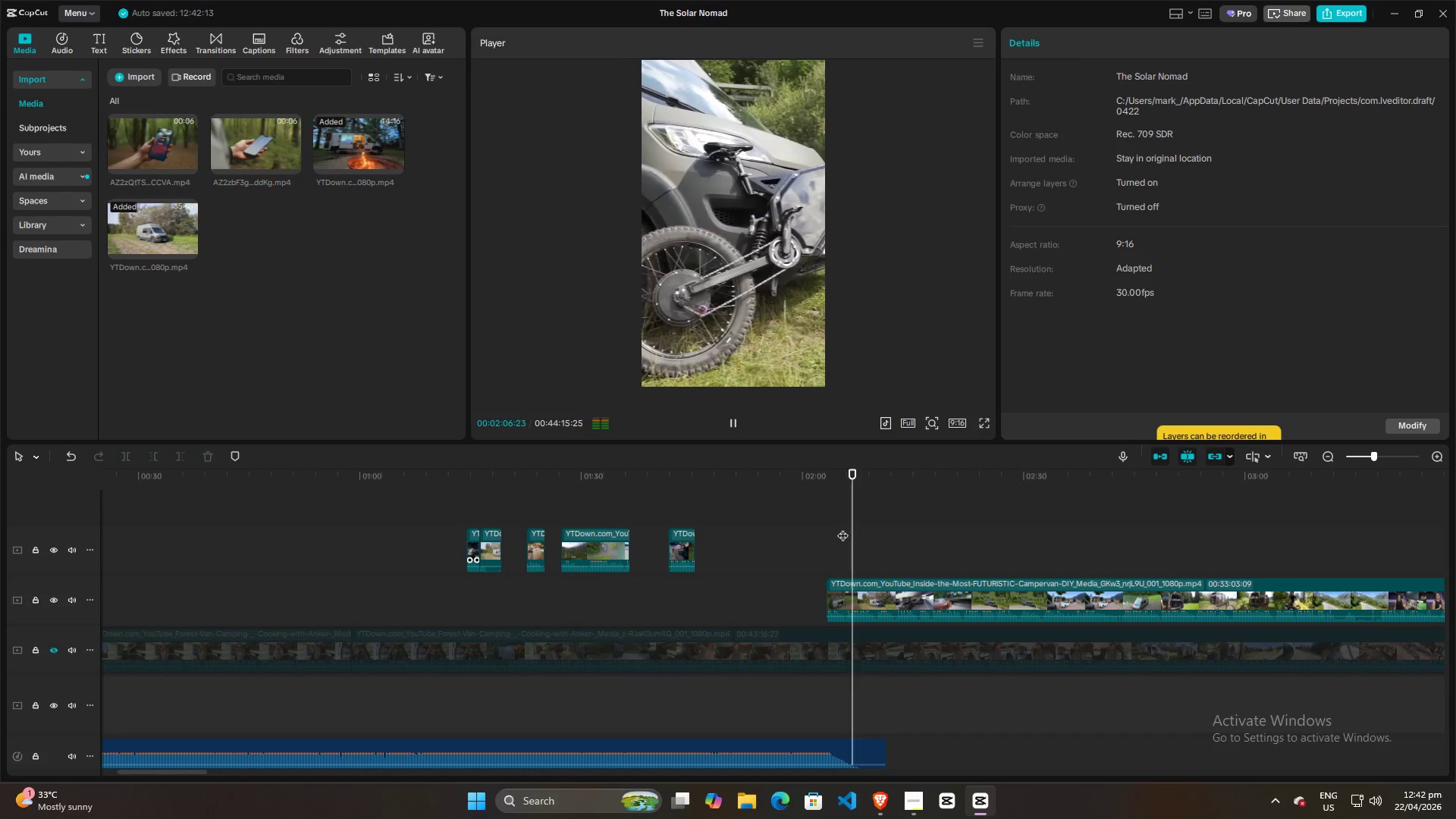 
key(Space)
 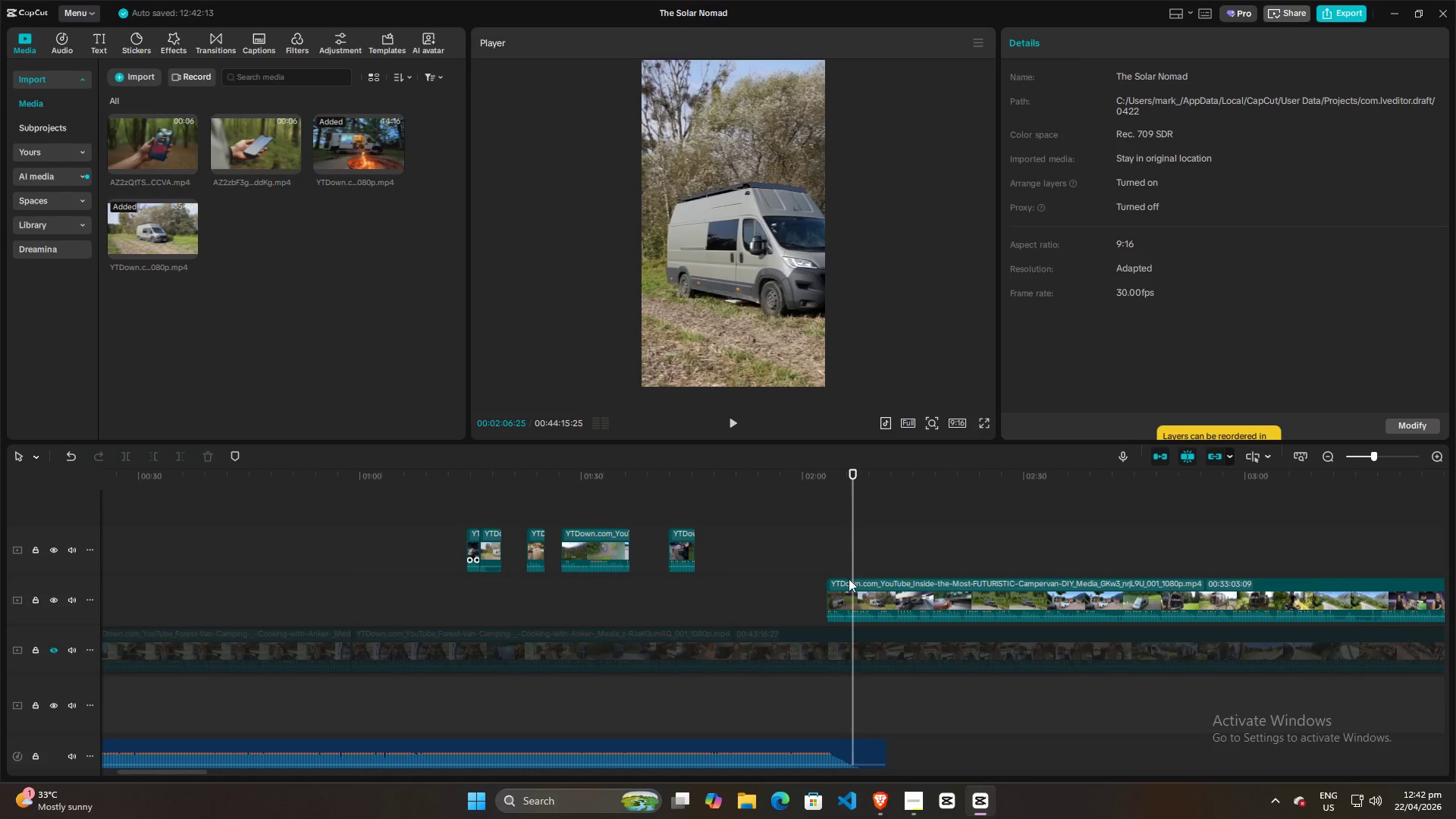 
left_click([842, 603])
 